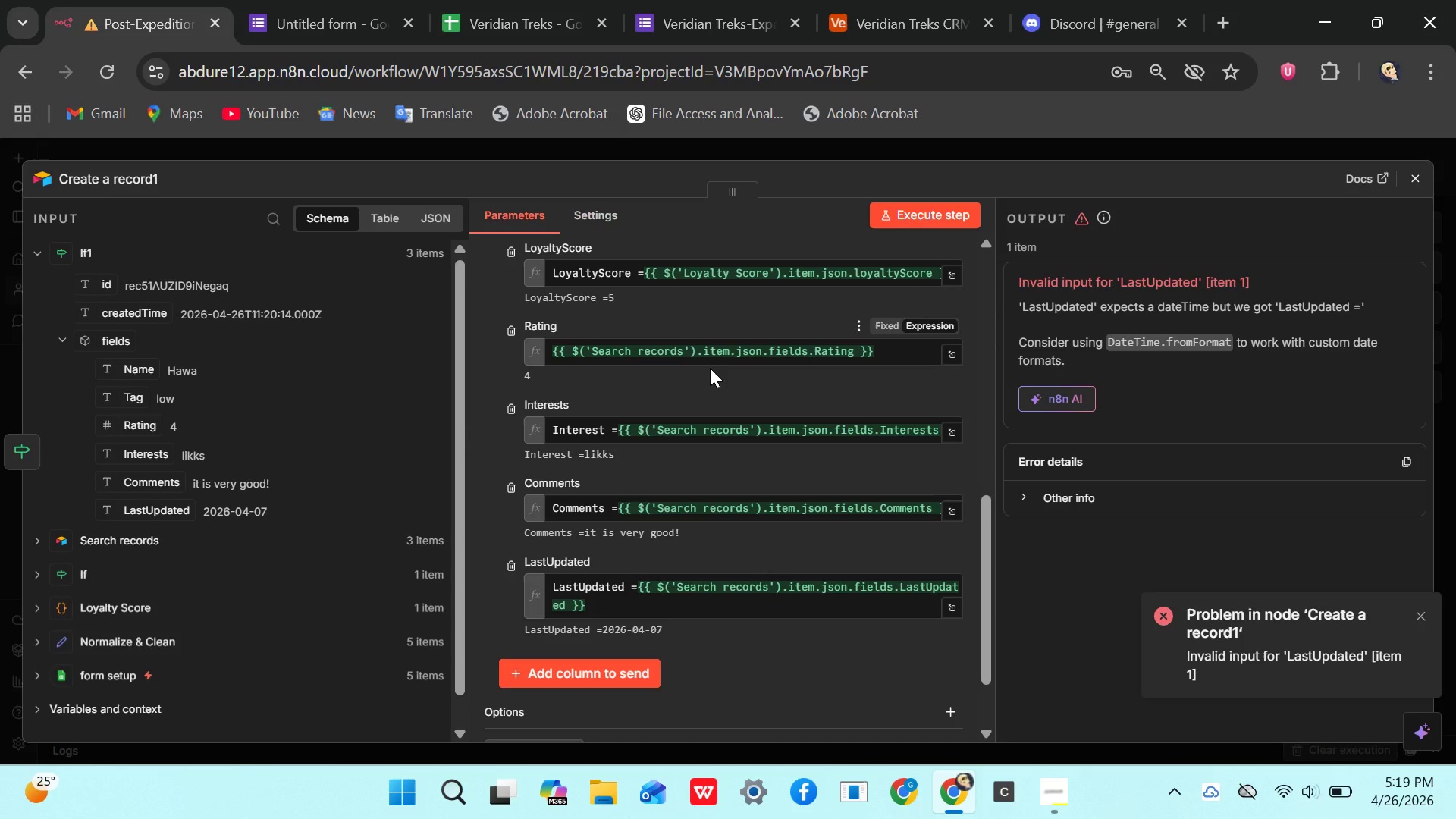 
left_click([593, 519])
 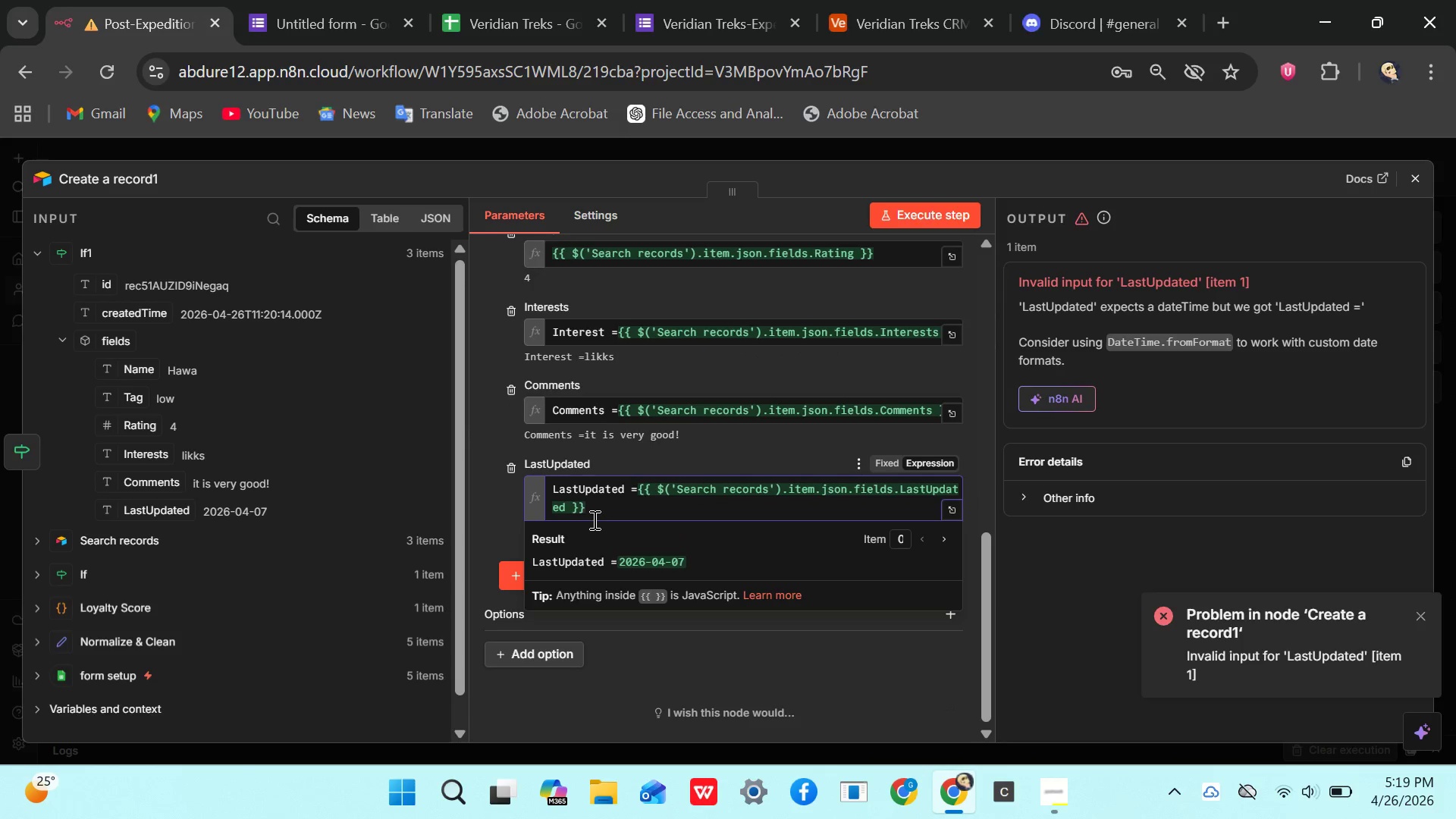 
key(Control+A)
 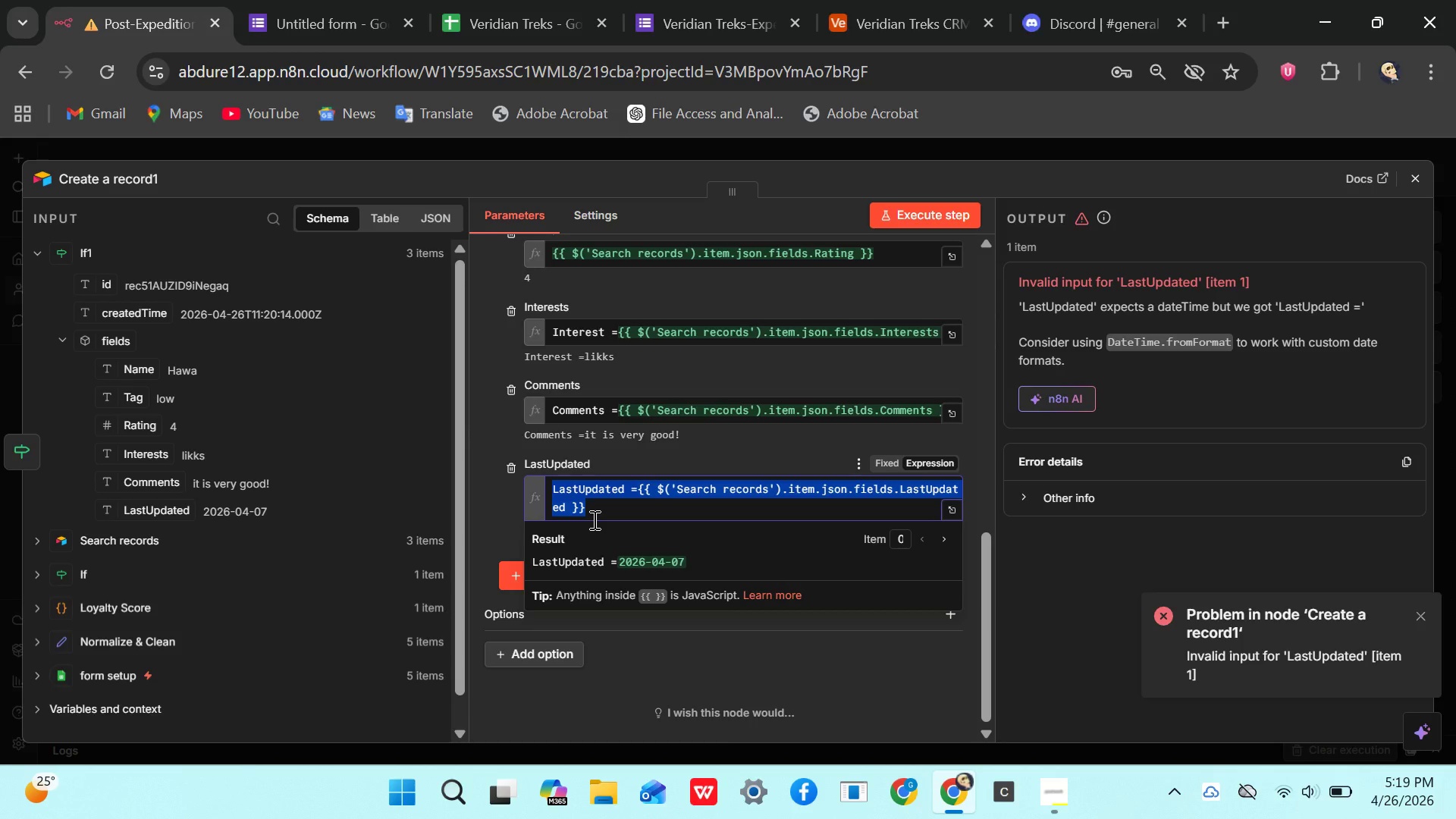 
key(Control+C)
 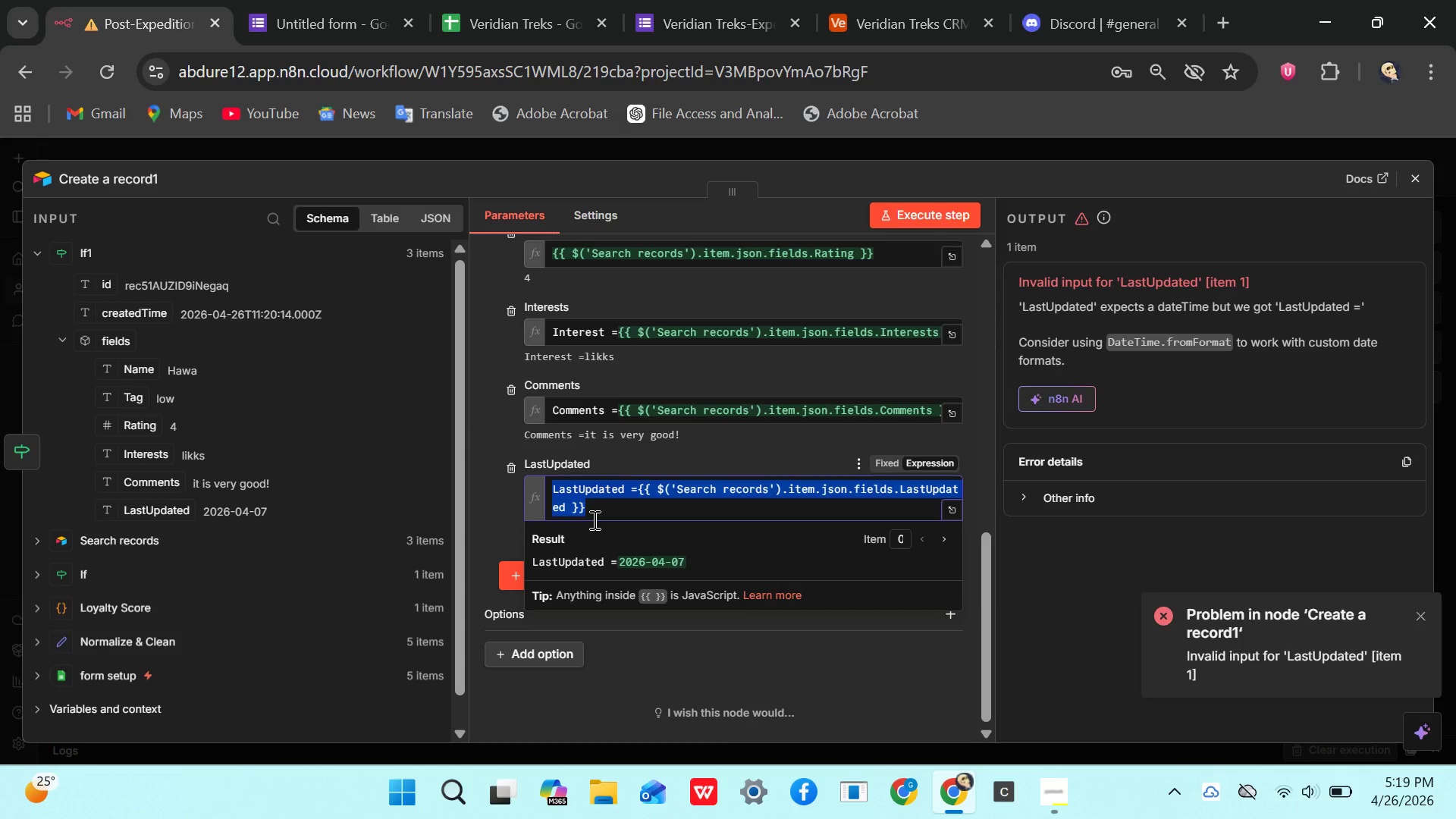 
key(Backspace)
 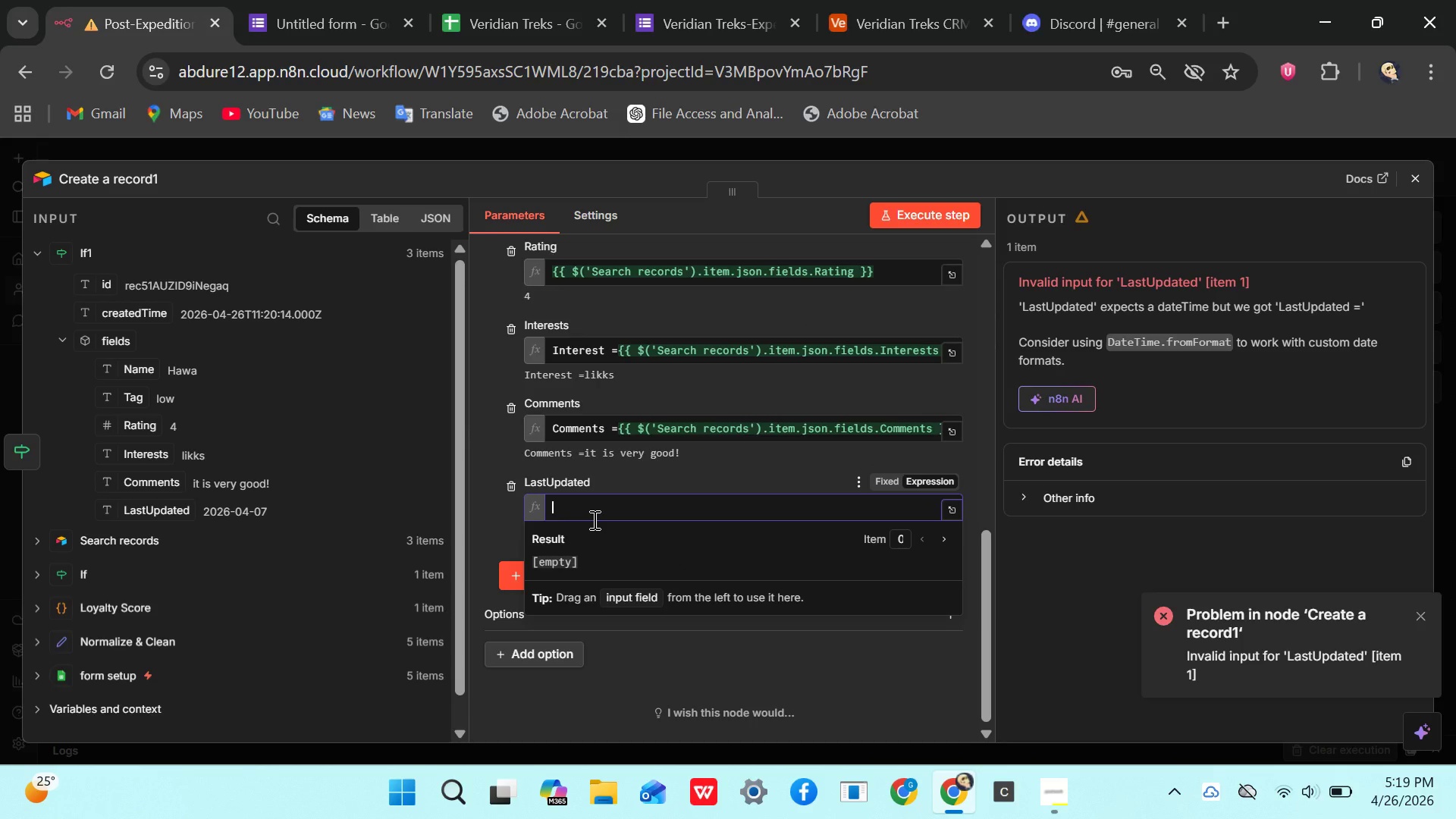 
key(Shift+BracketLeft)
 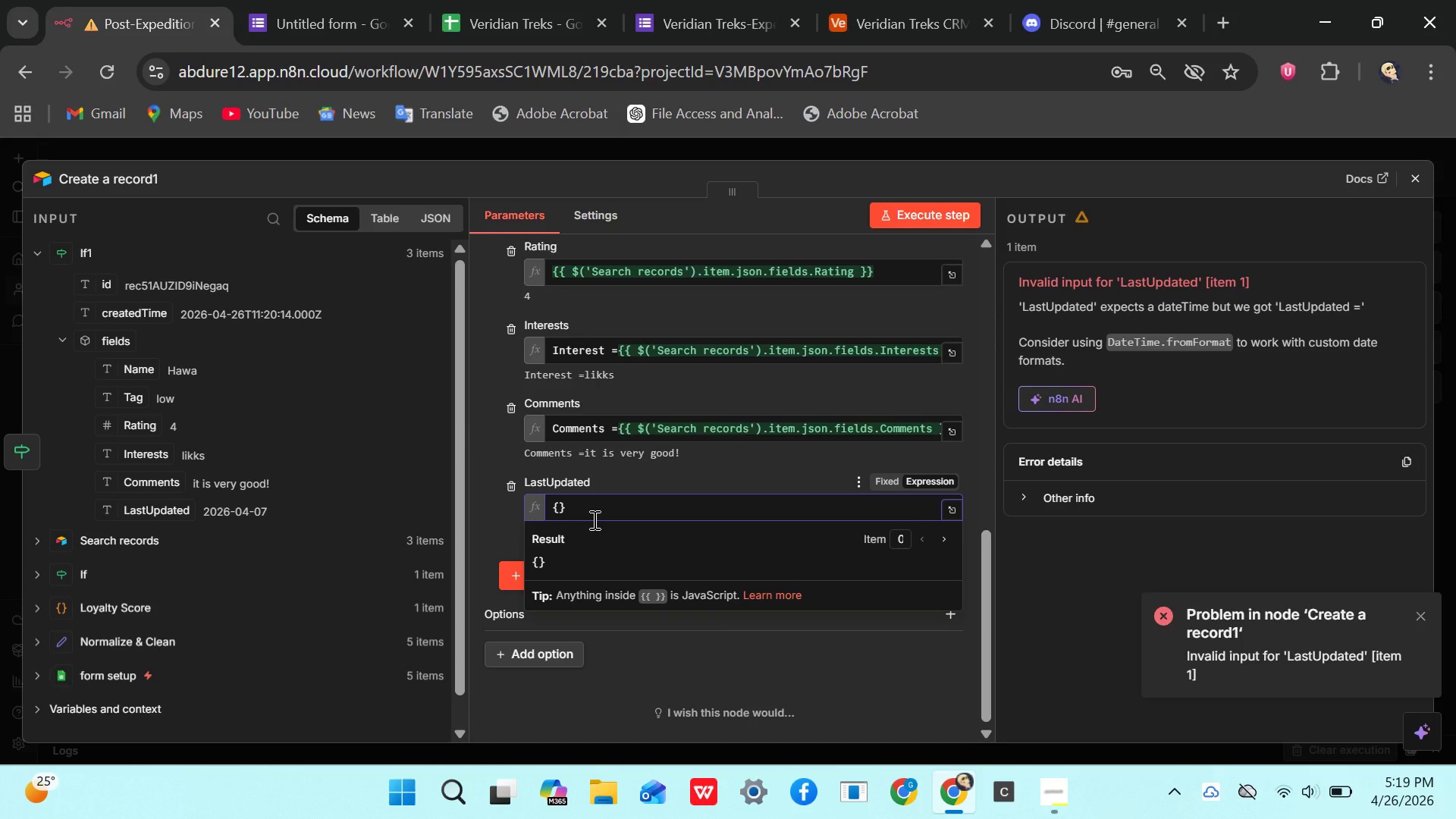 
key(Shift+BracketLeft)
 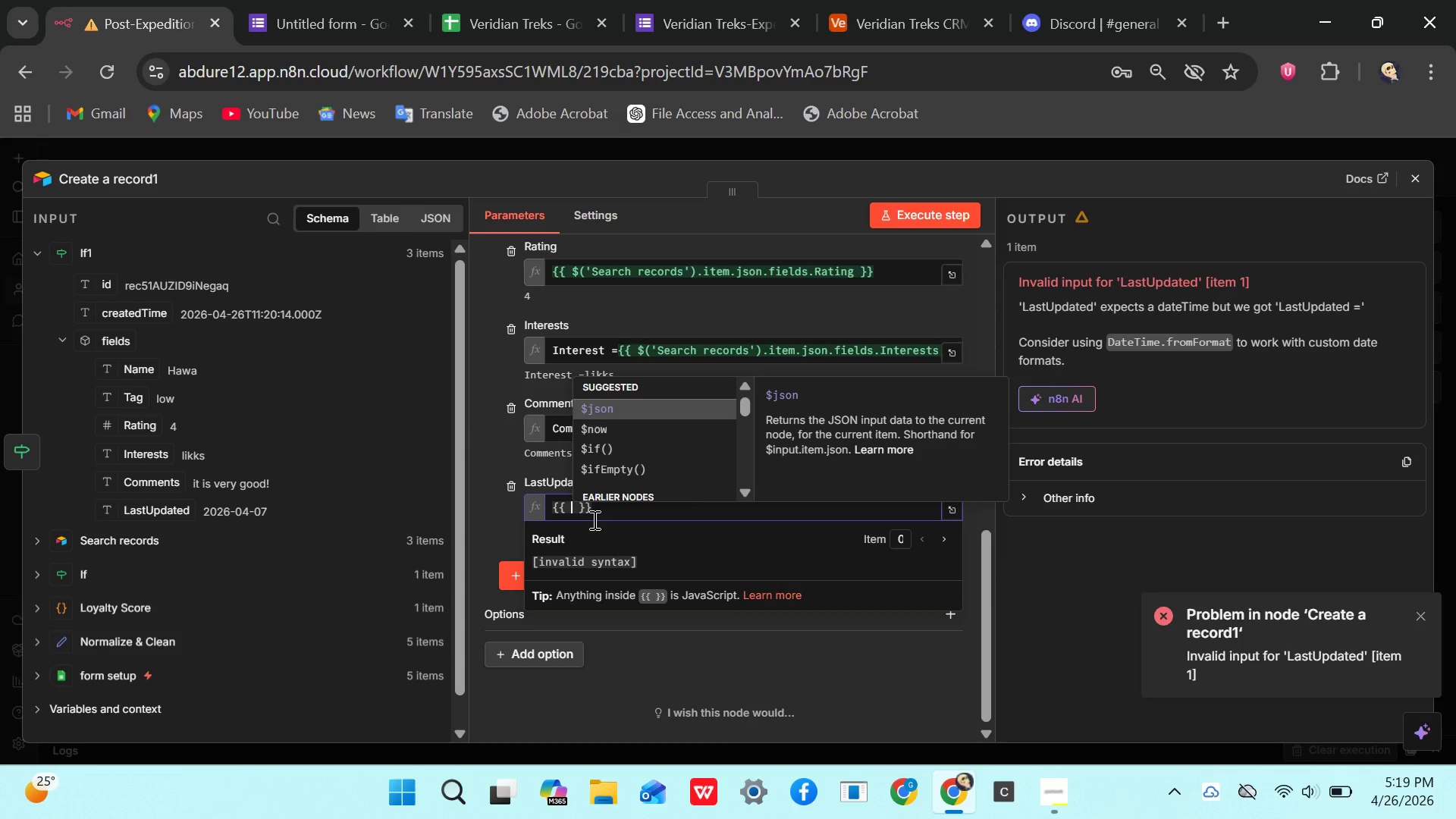 
type( new)
 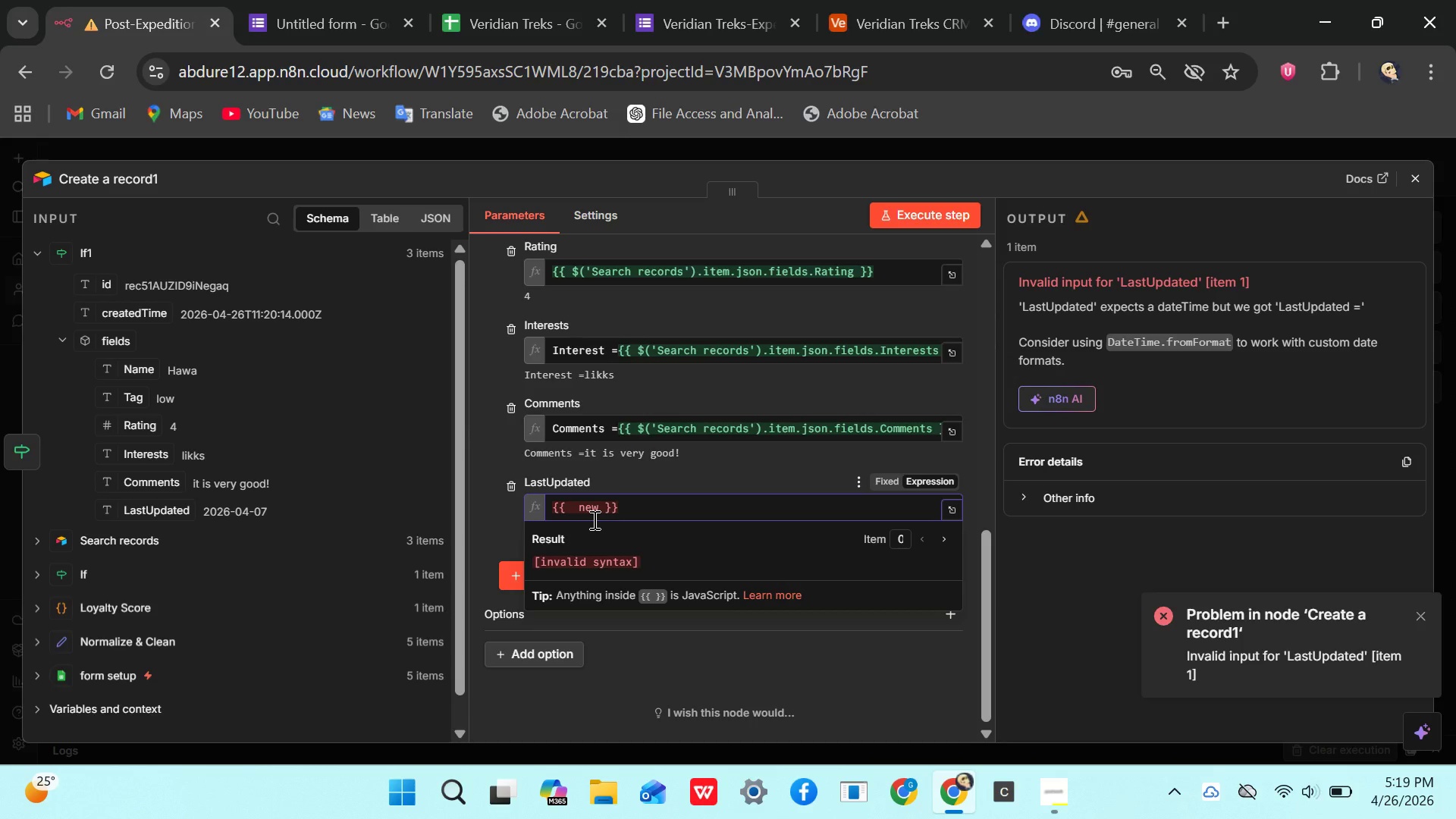 
type( date)
key(Backspace)
key(Backspace)
key(Backspace)
key(Backspace)
type(Date)
 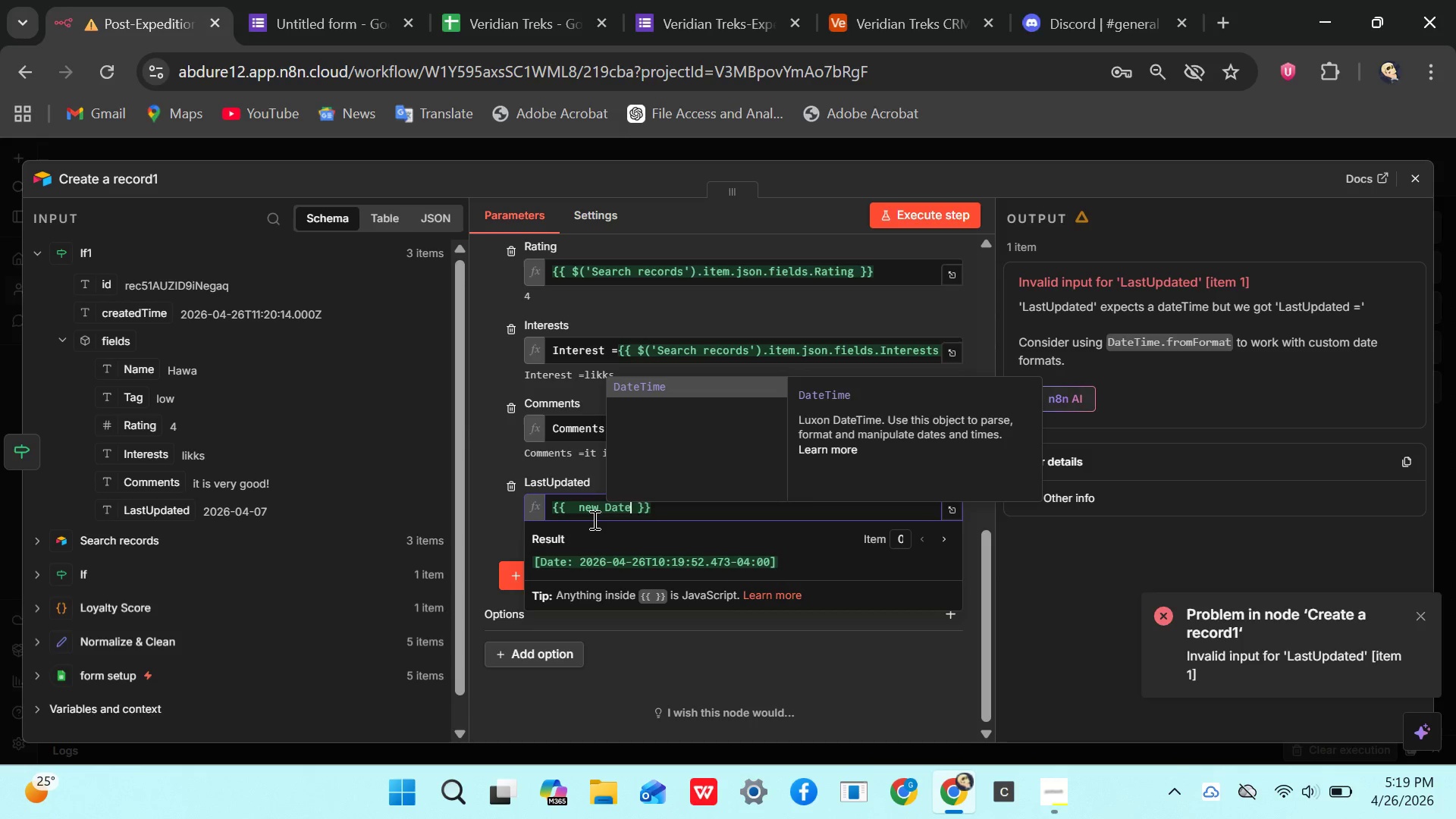 
wait(5.97)
 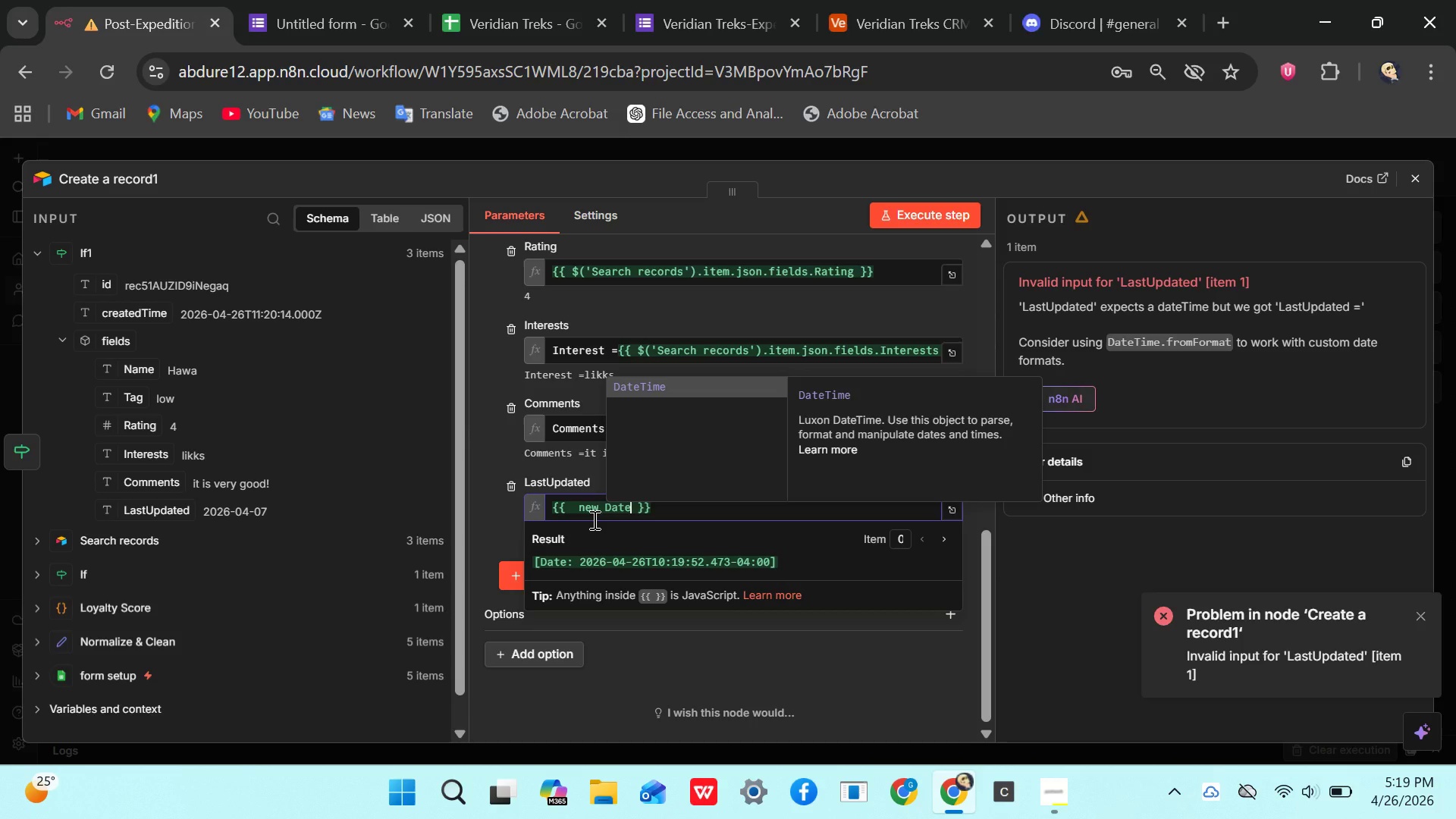 
key(Shift+9)
 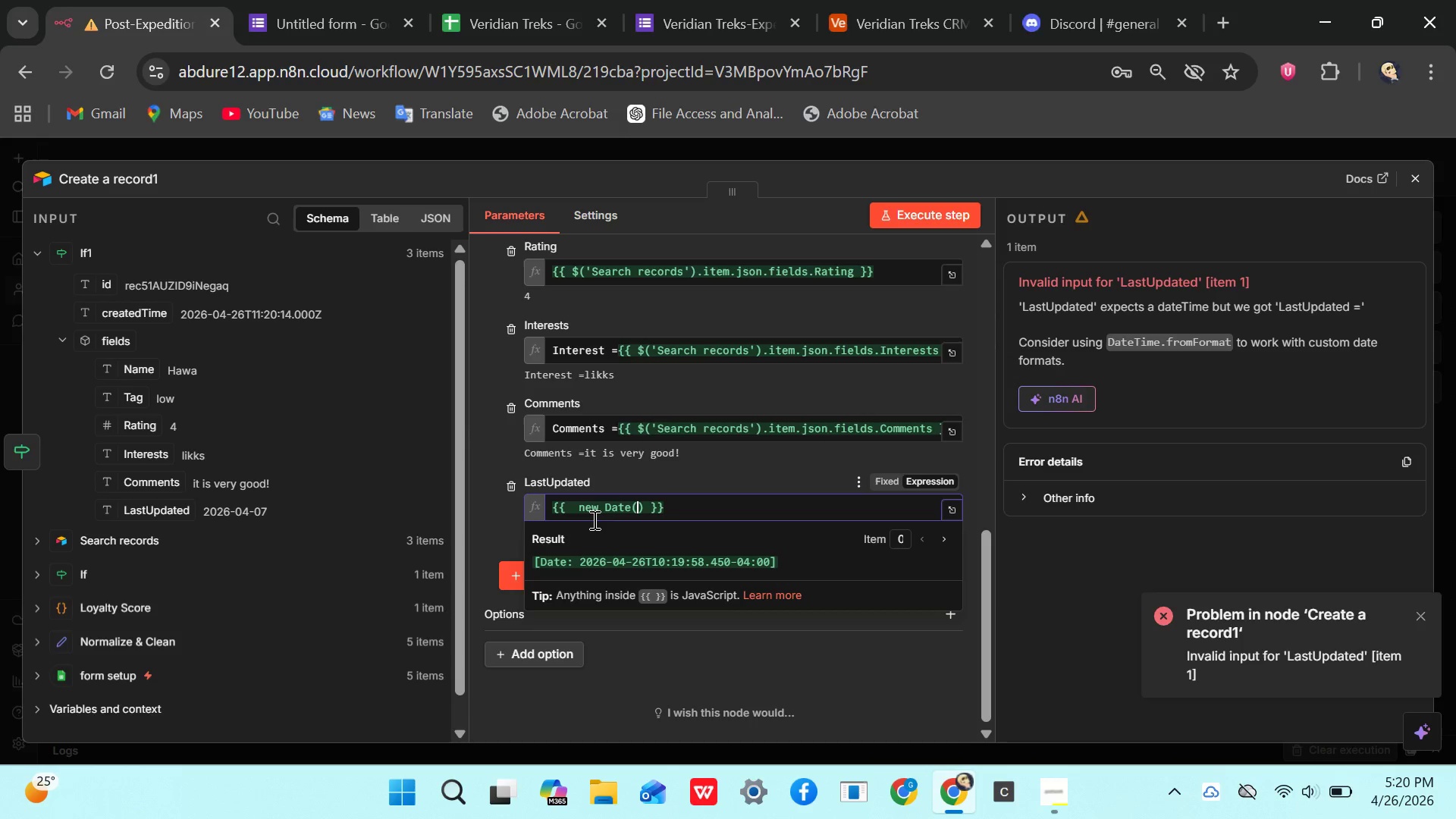 
type(.toISOstr)
 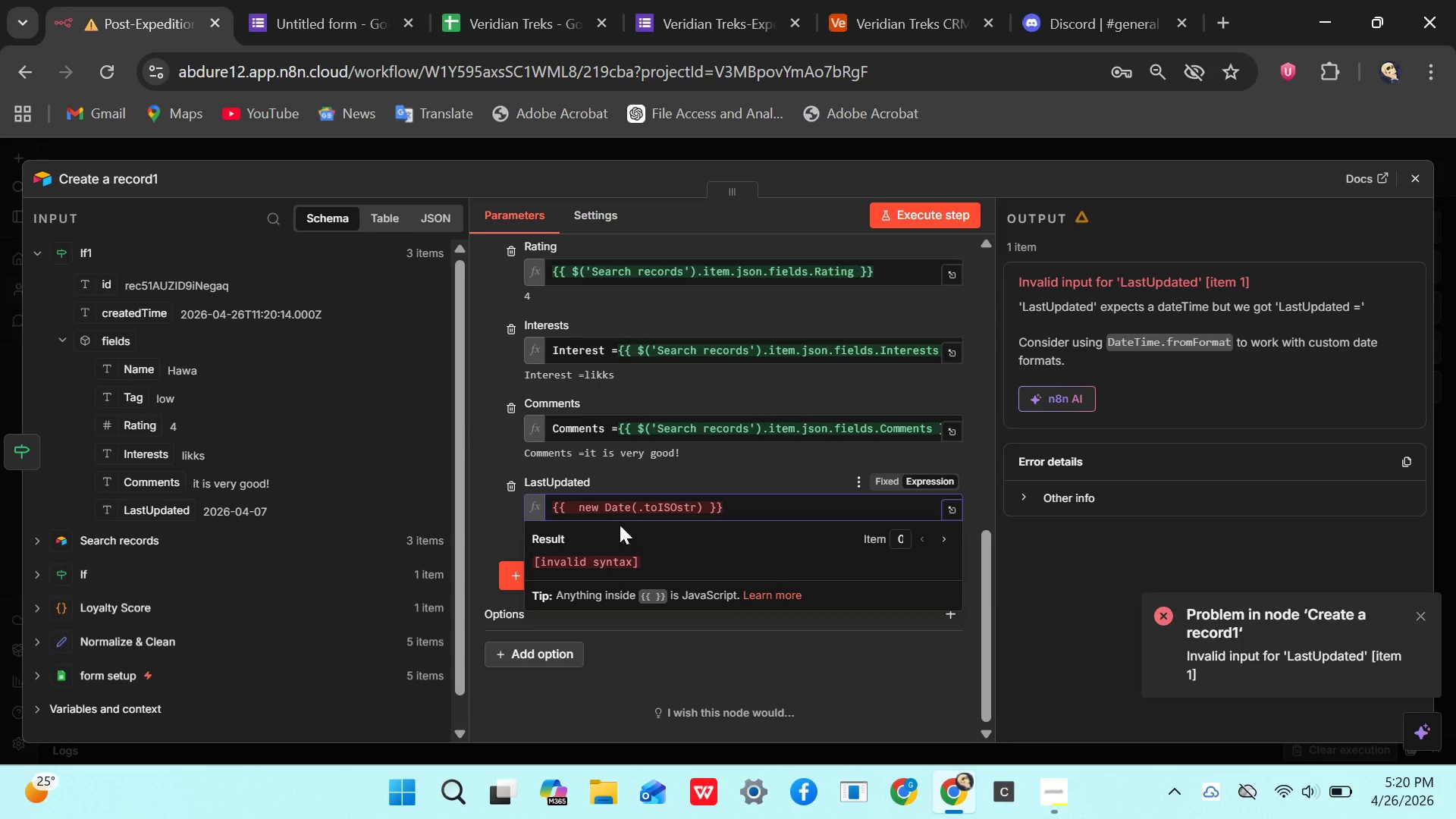 
wait(5.66)
 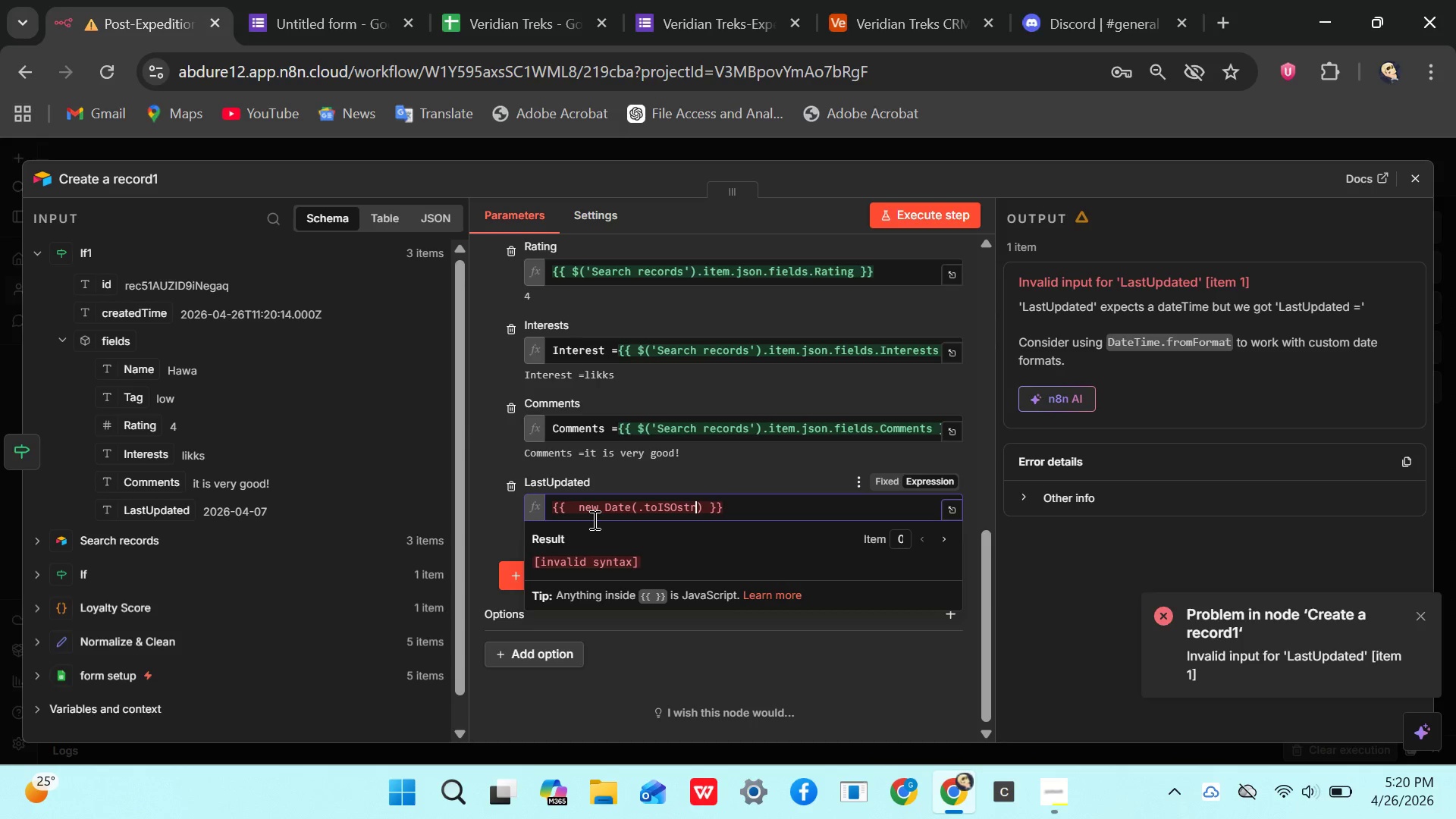 
left_click([646, 510])
 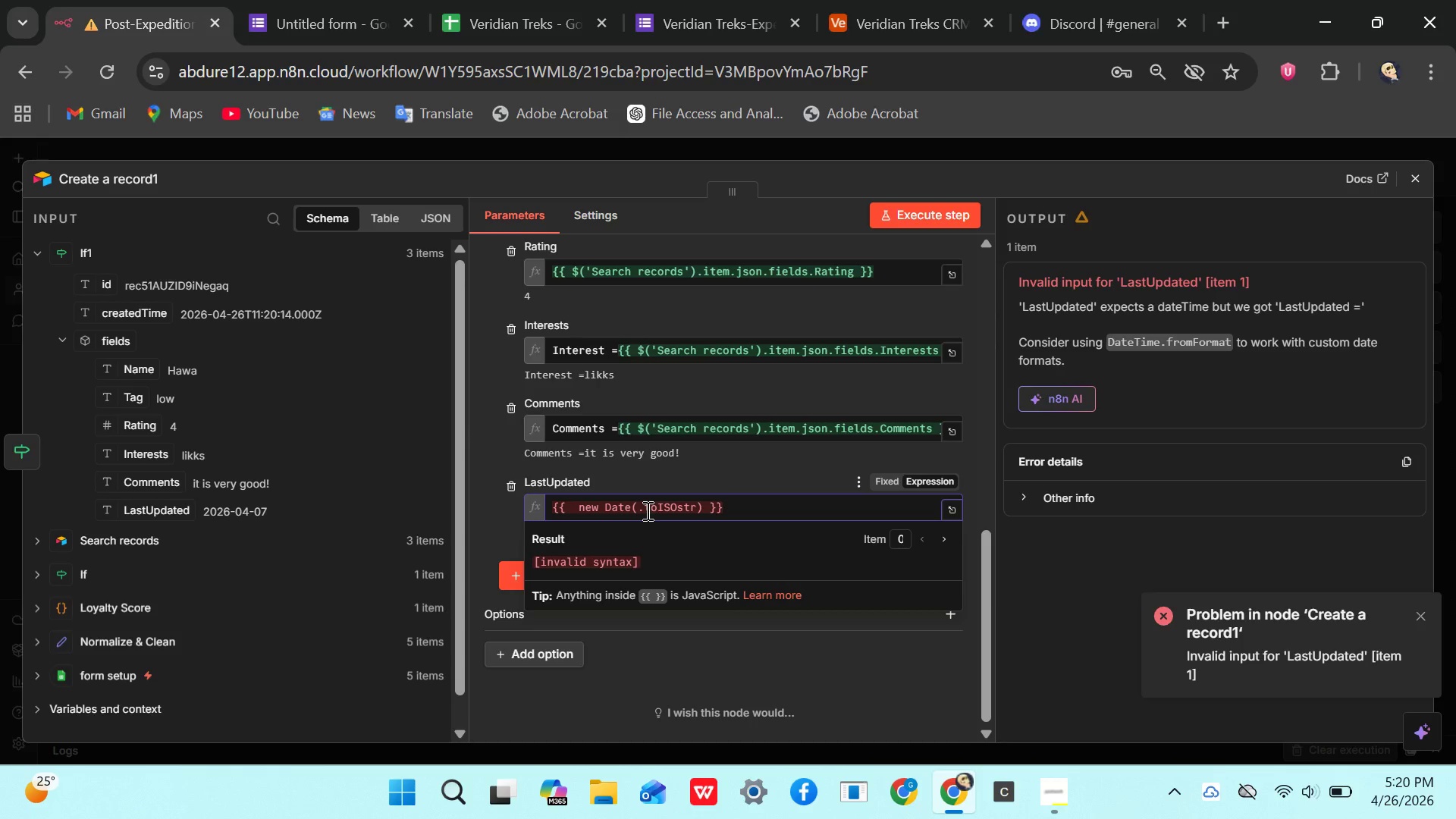 
key(ArrowRight)
 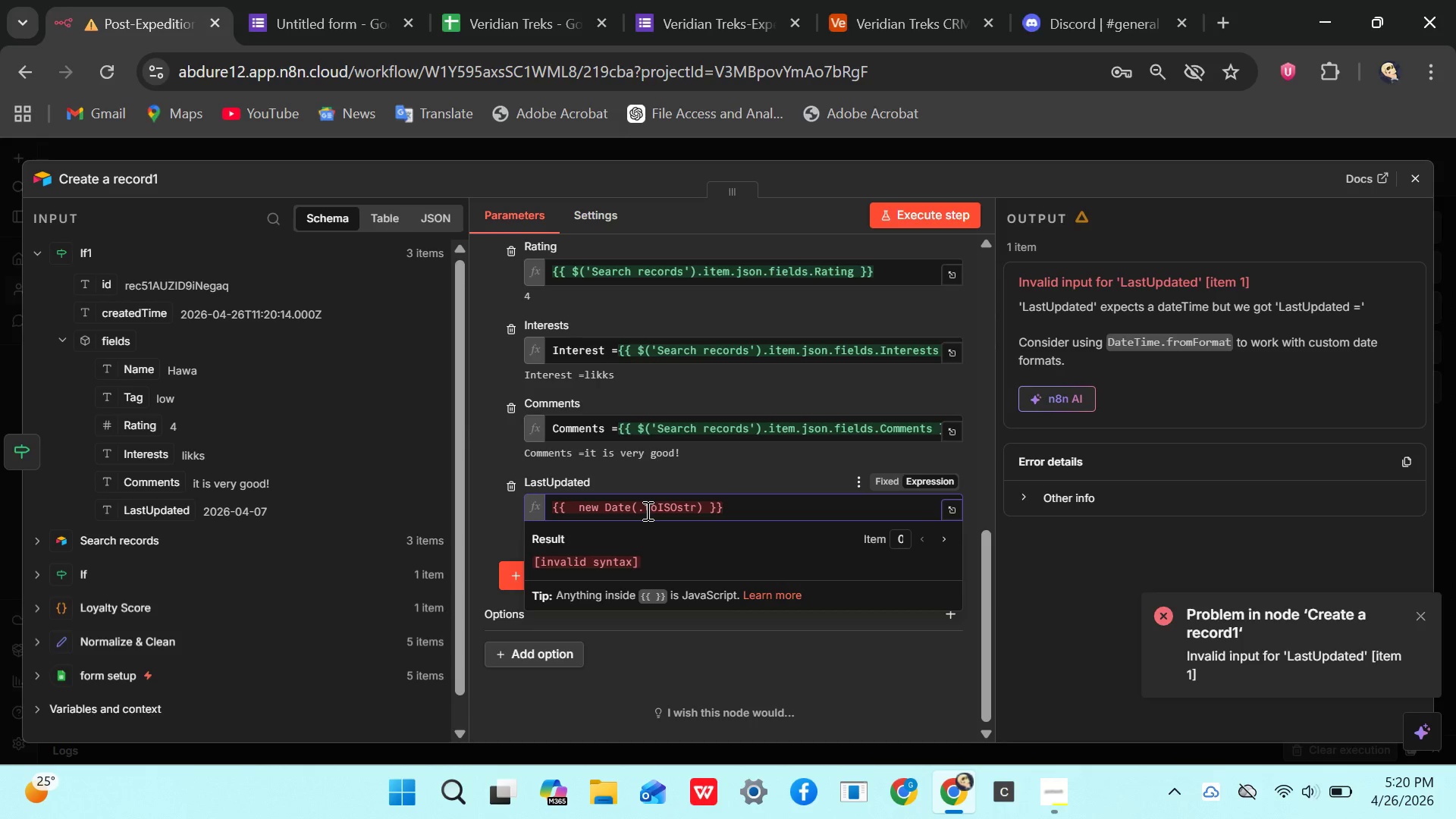 
key(Backspace)
 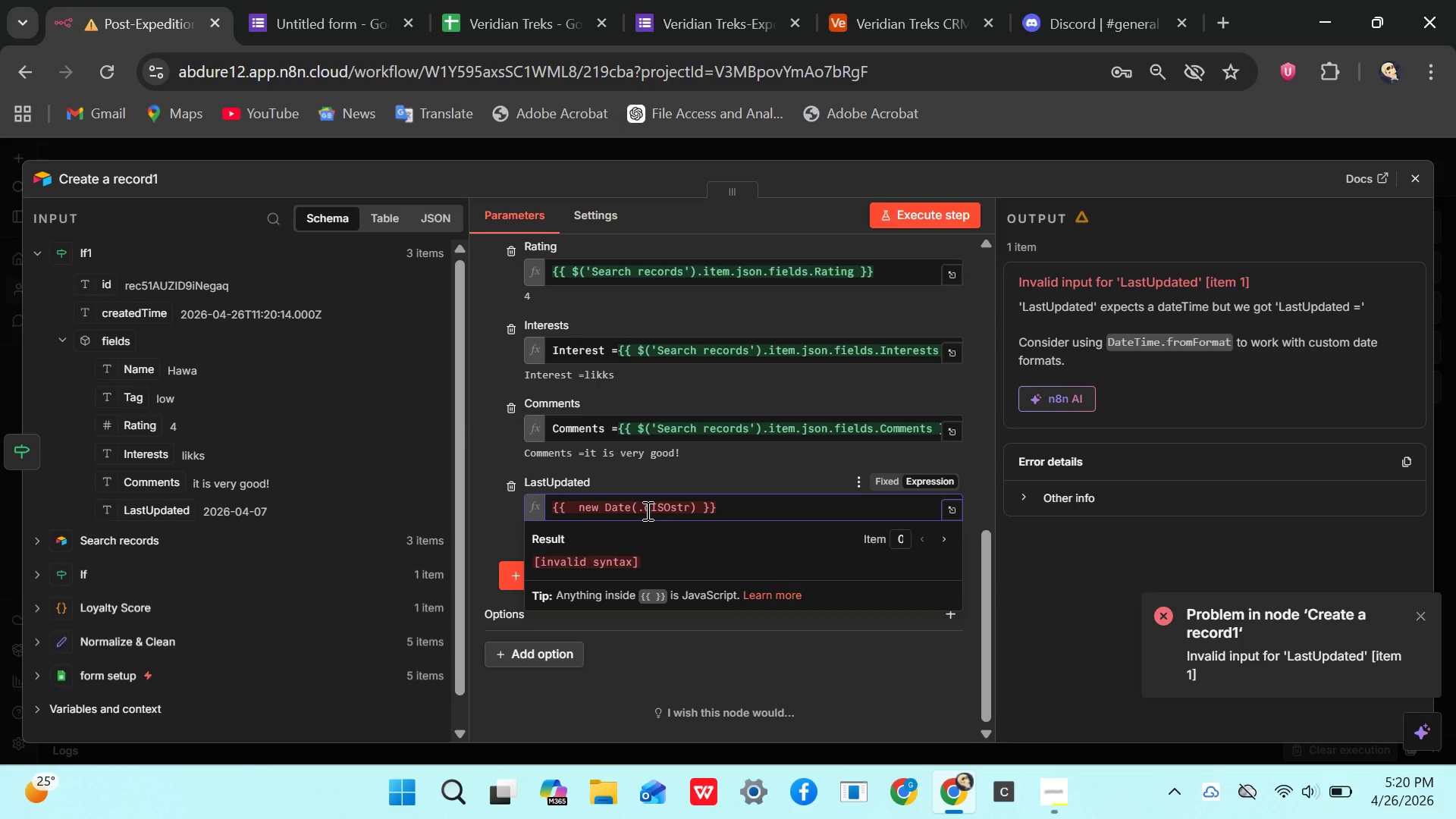 
key(T)
 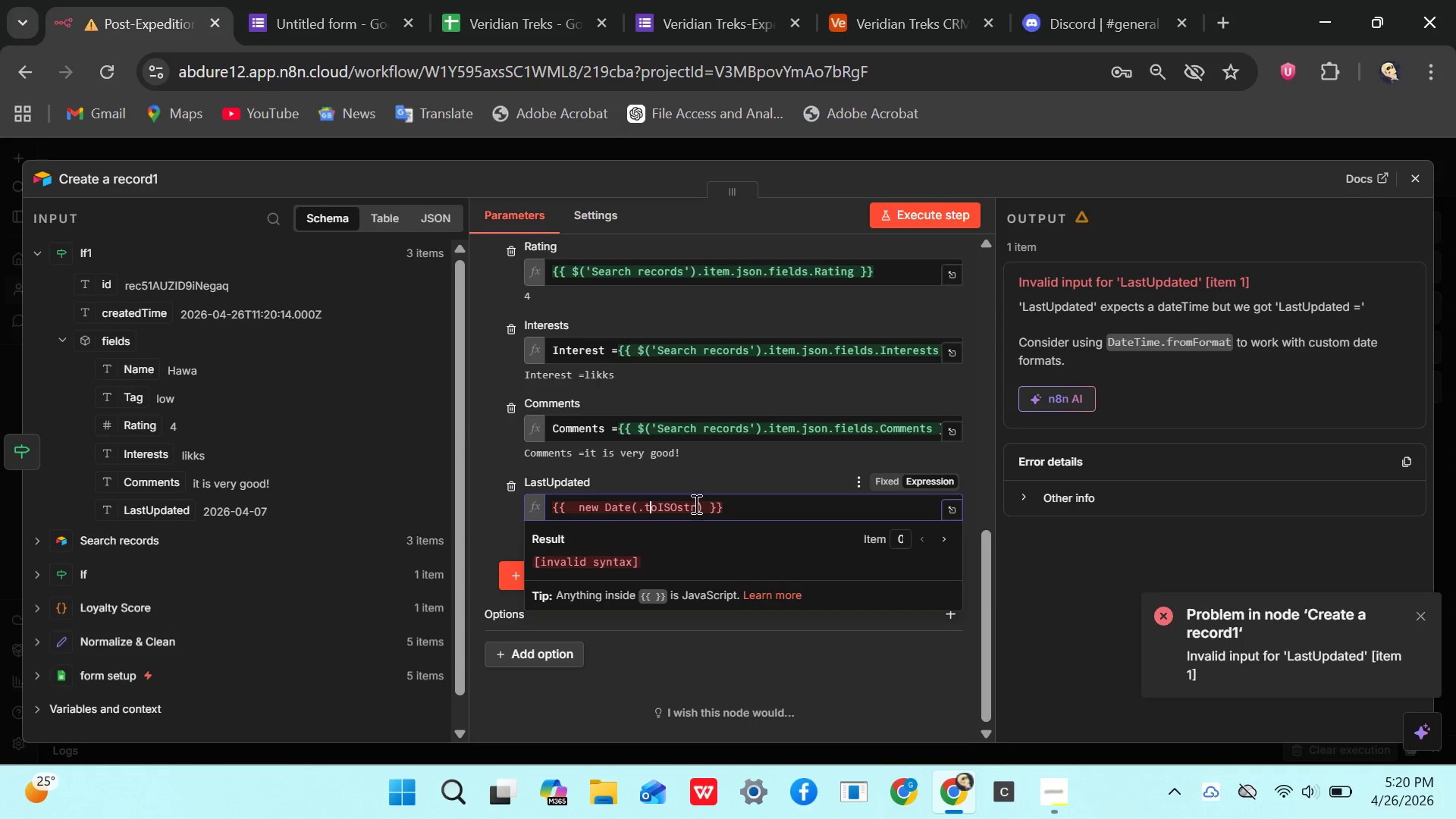 
left_click([695, 503])
 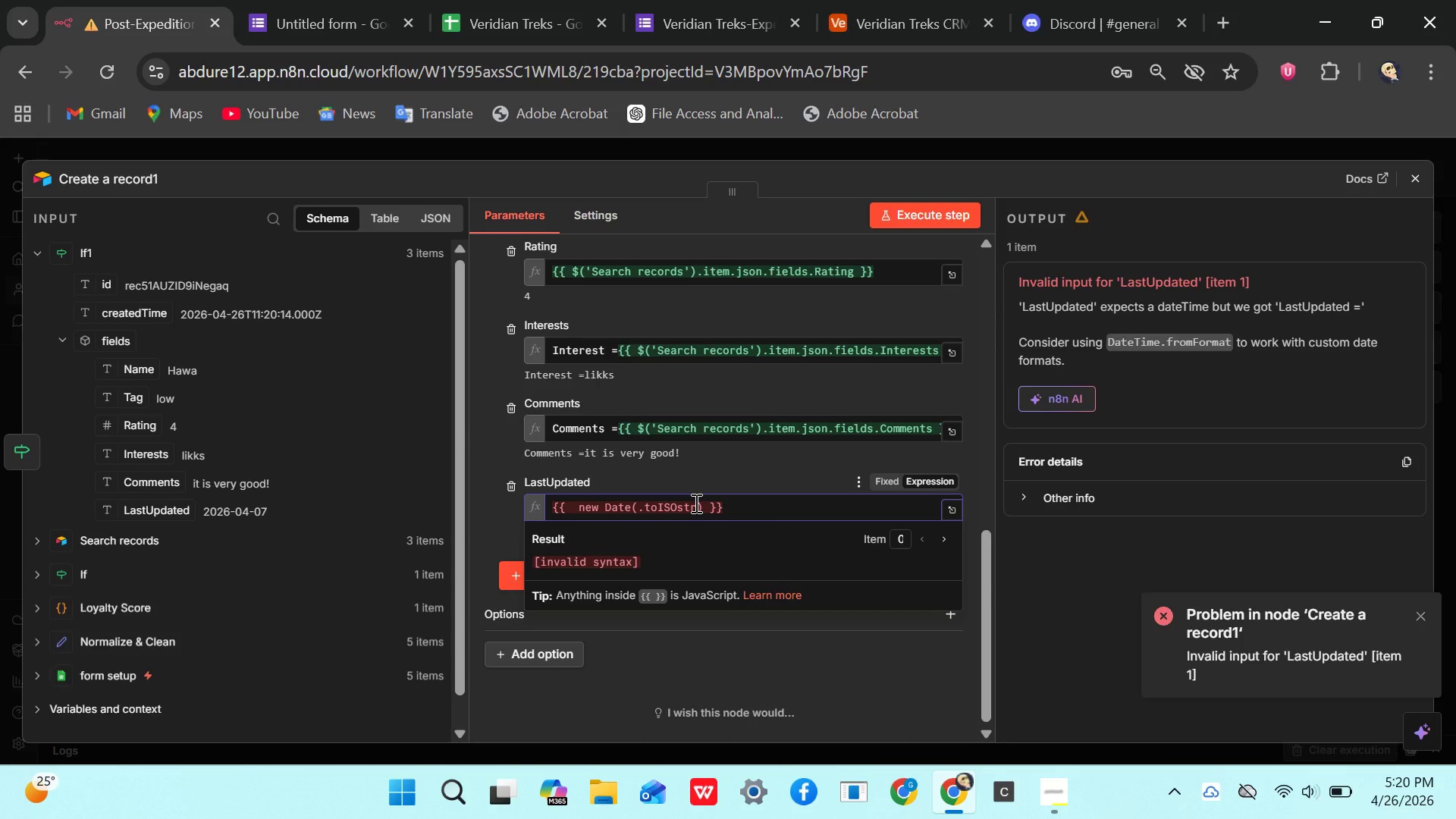 
type(ing)
 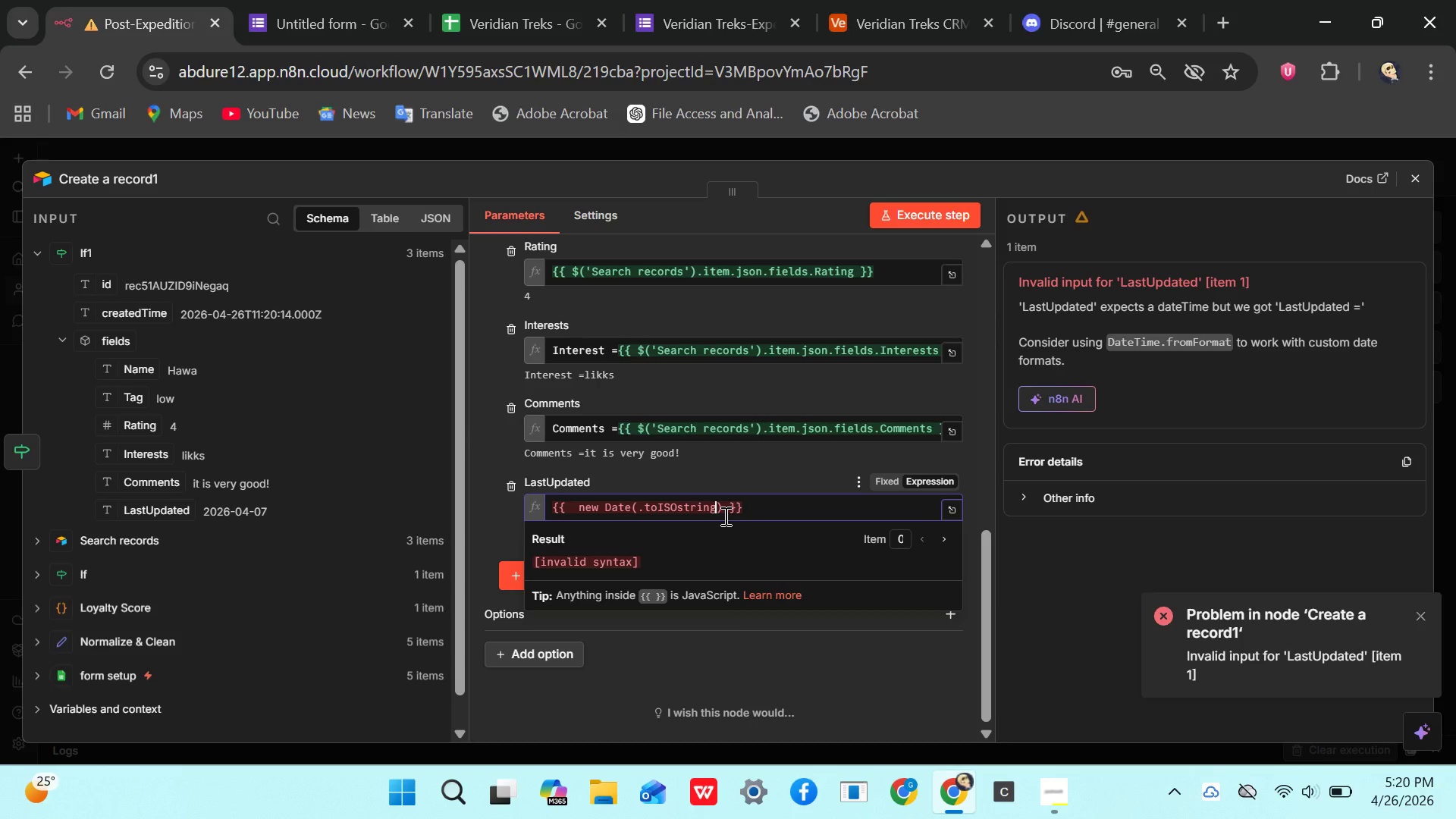 
wait(9.94)
 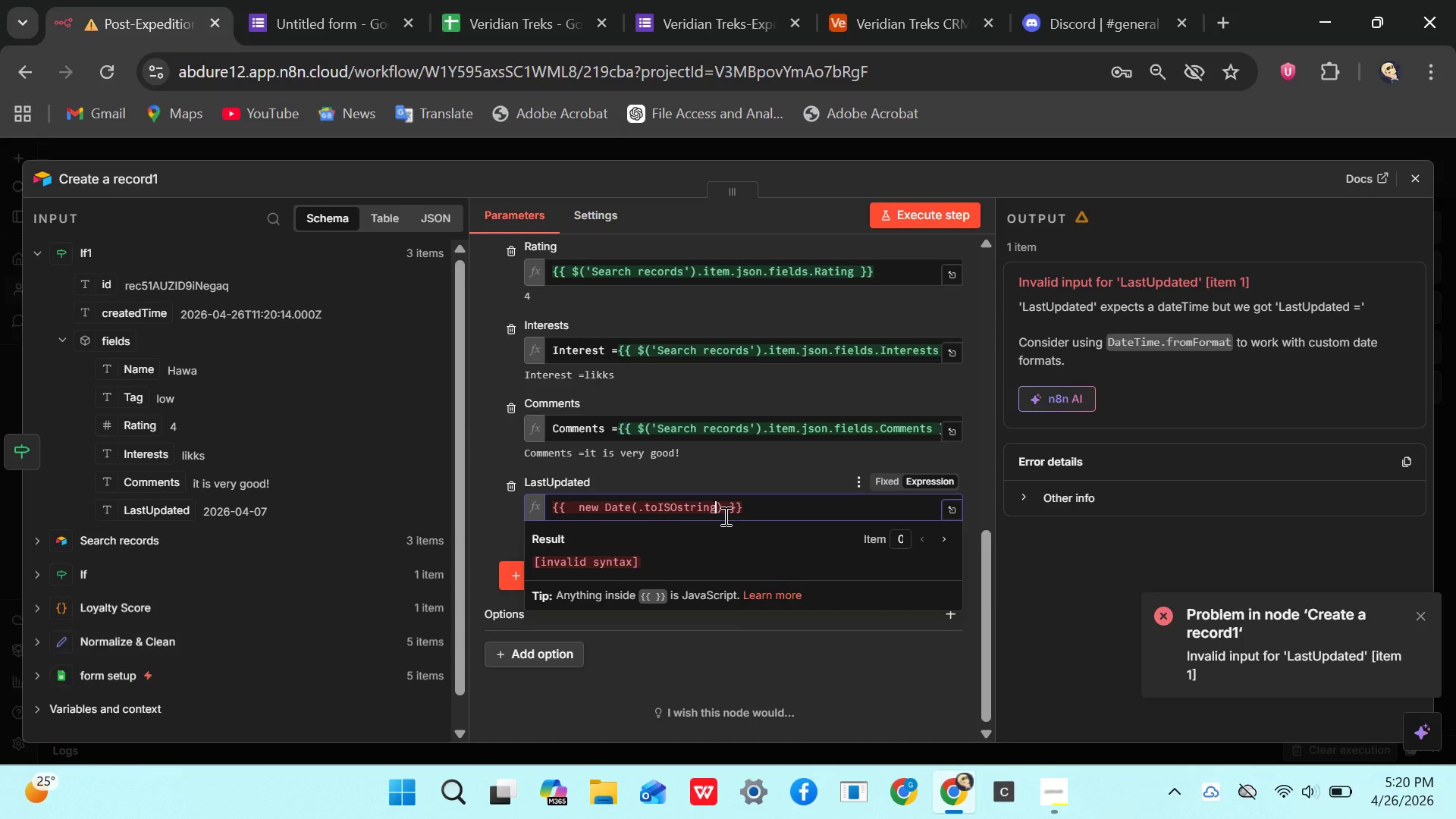 
left_click([725, 512])
 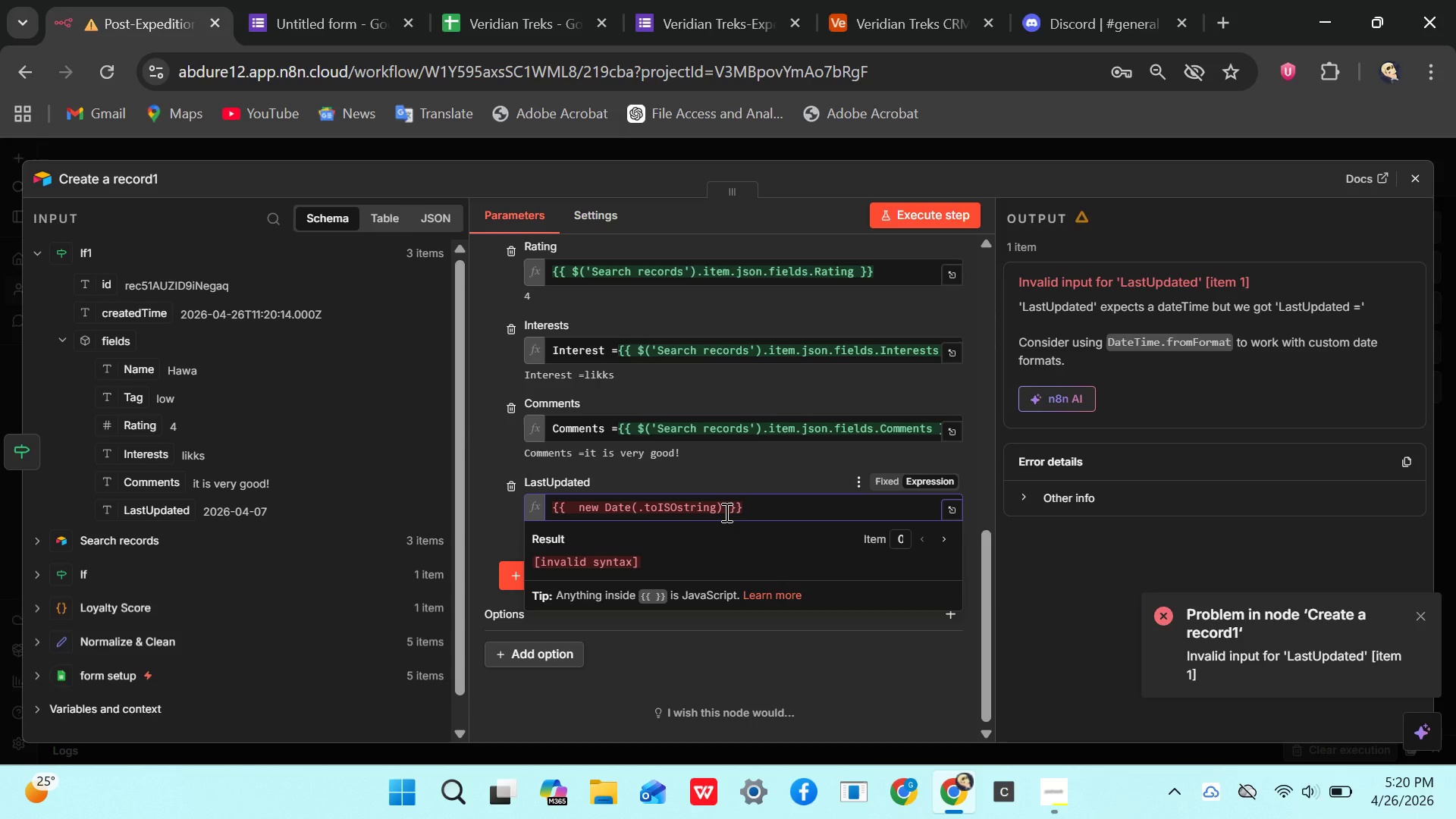 
key(Shift+9)
 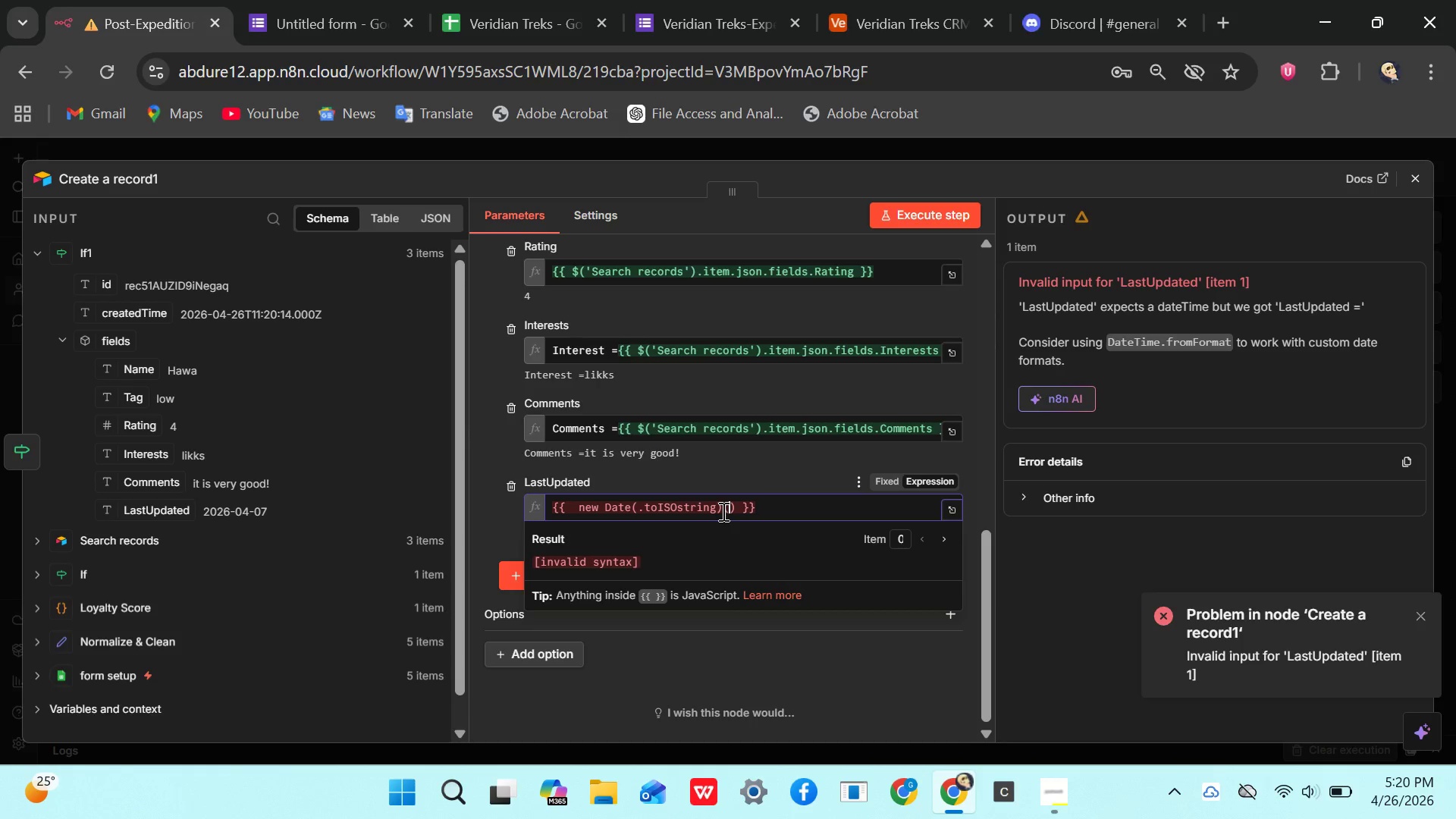 
left_click([722, 511])
 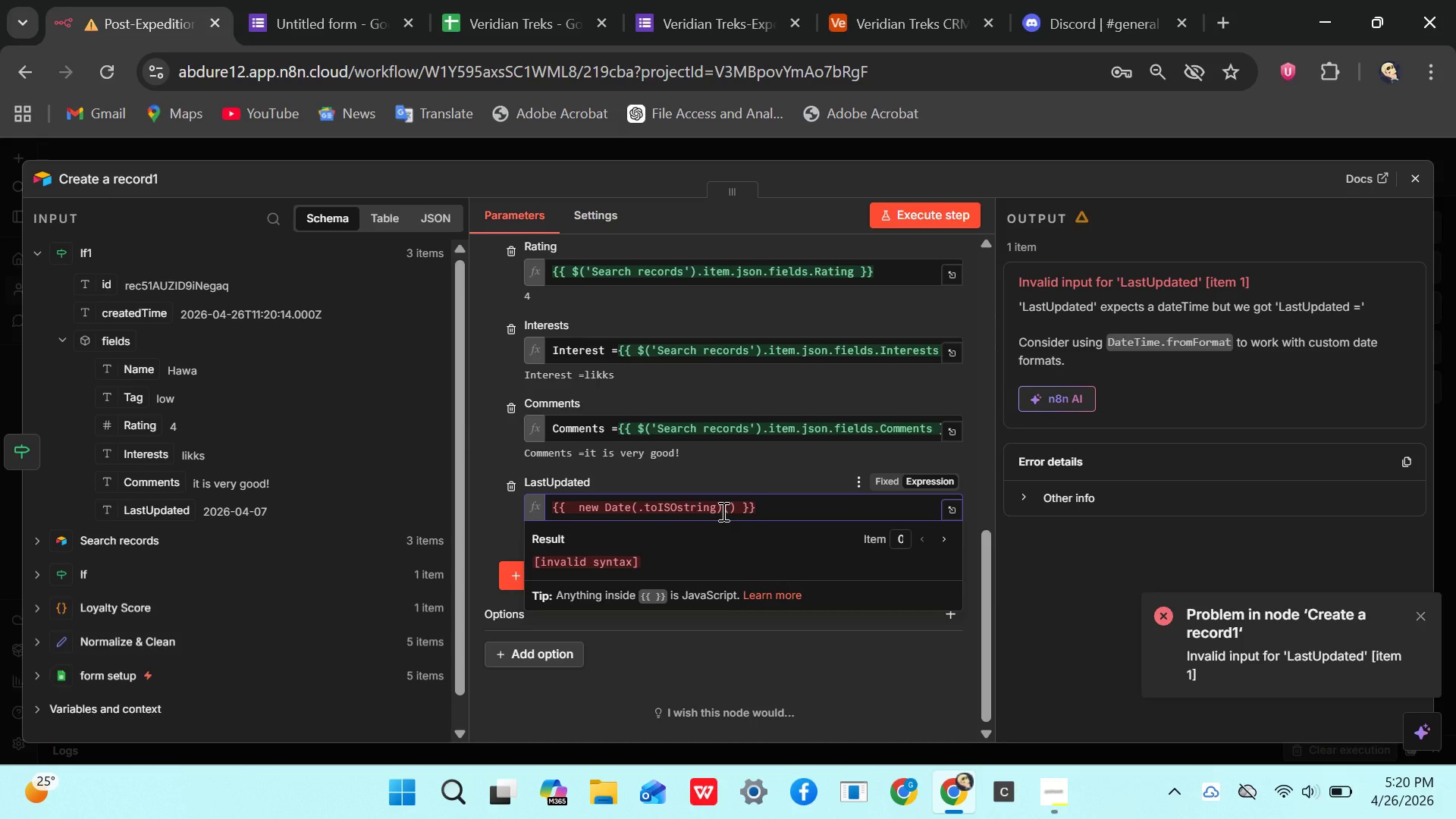 
key(Backspace)
 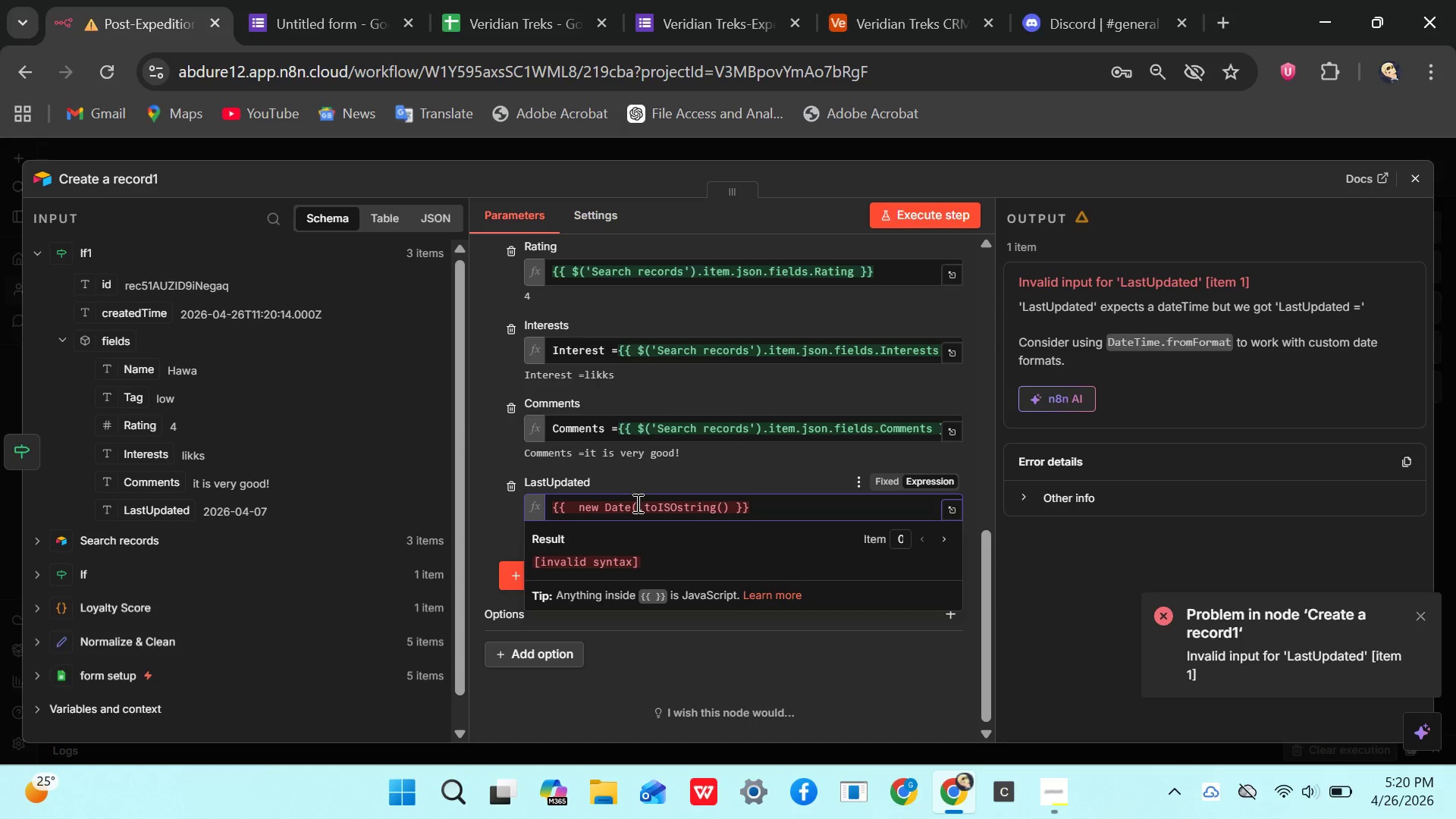 
left_click([639, 505])
 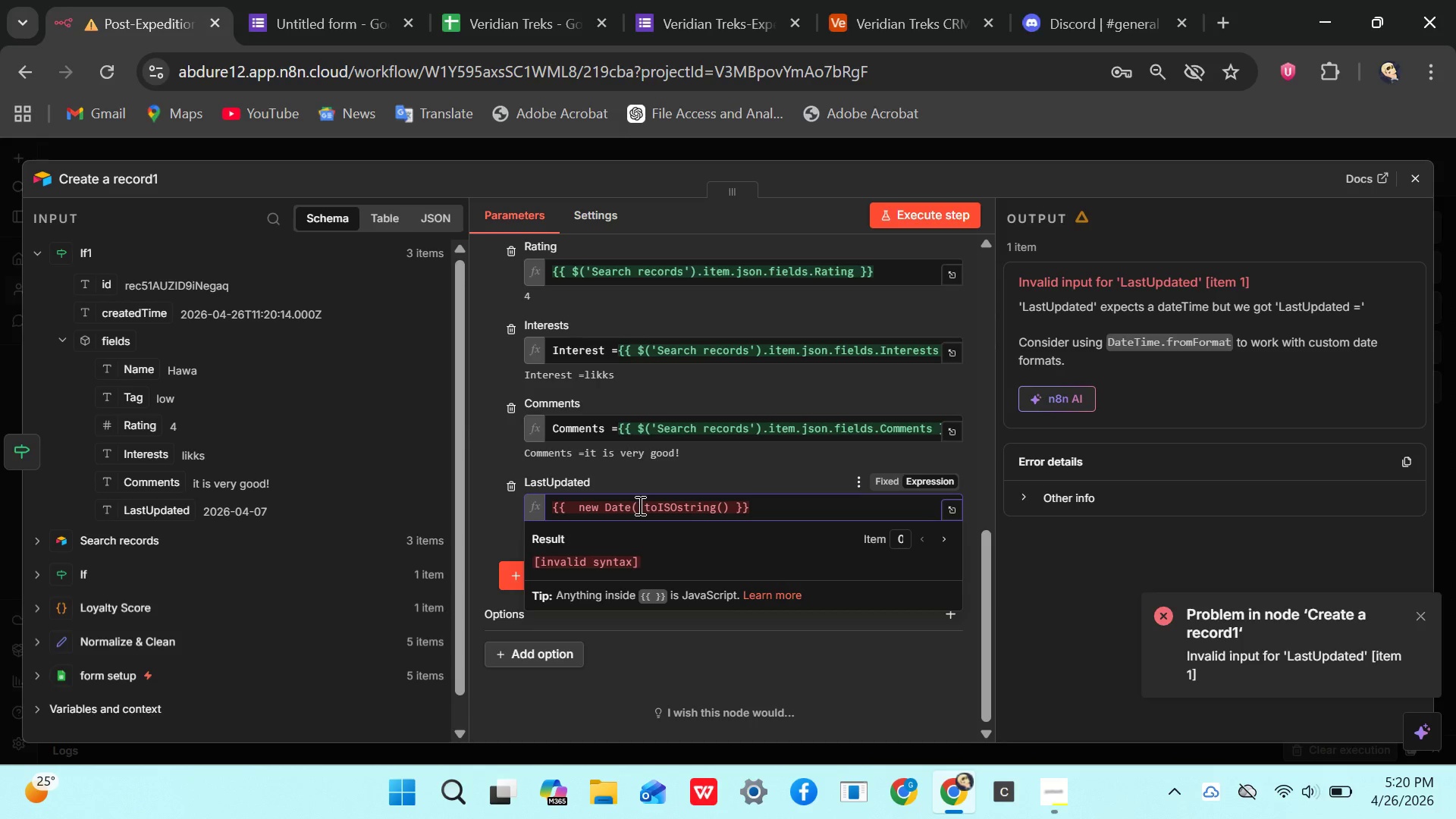 
key(Shift+0)
 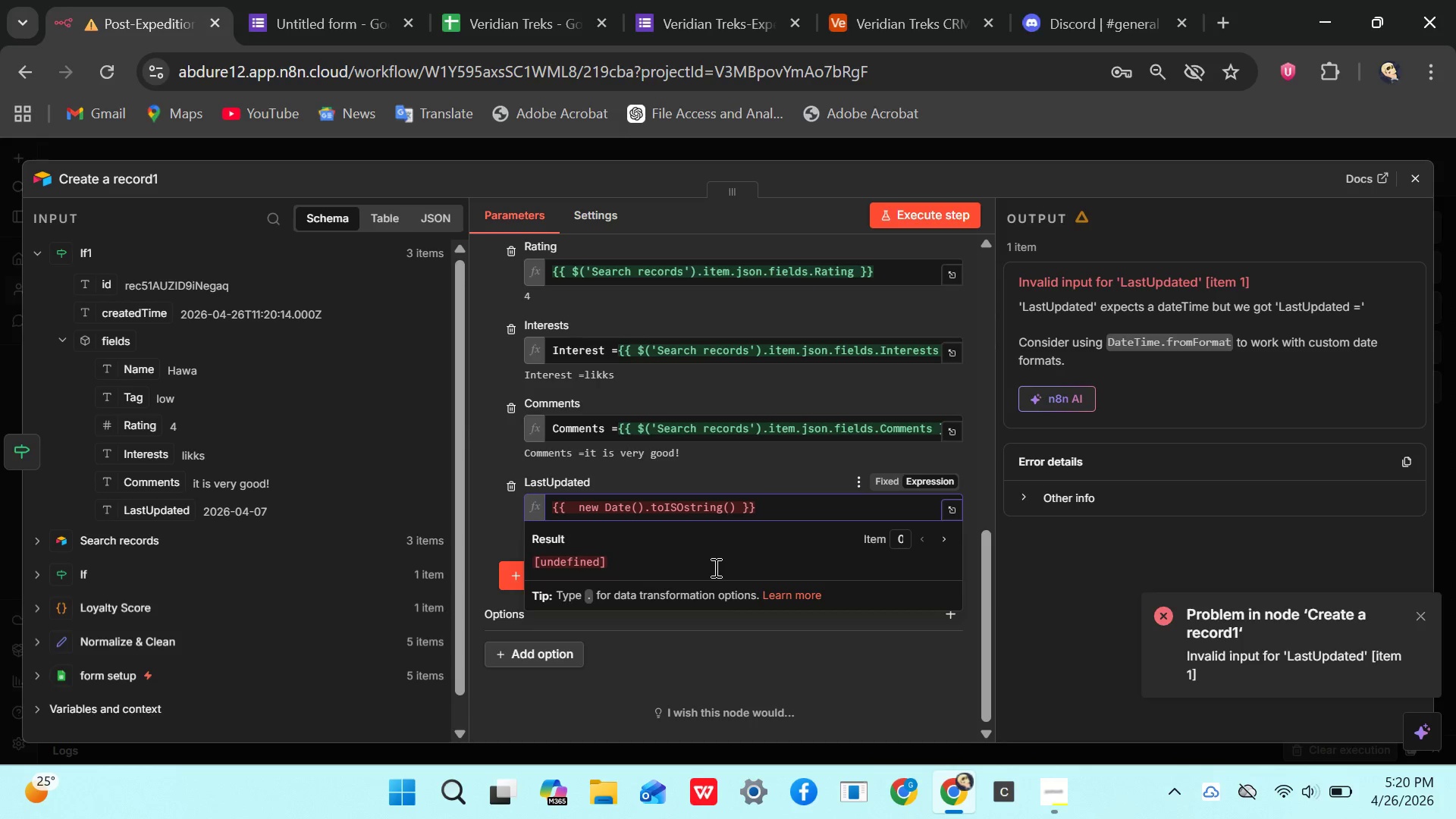 
wait(5.38)
 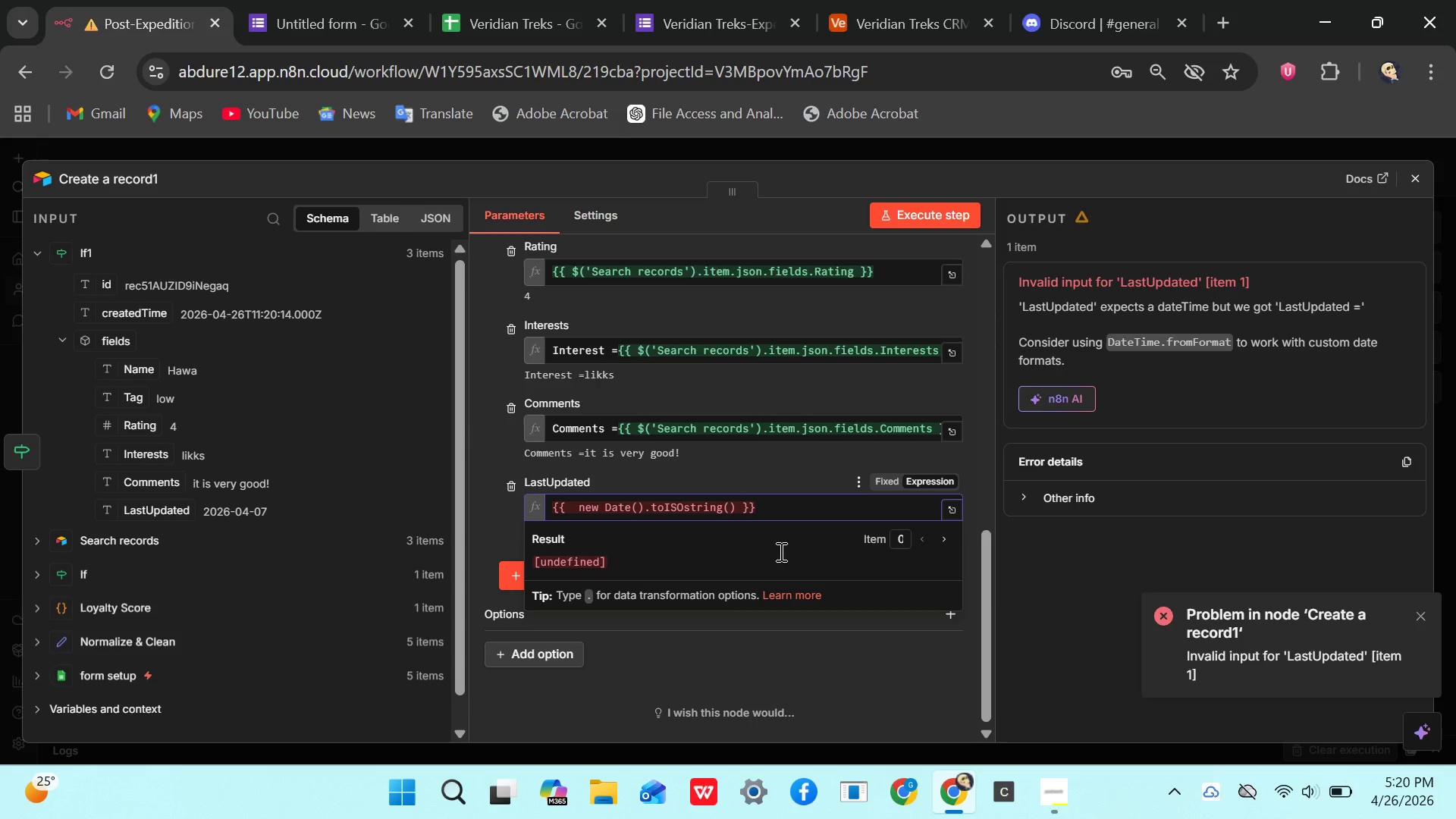 
left_click([578, 508])
 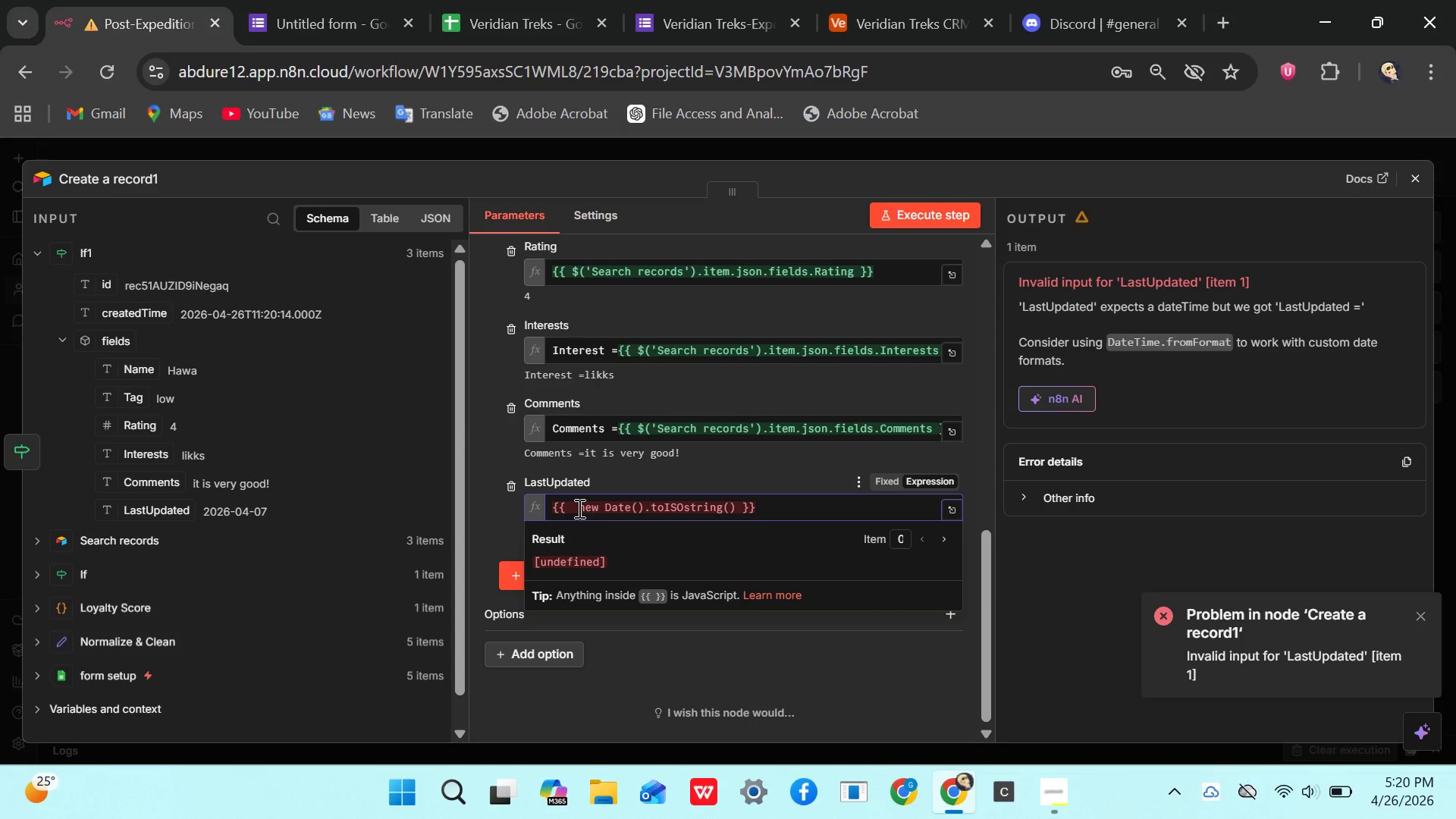 
key(Backspace)
 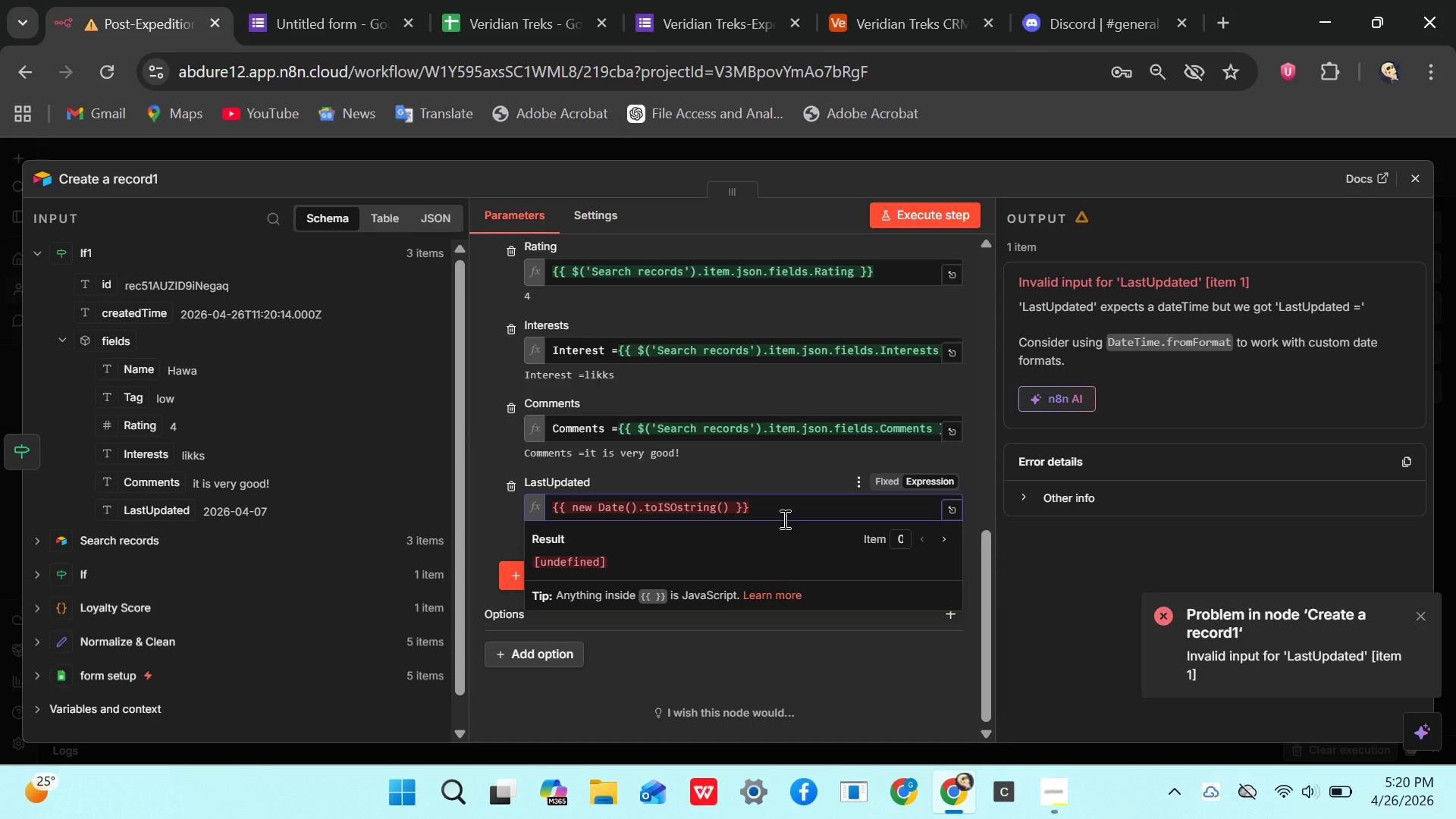 
wait(5.91)
 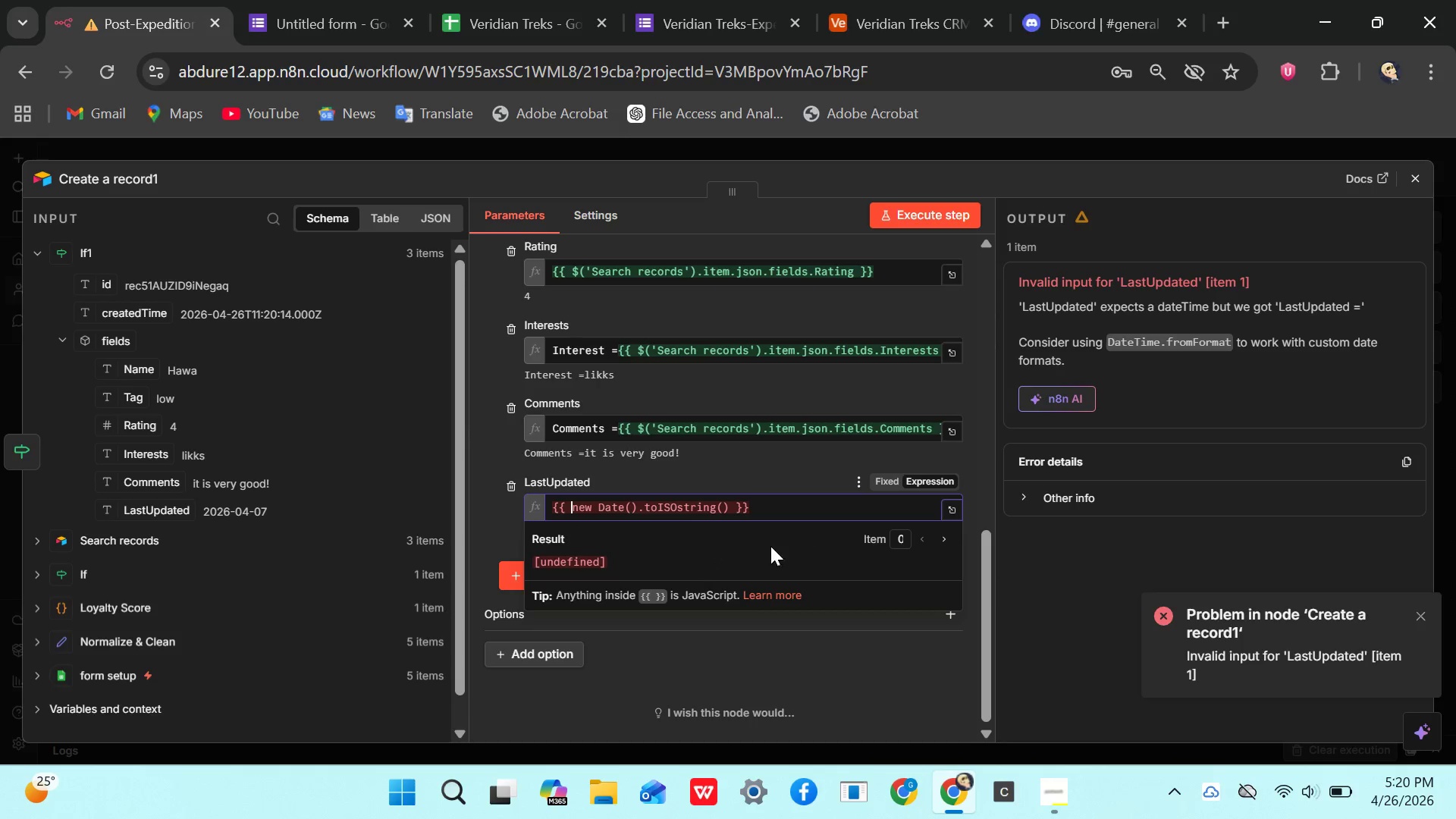 
left_click([737, 508])
 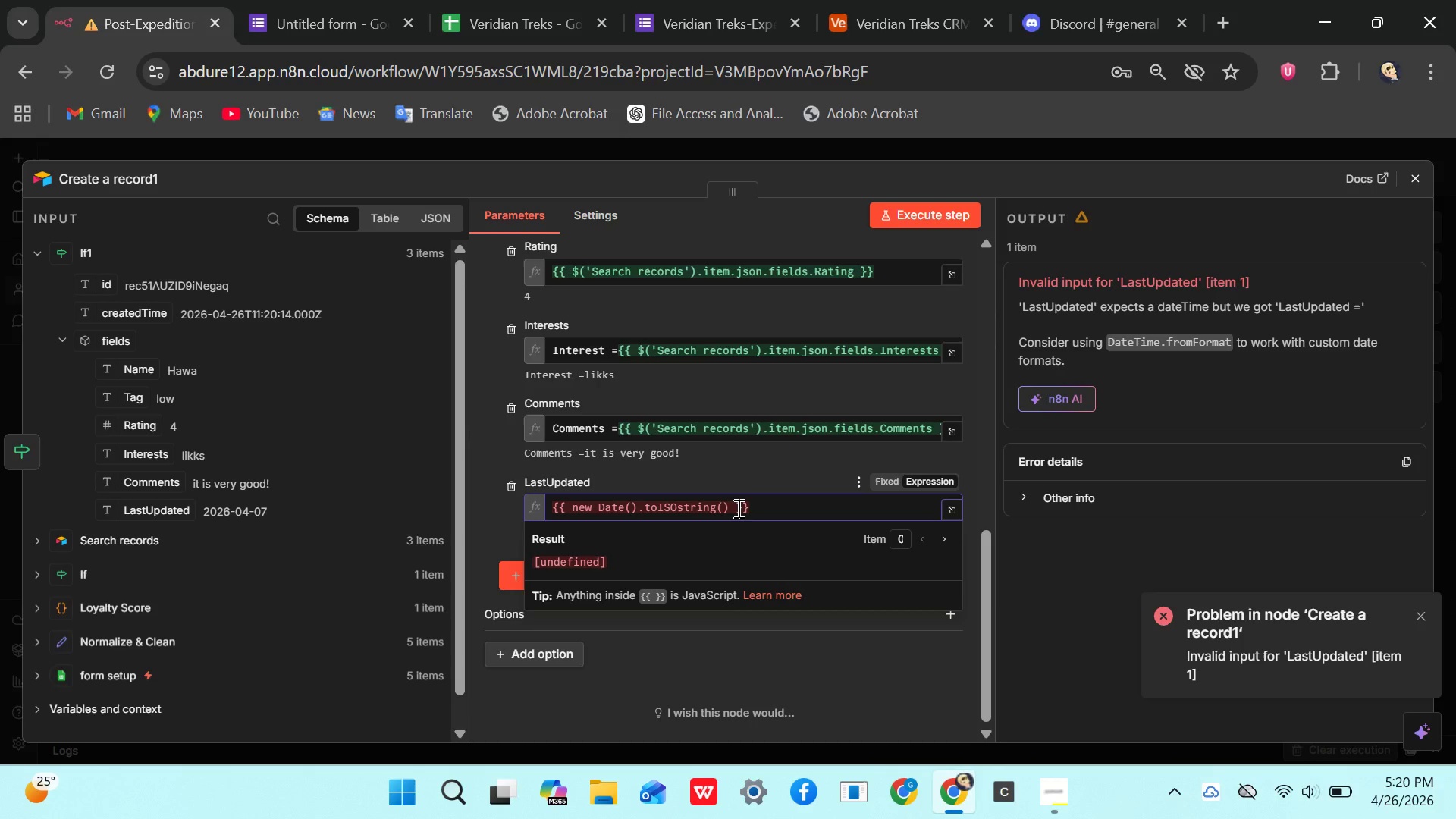 
key(Backspace)
 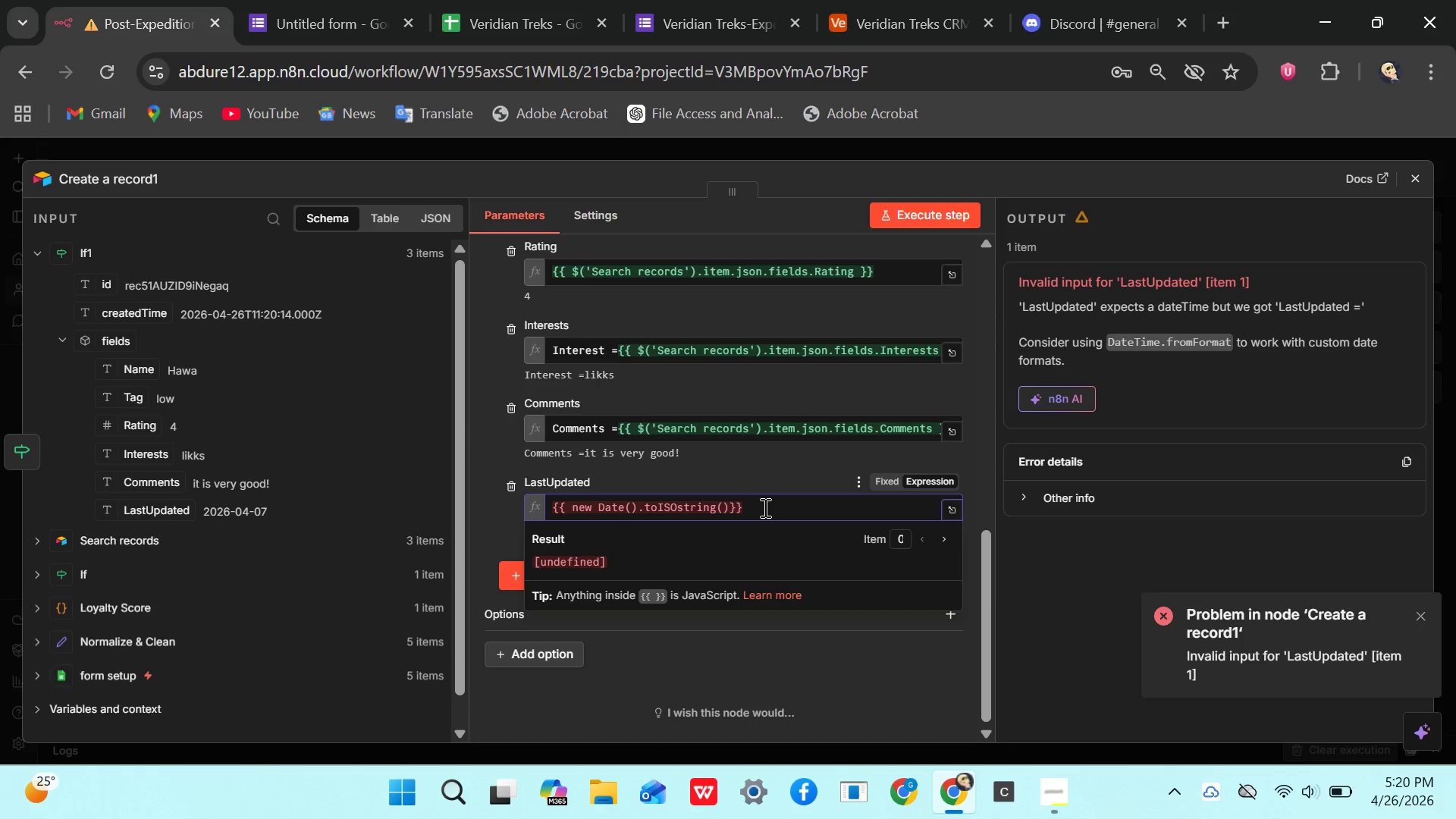 
wait(5.5)
 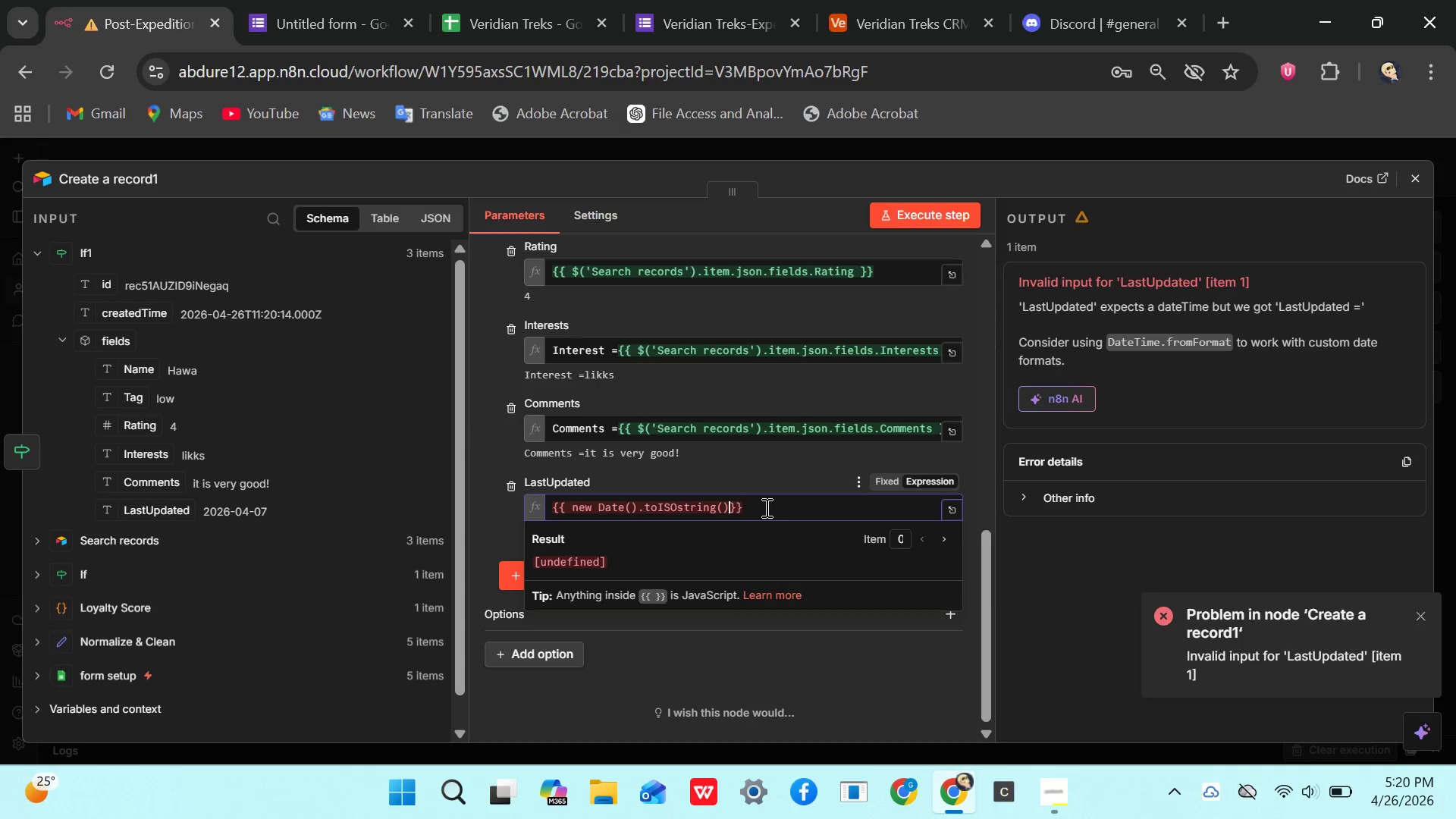 
left_click([755, 507])
 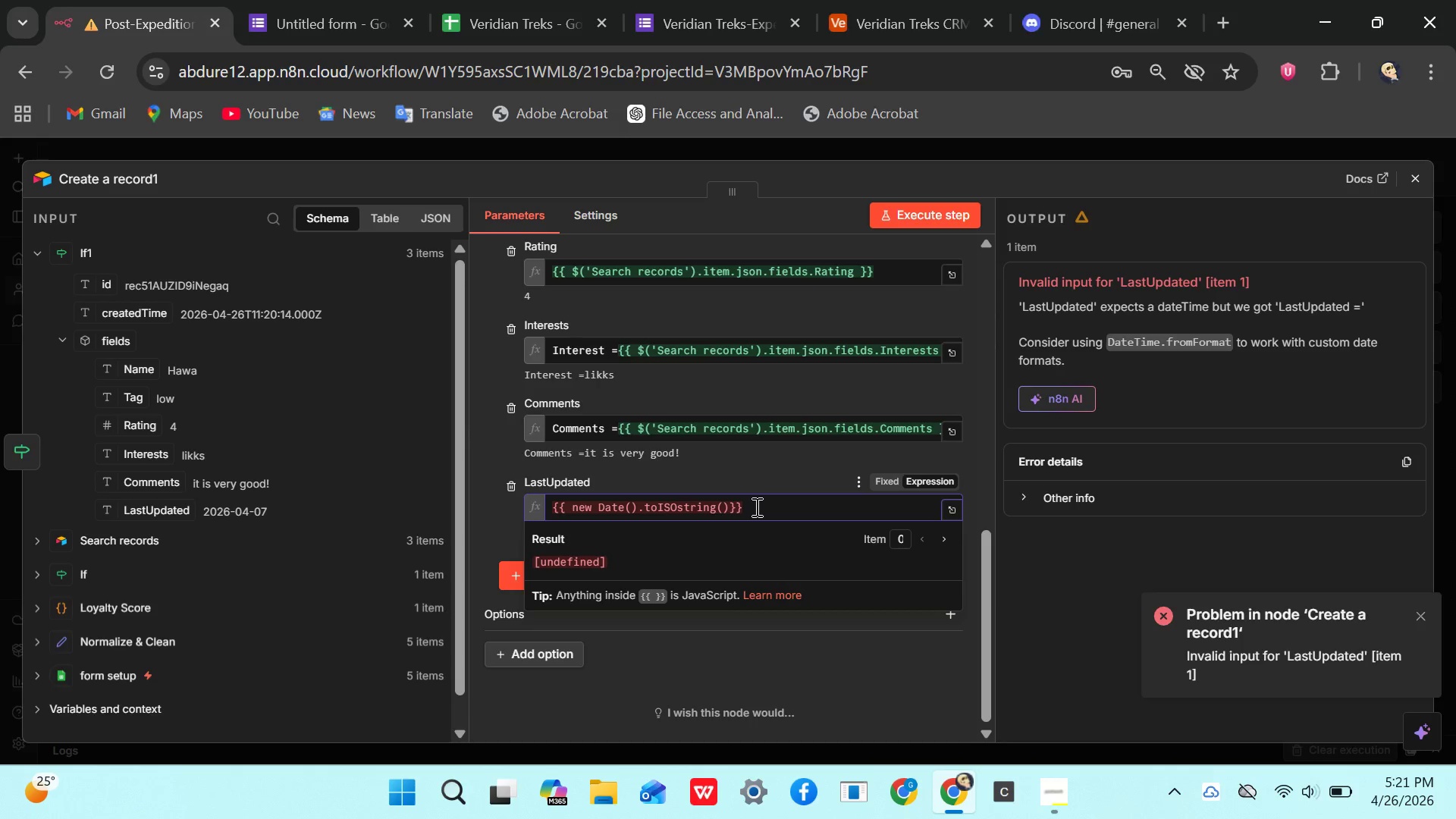 
key(Control+A)
 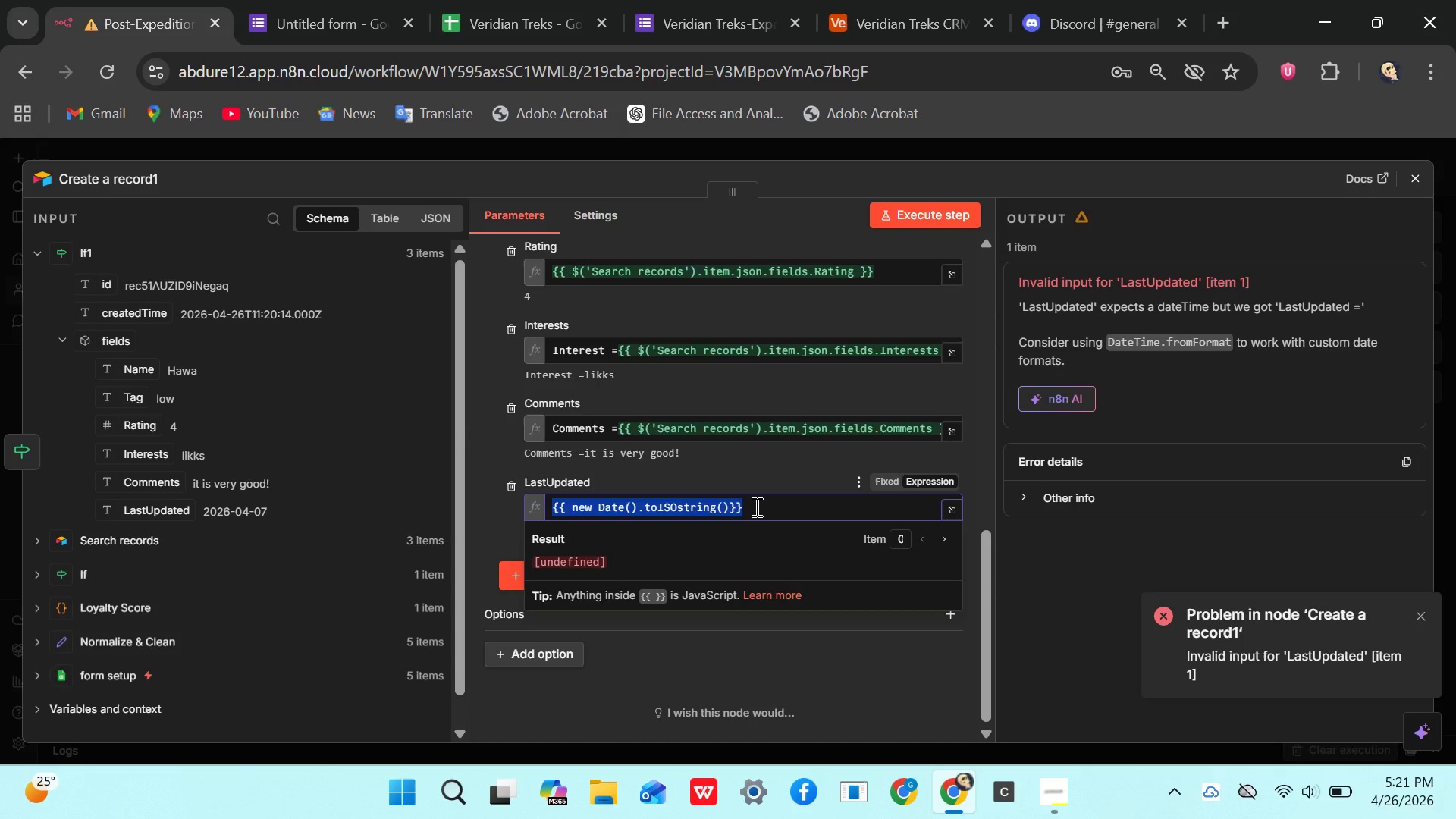 
key(Backspace)
 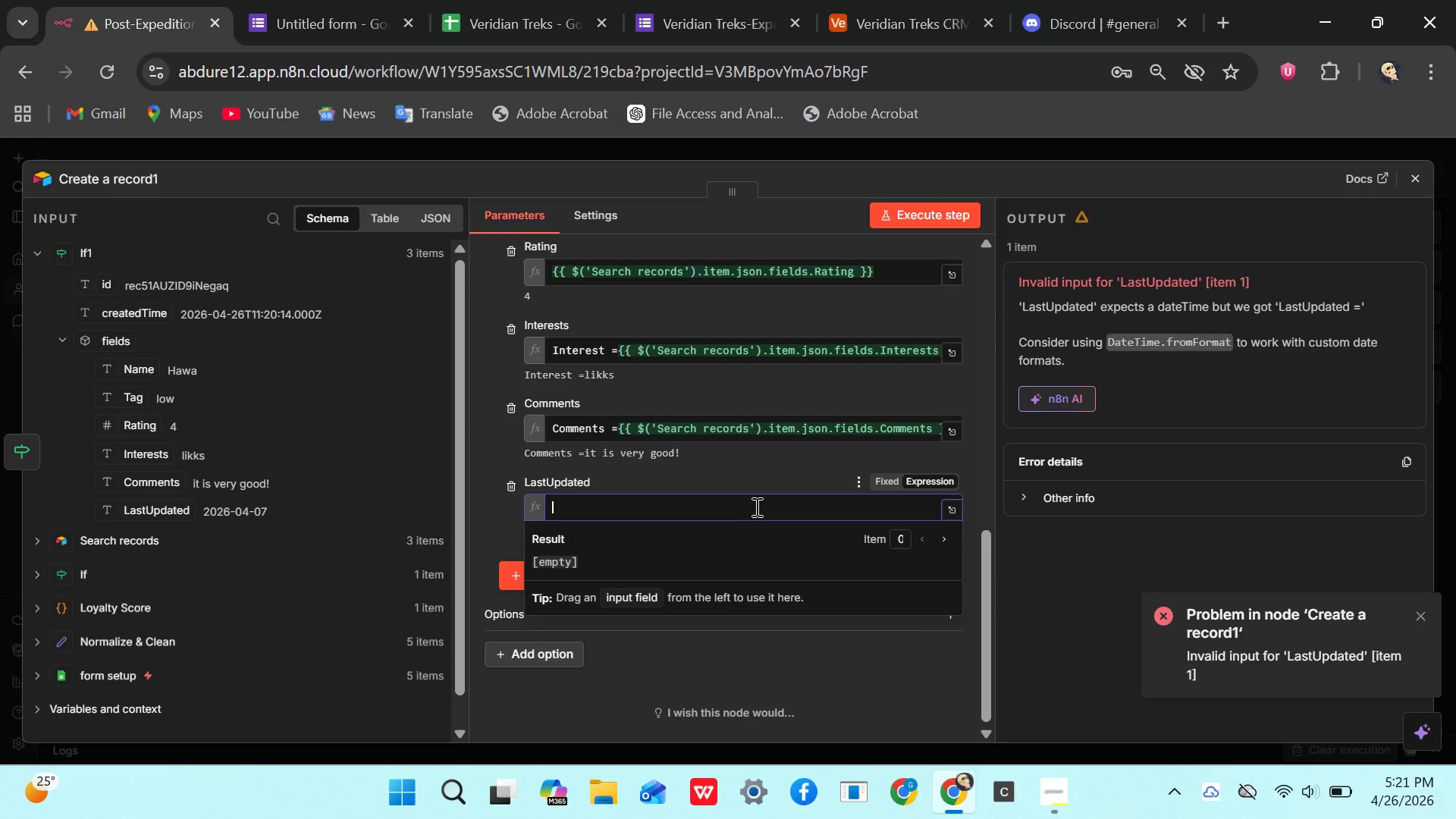 
key(Control+V)
 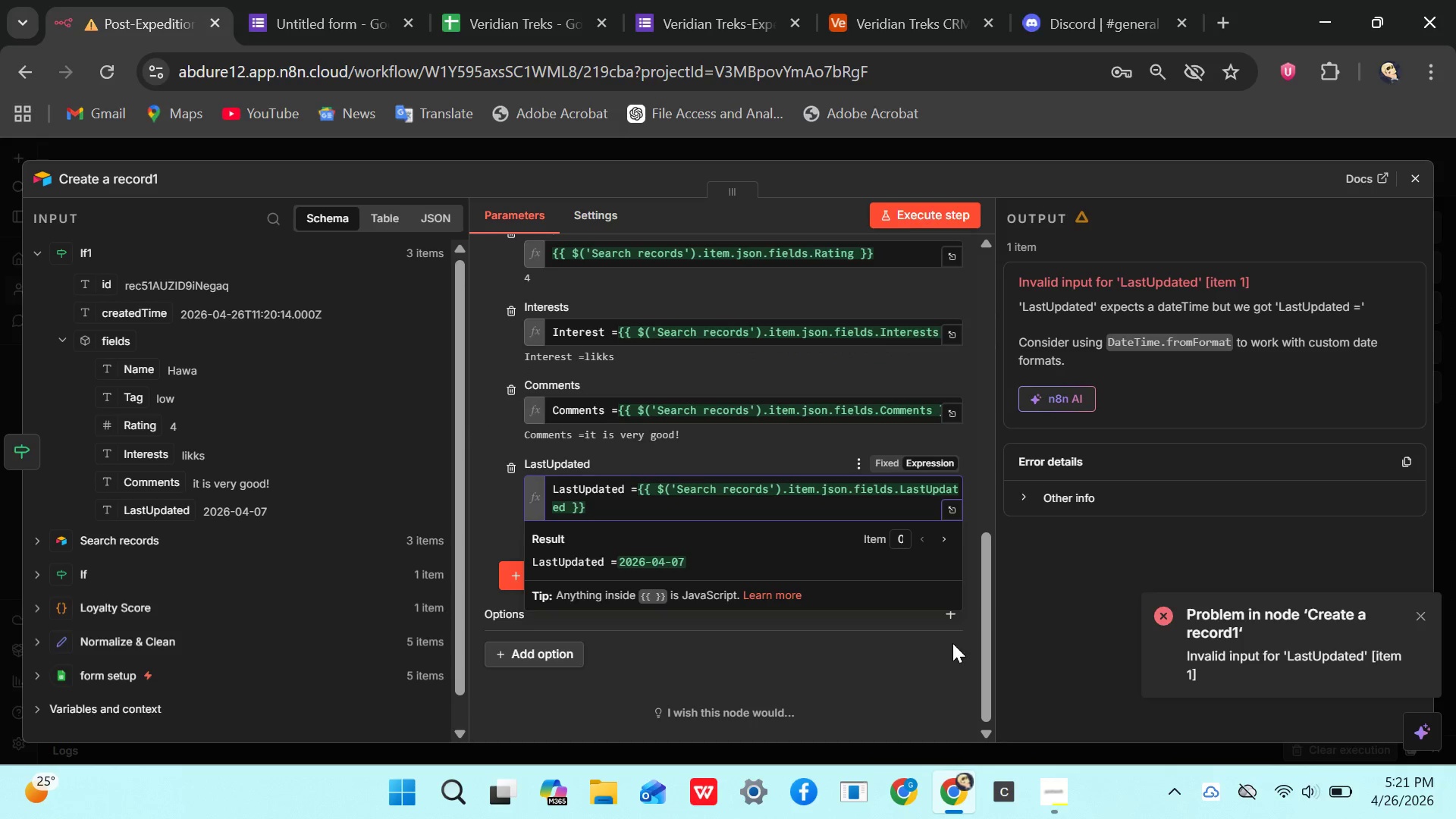 
left_click([888, 679])
 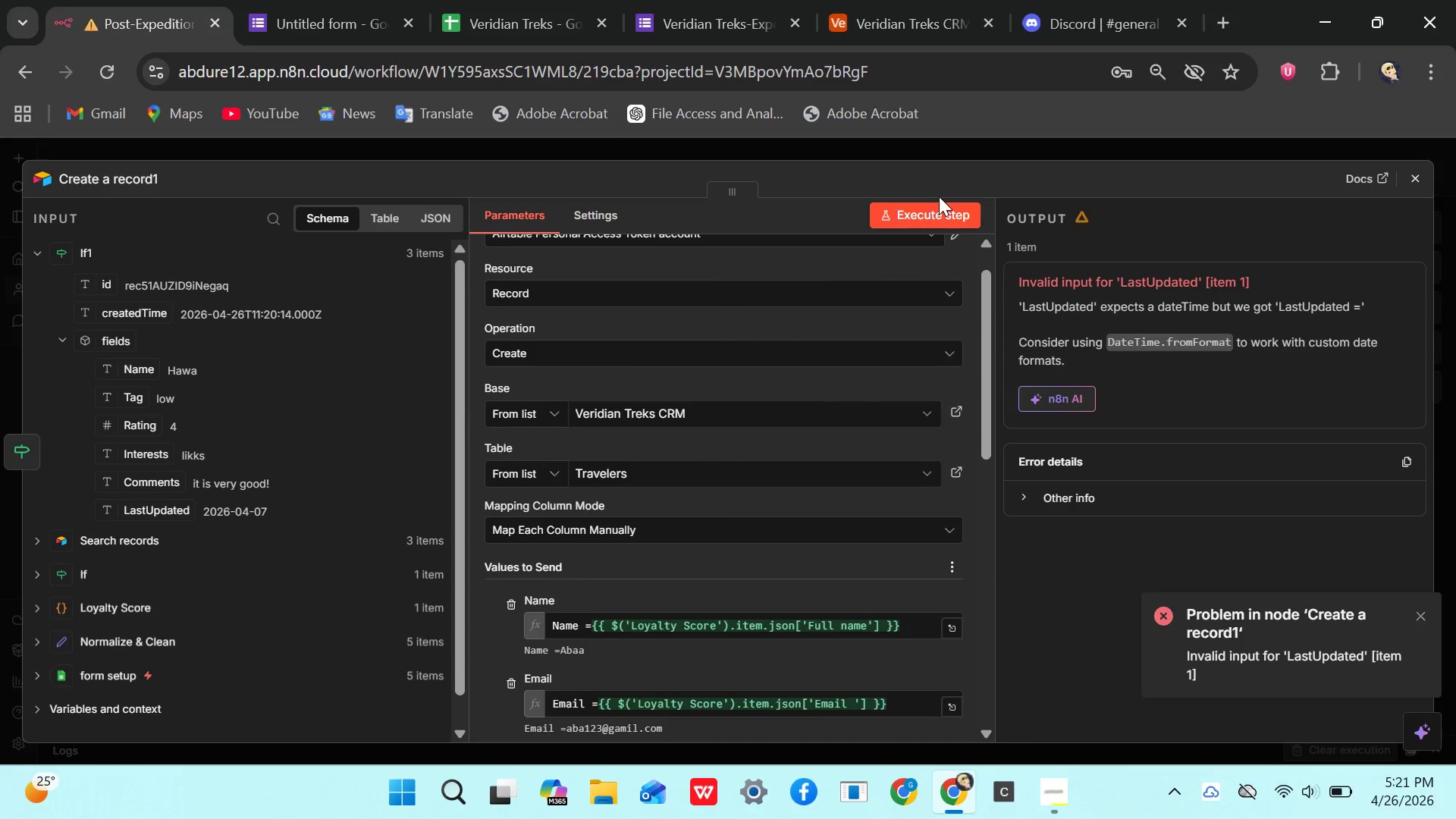 
left_click([933, 202])
 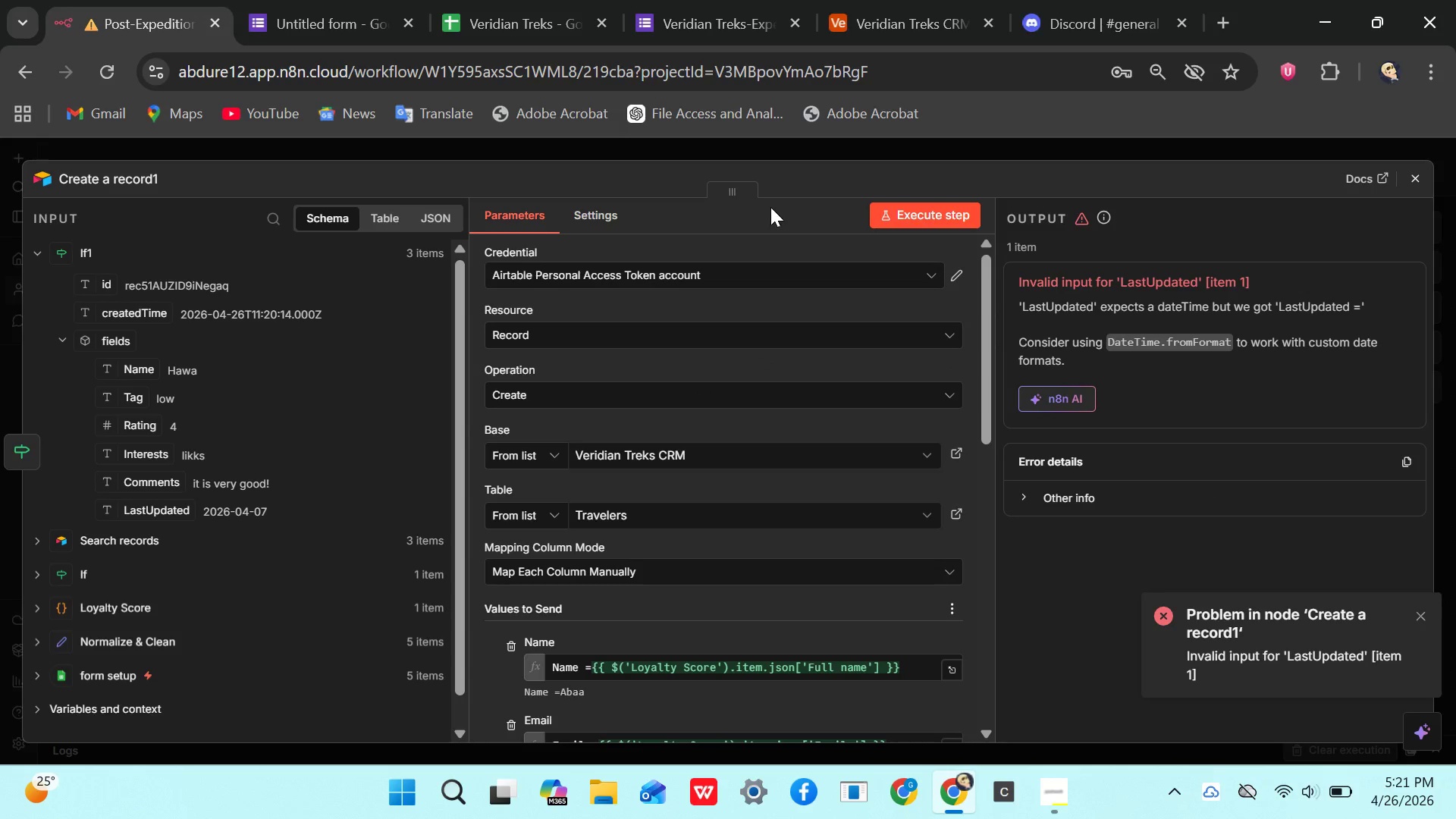 
wait(5.55)
 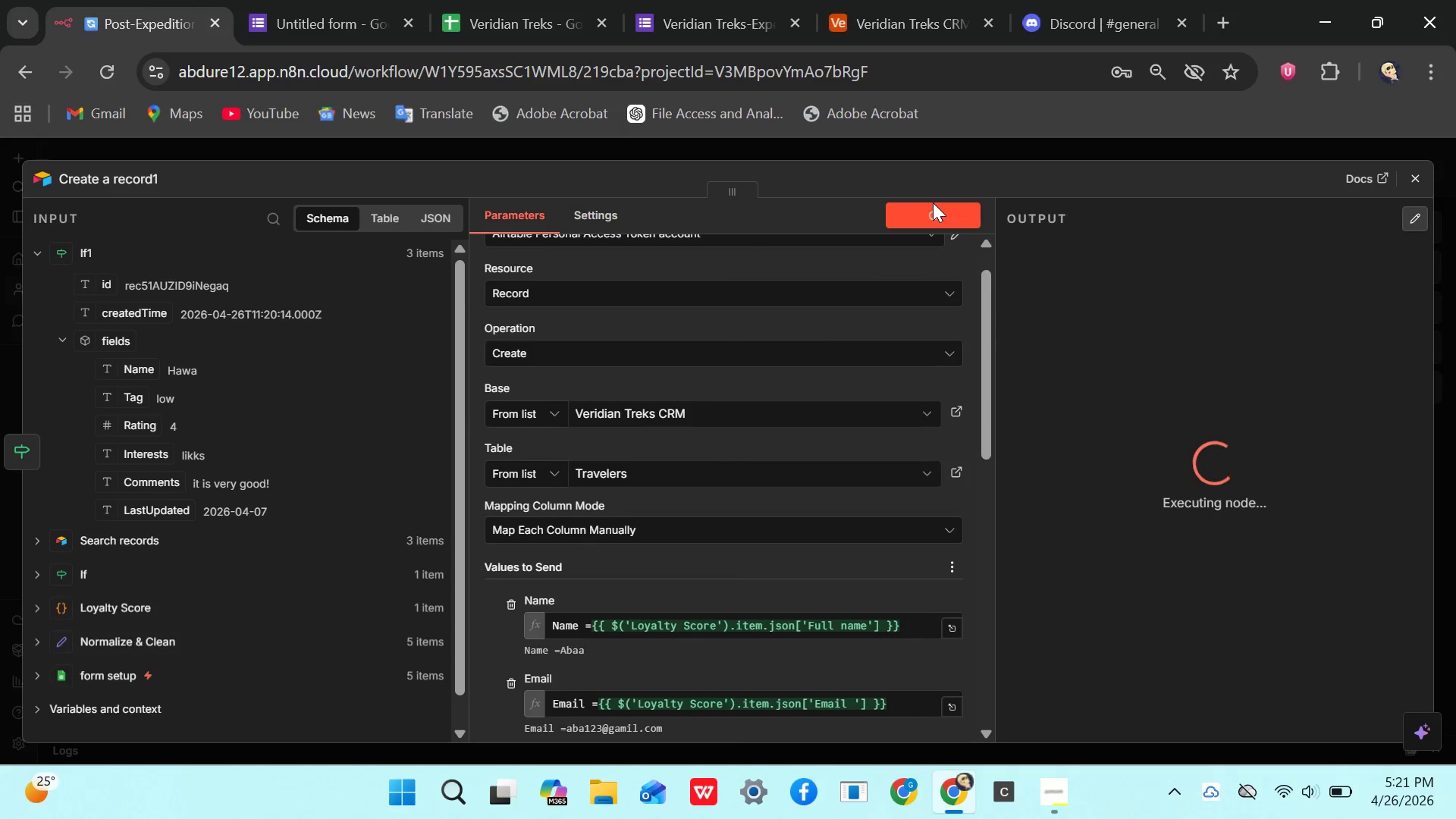 
left_click([744, 13])
 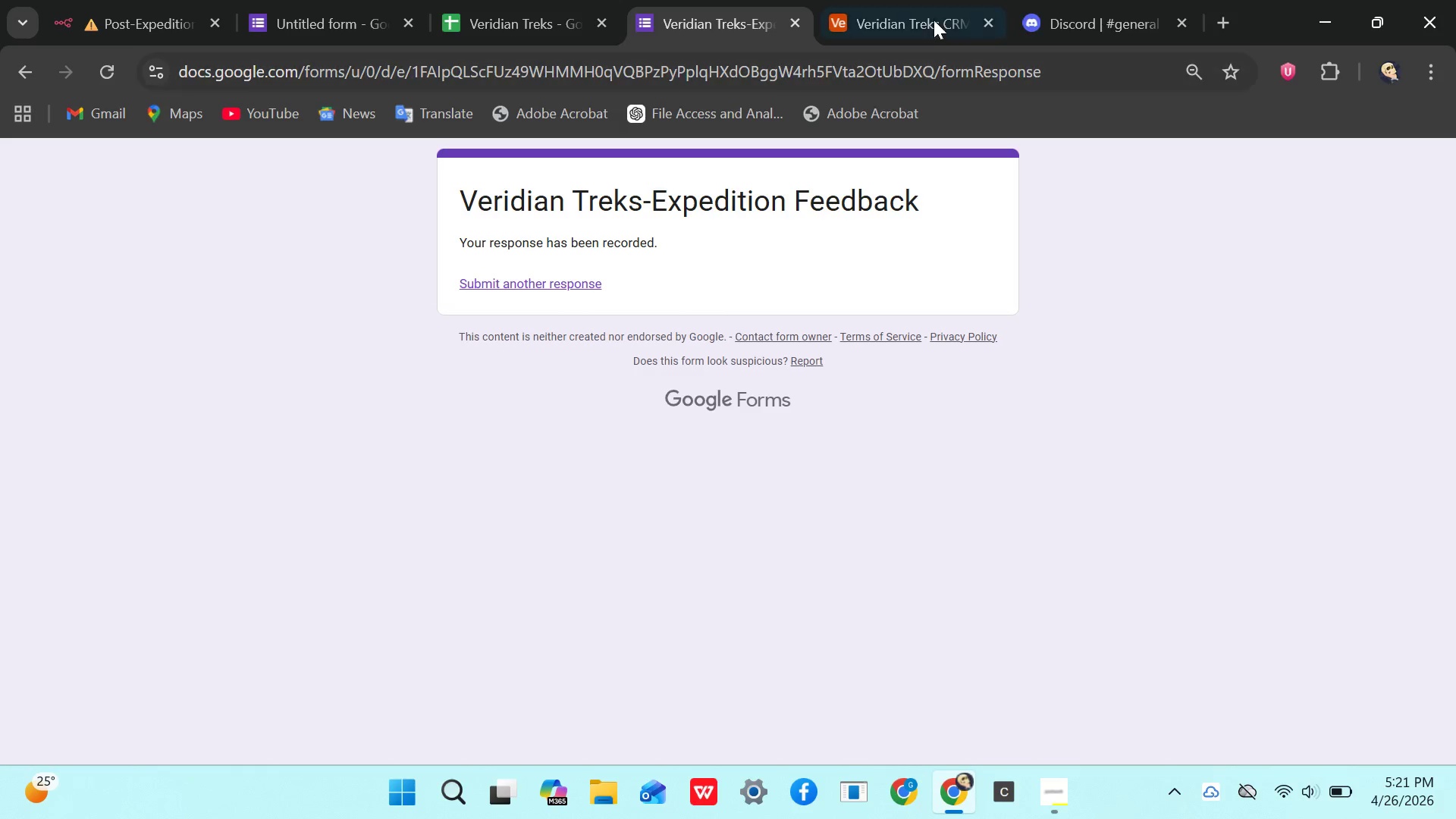 
left_click([933, 17])
 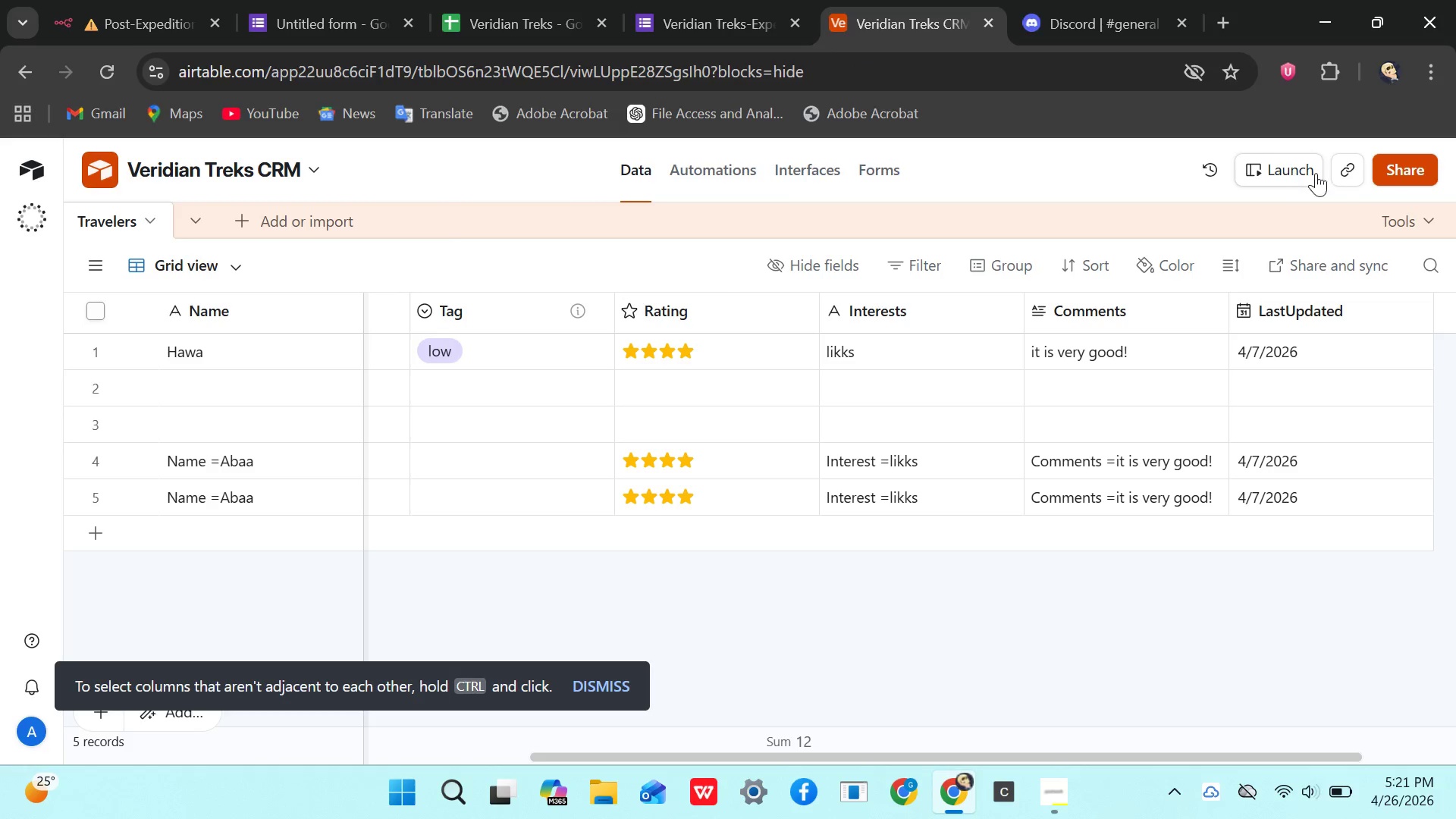 
left_click([1348, 173])
 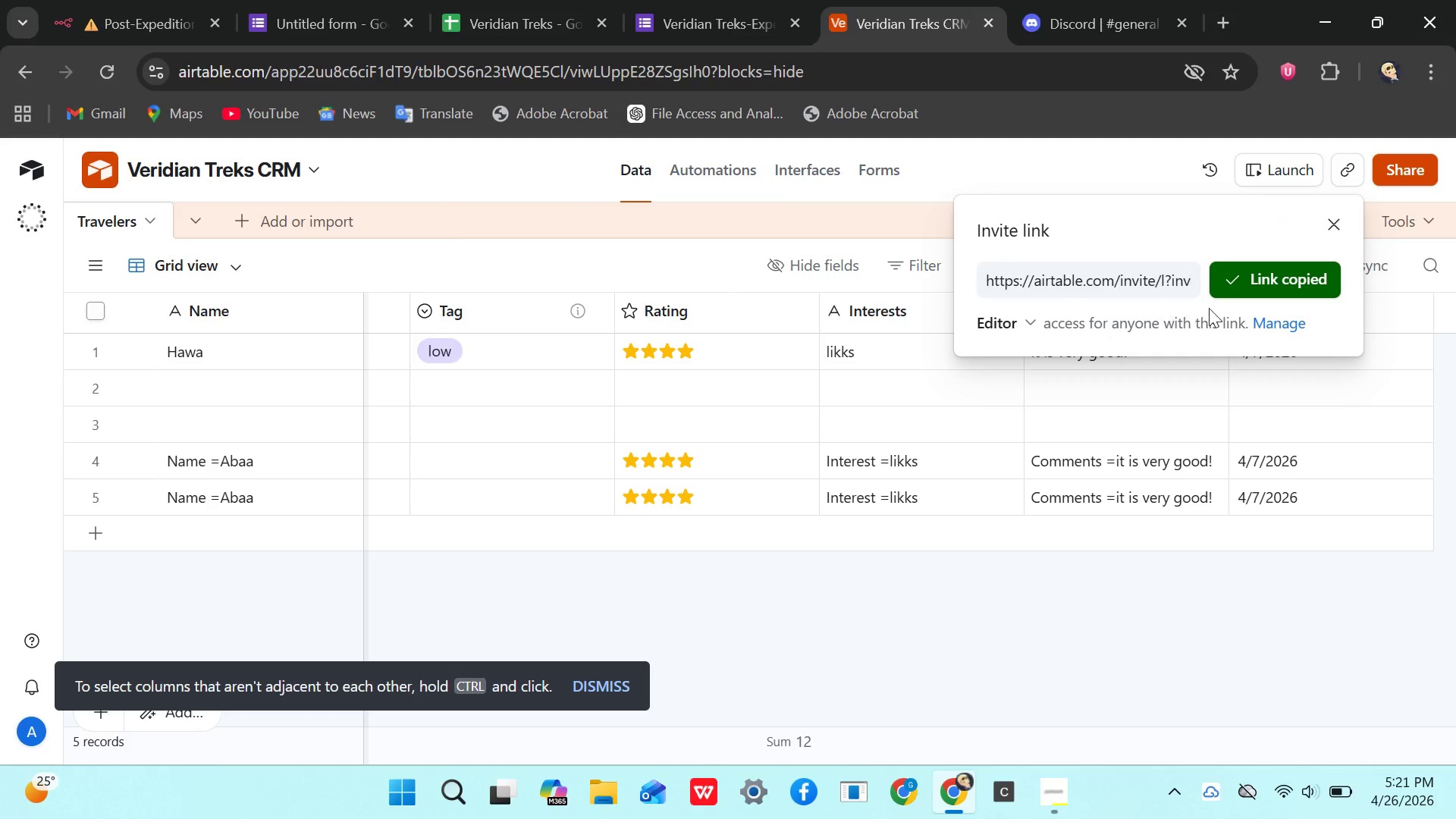 
left_click([1272, 282])
 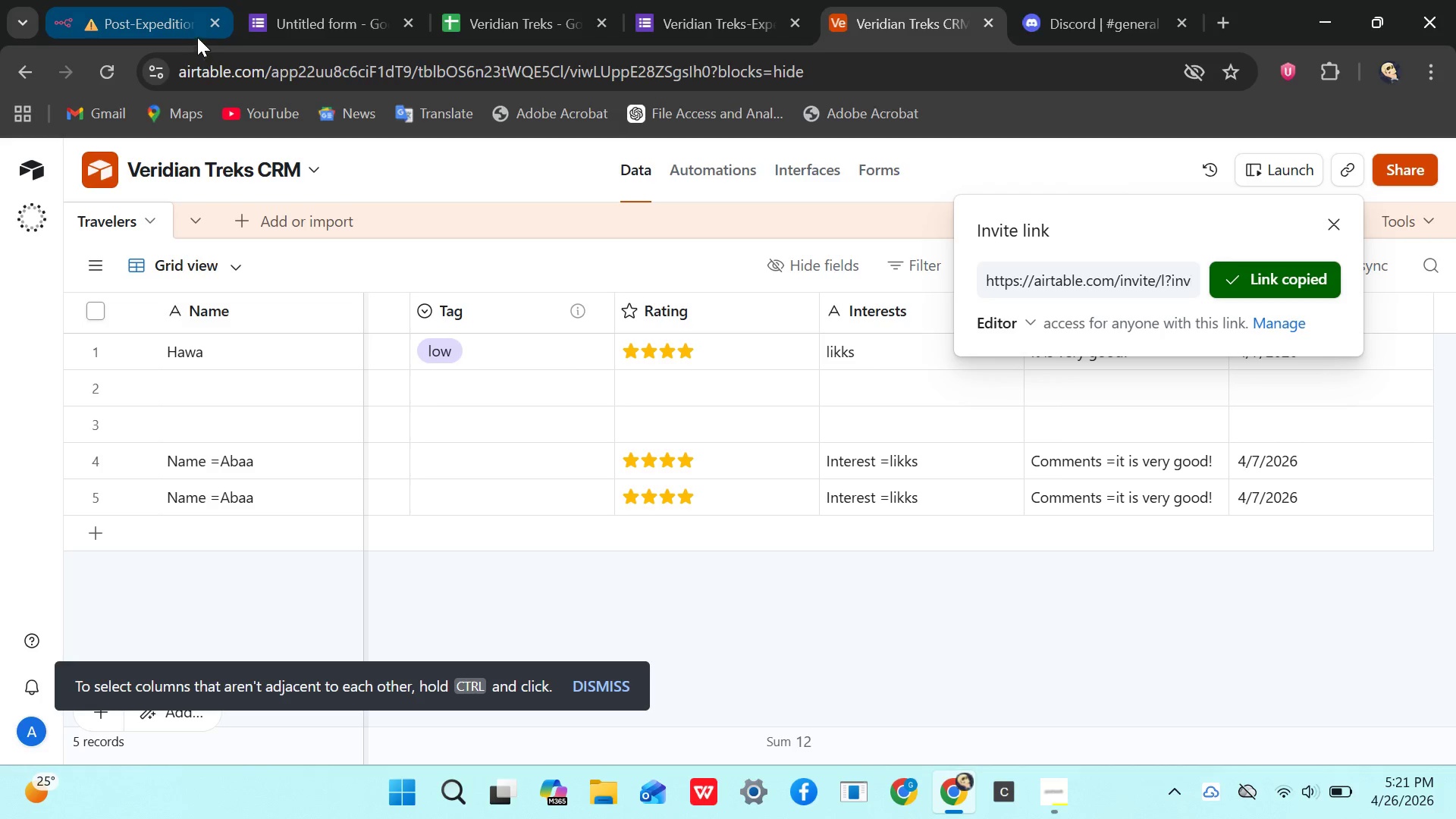 
left_click([184, 25])
 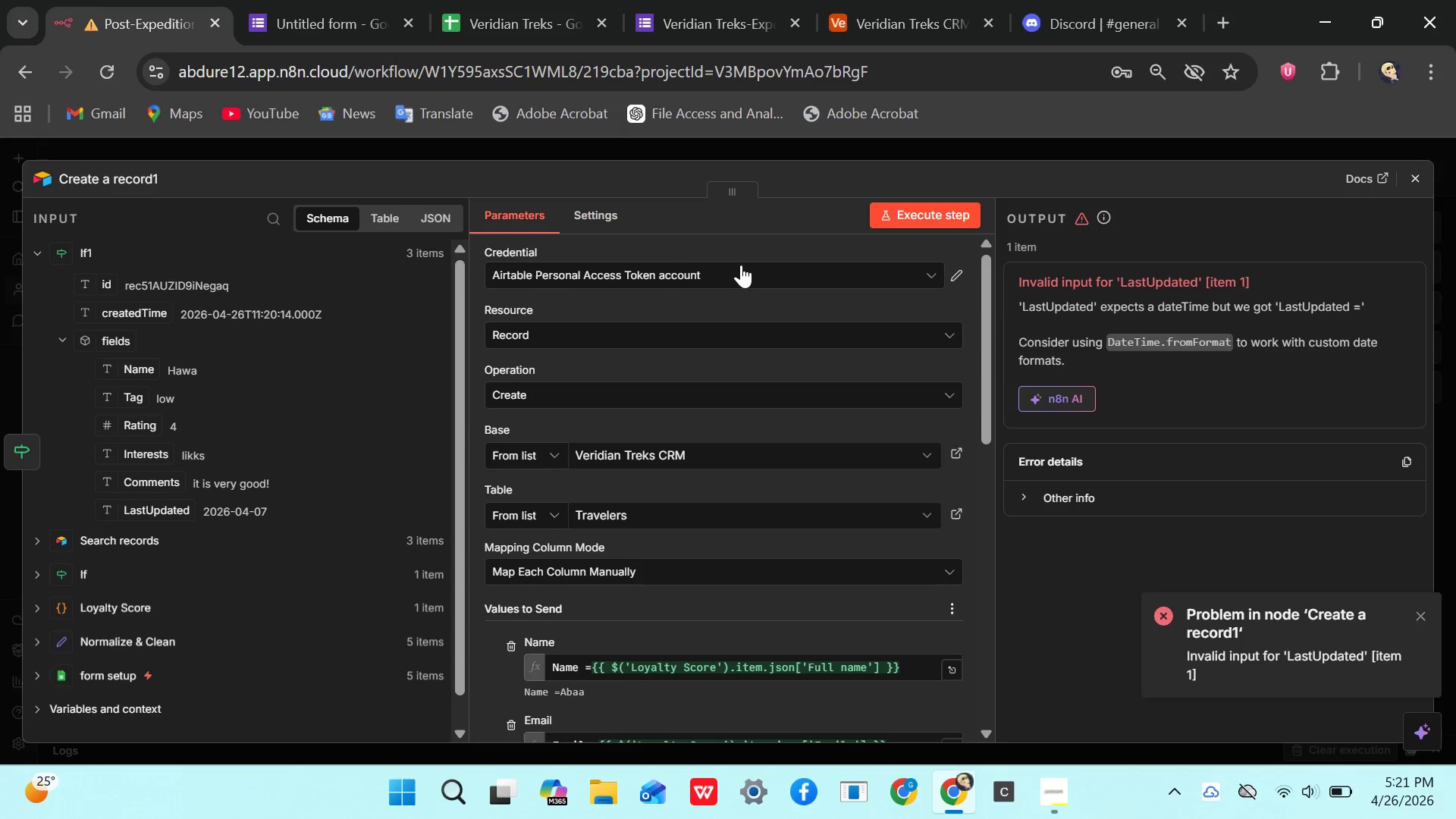 
left_click([724, 262])
 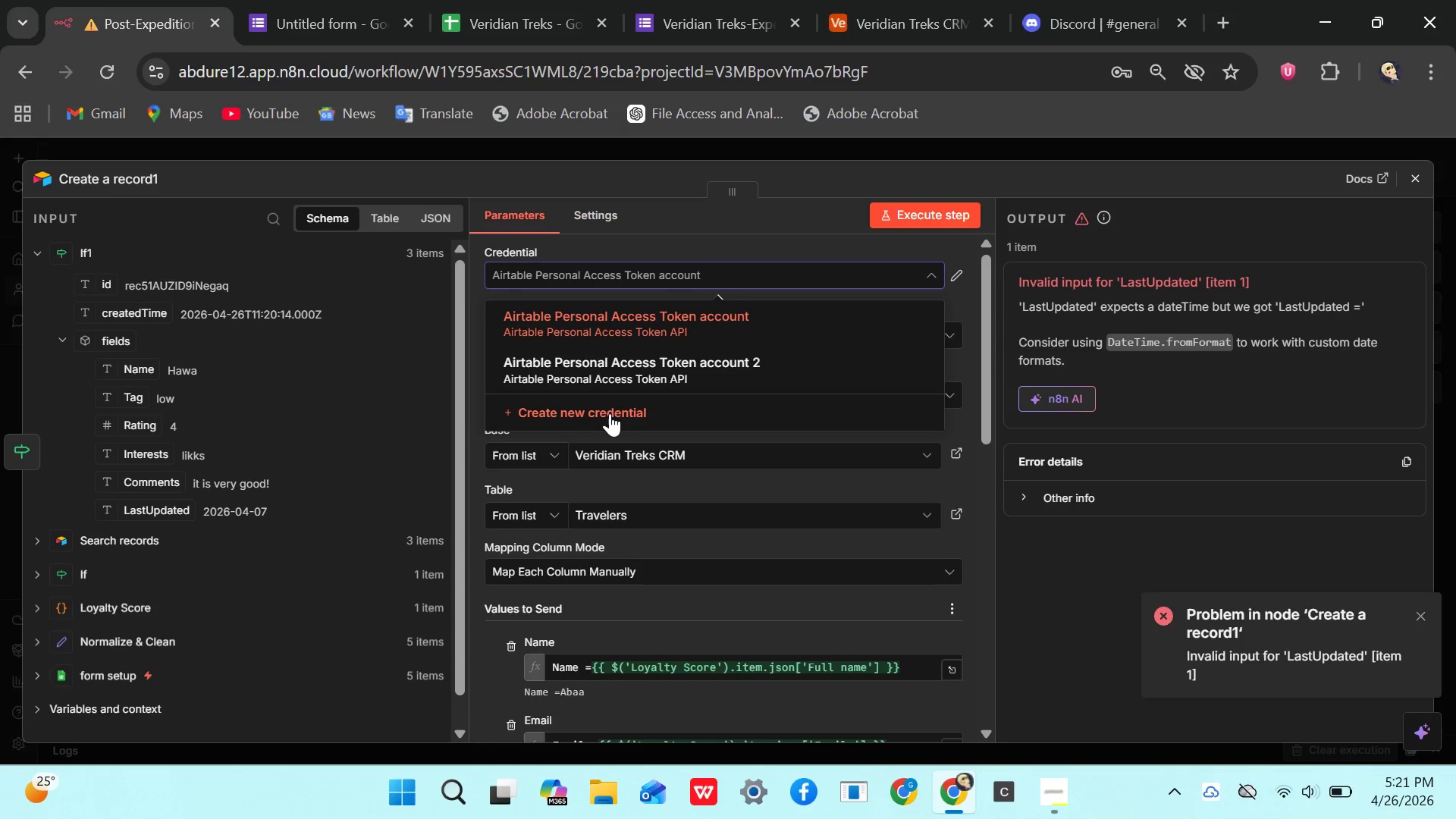 
left_click([607, 413])
 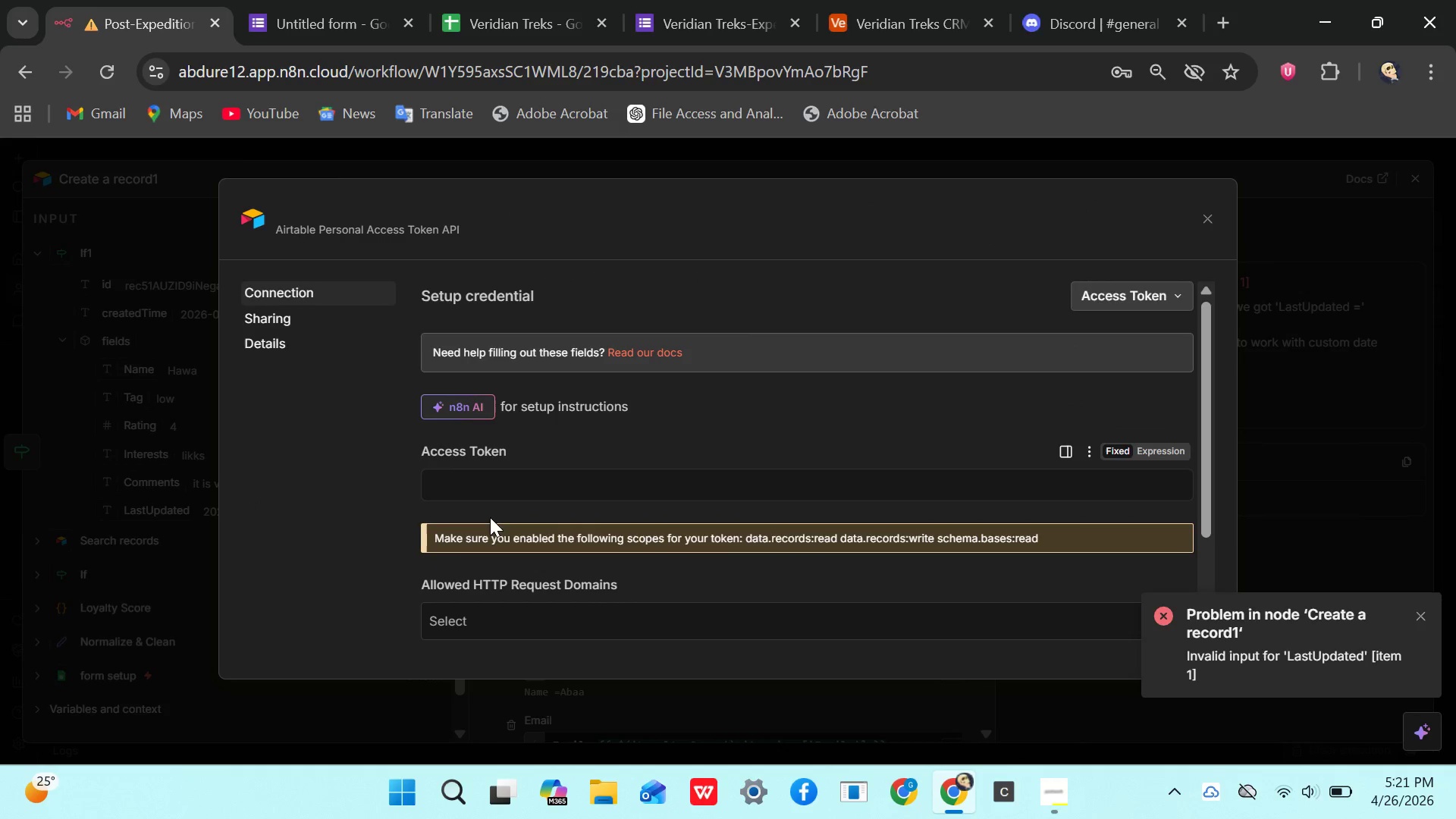 
left_click([485, 496])
 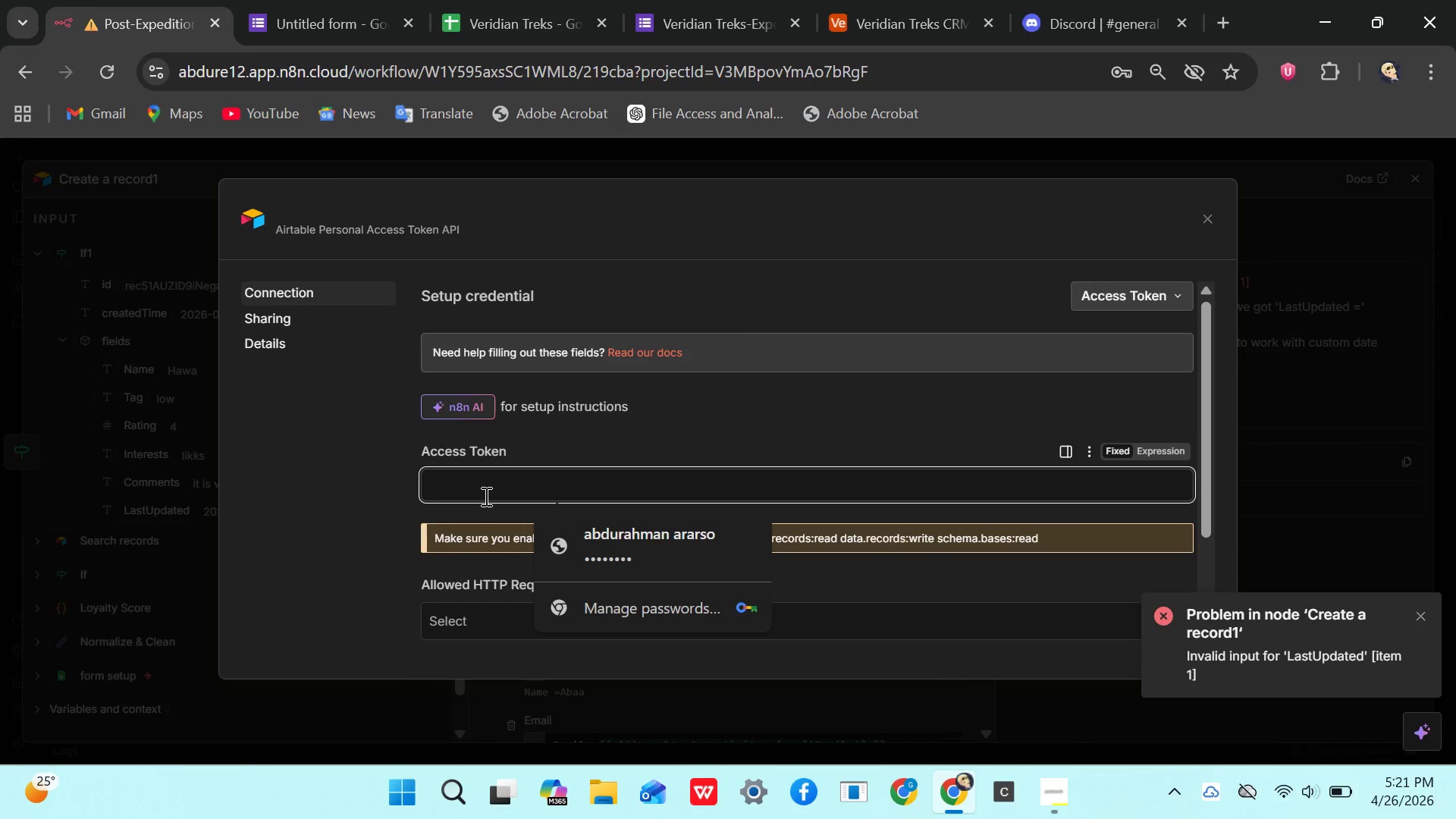 
key(Control+V)
 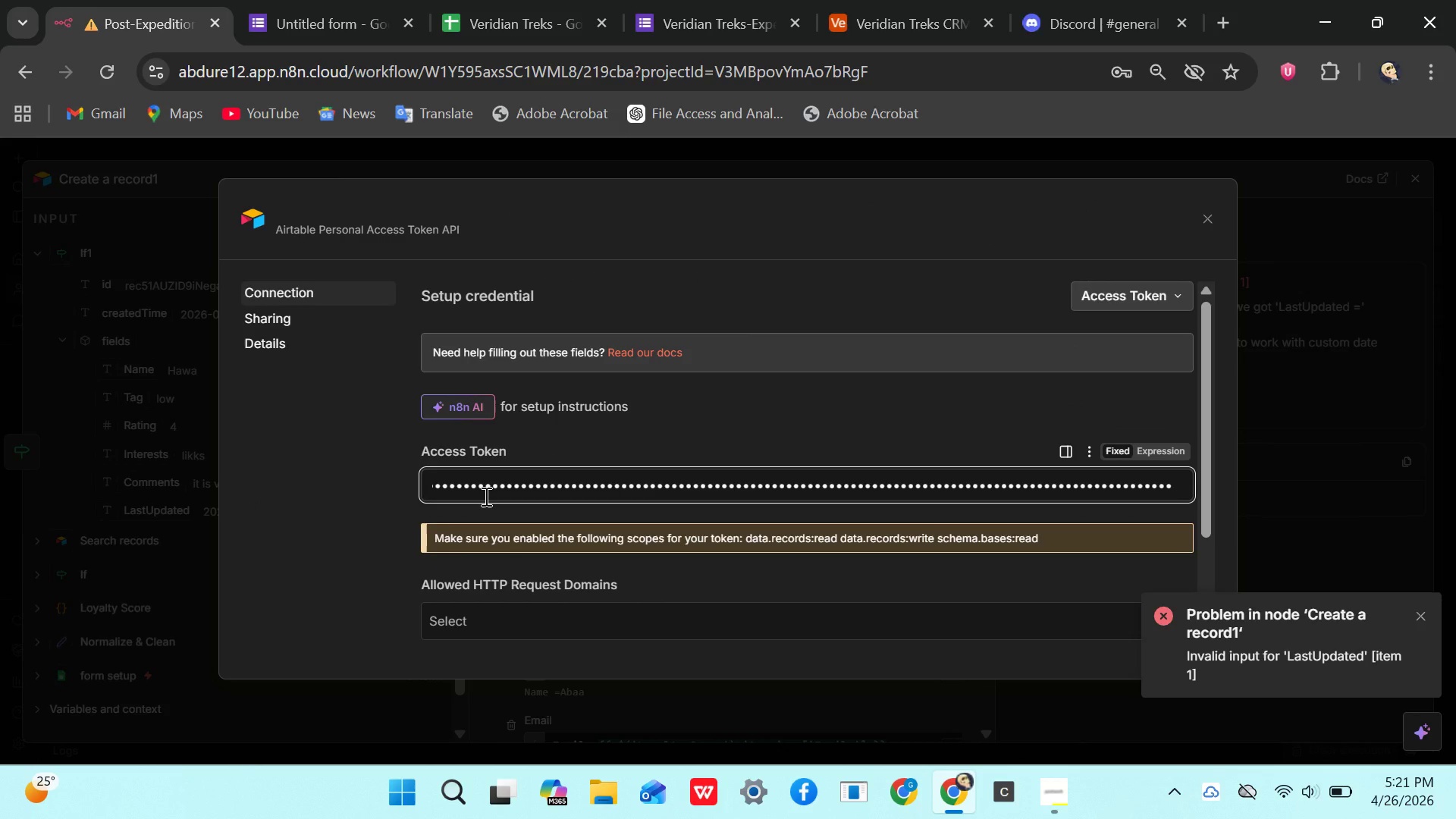 
key(Enter)
 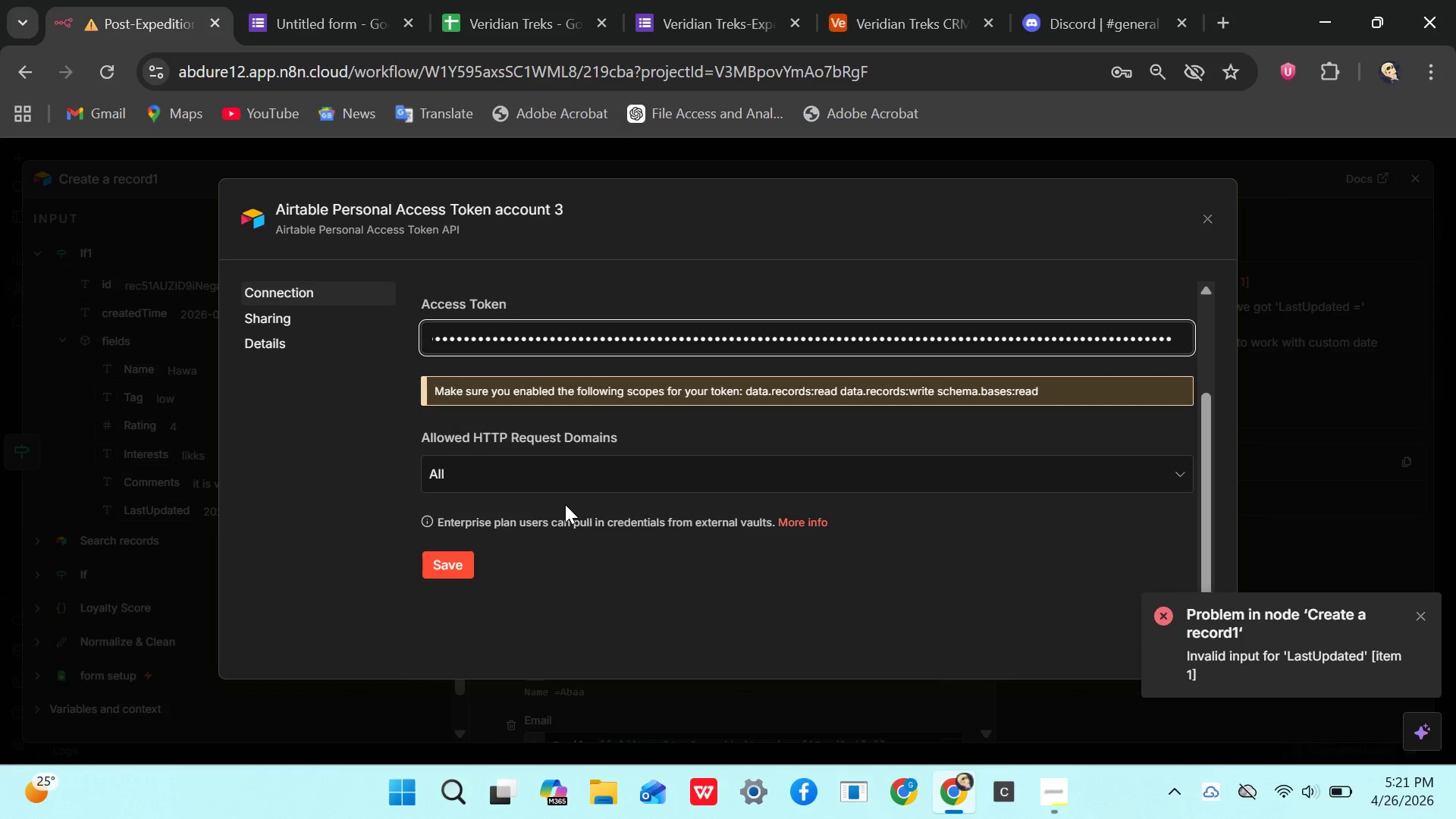 
left_click([467, 561])
 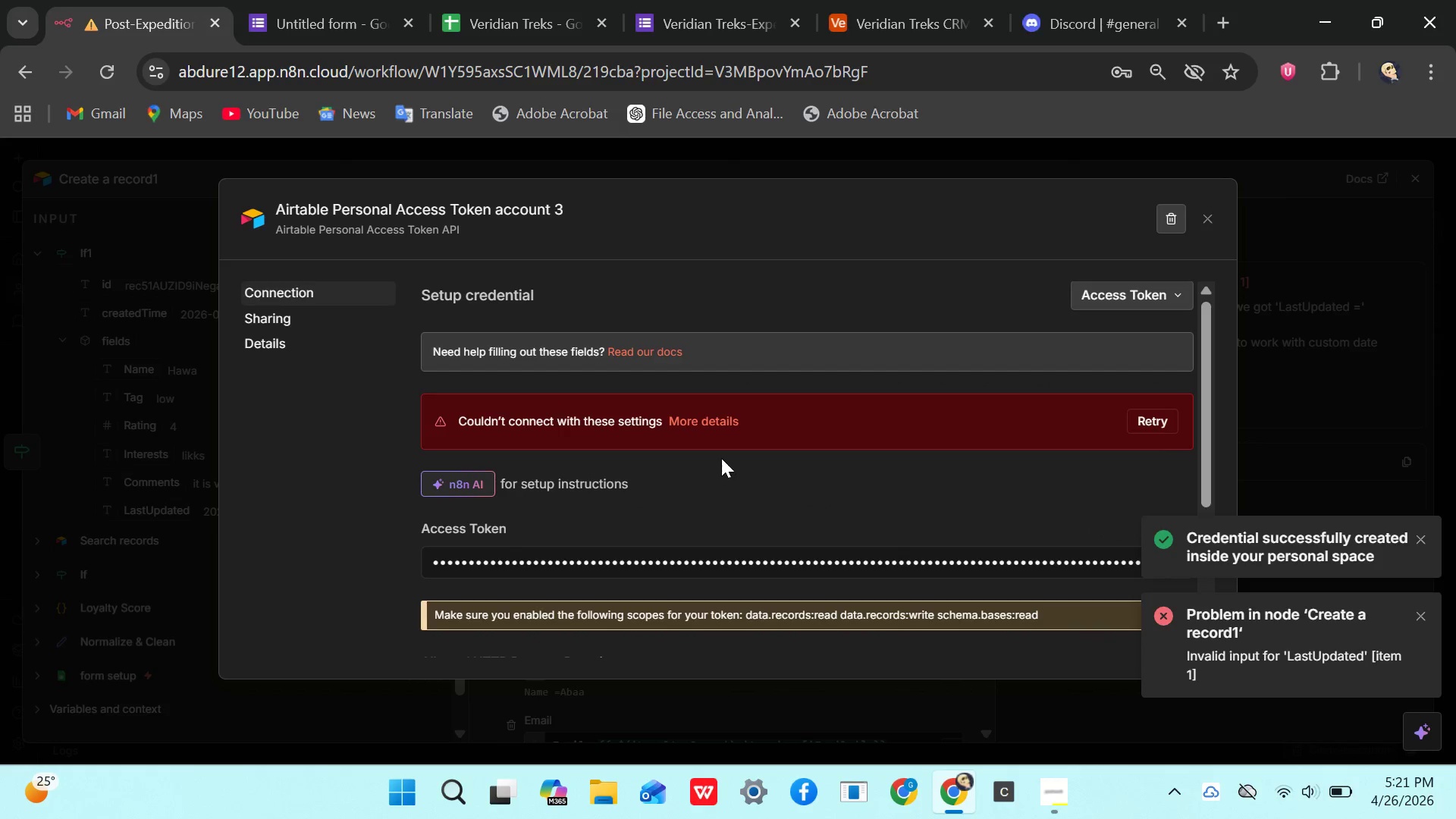 
left_click([1161, 422])
 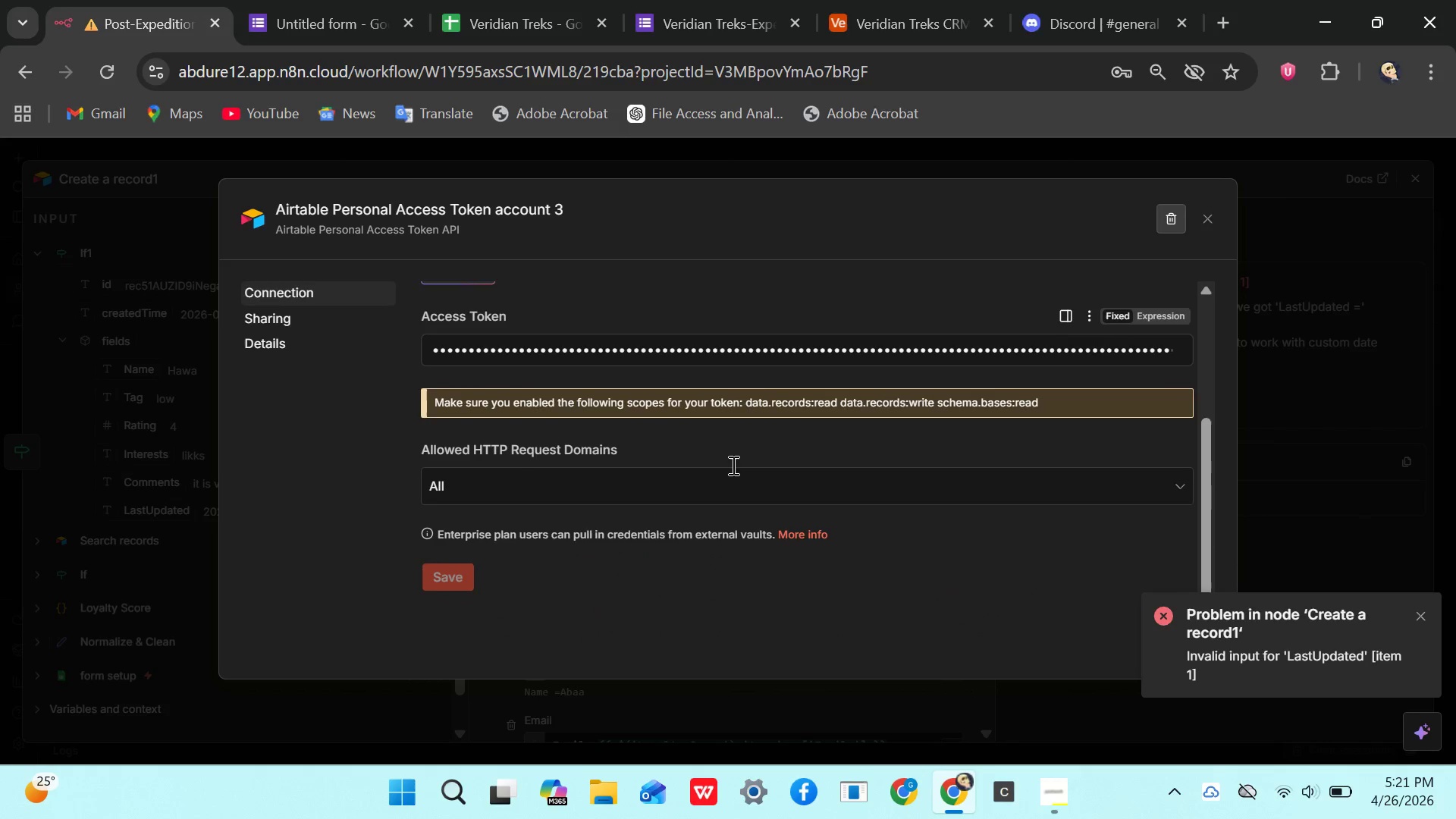 
left_click([548, 463])
 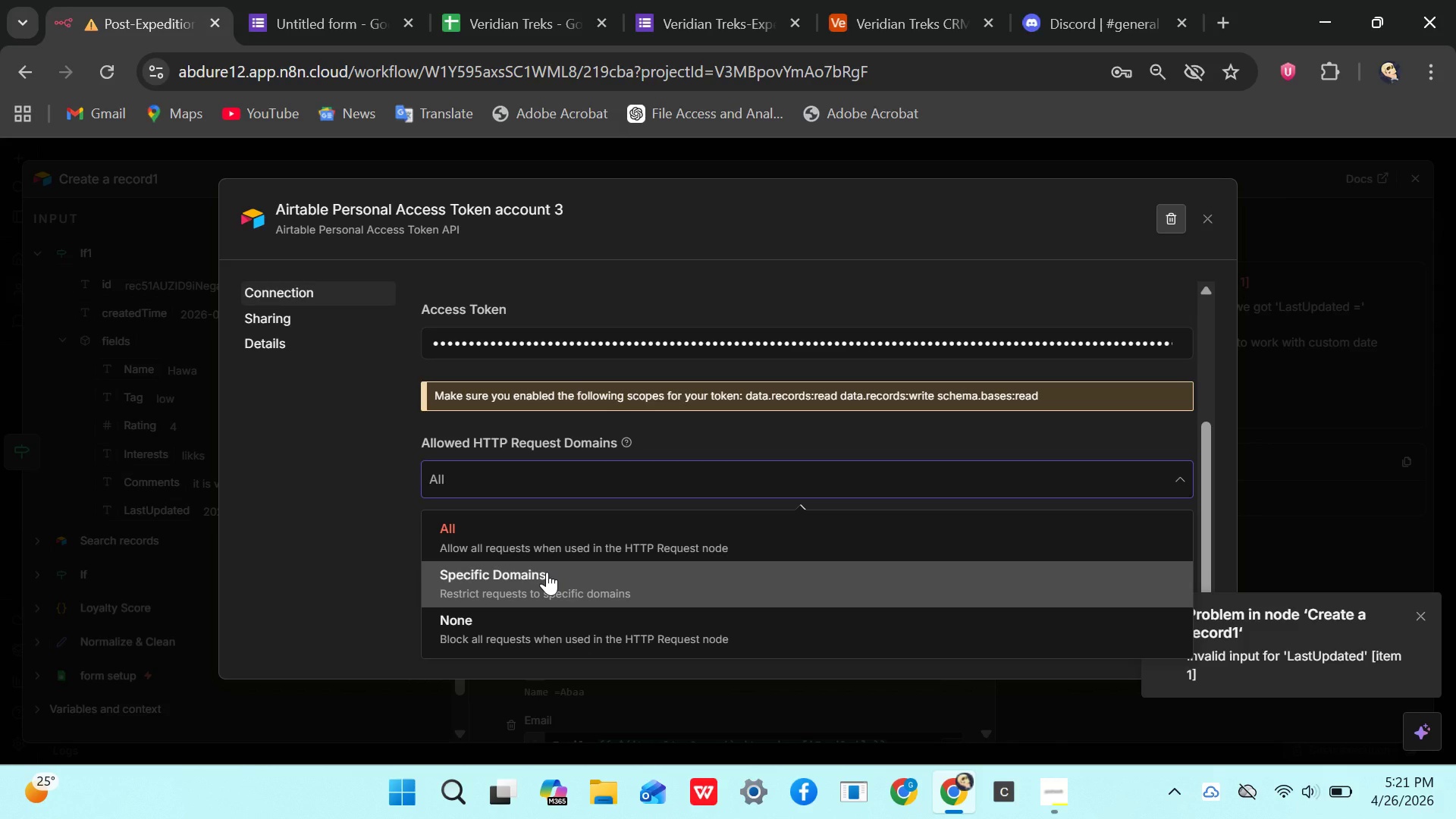 
wait(5.28)
 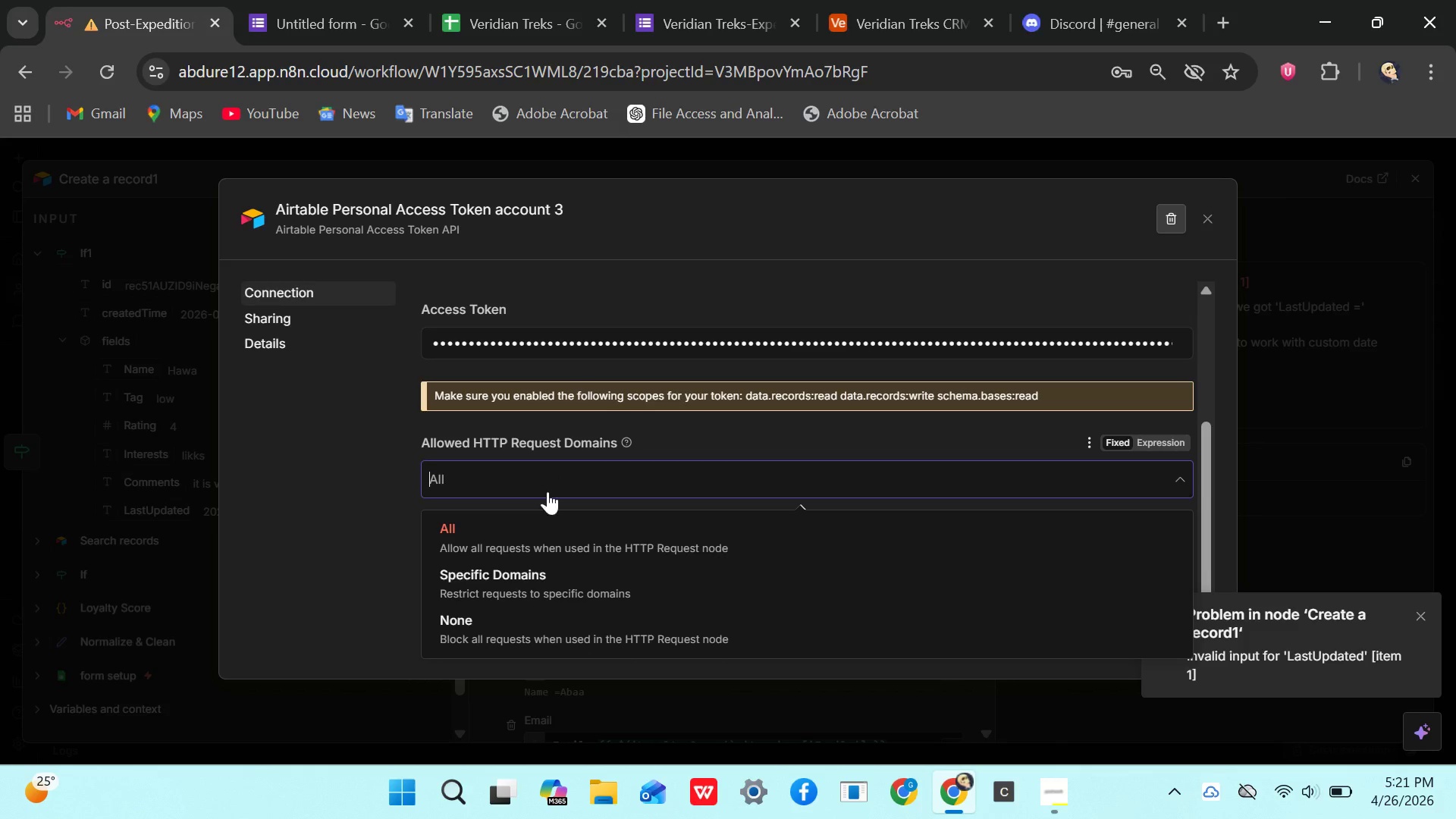 
left_click([566, 629])
 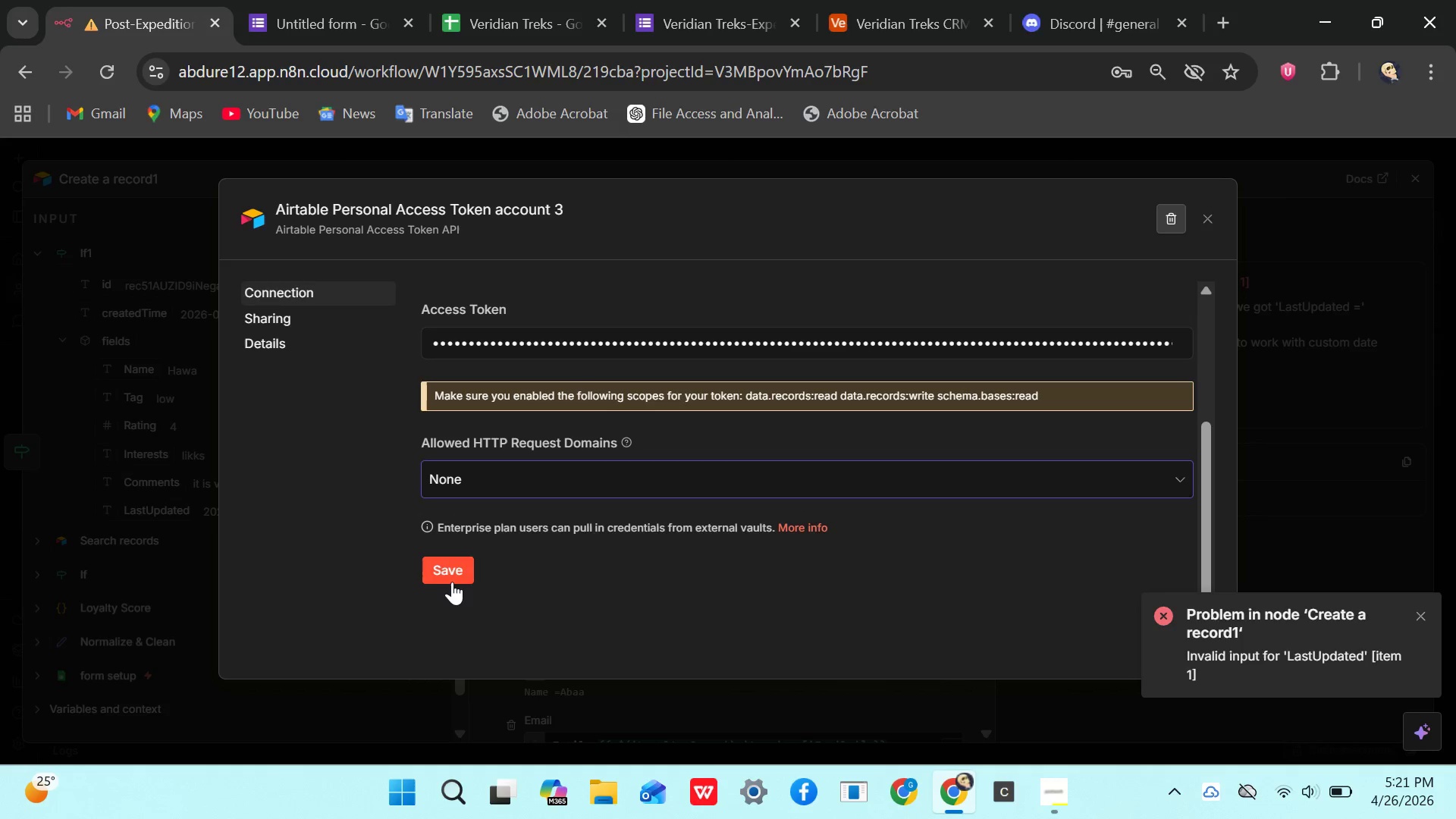 
left_click([449, 580])
 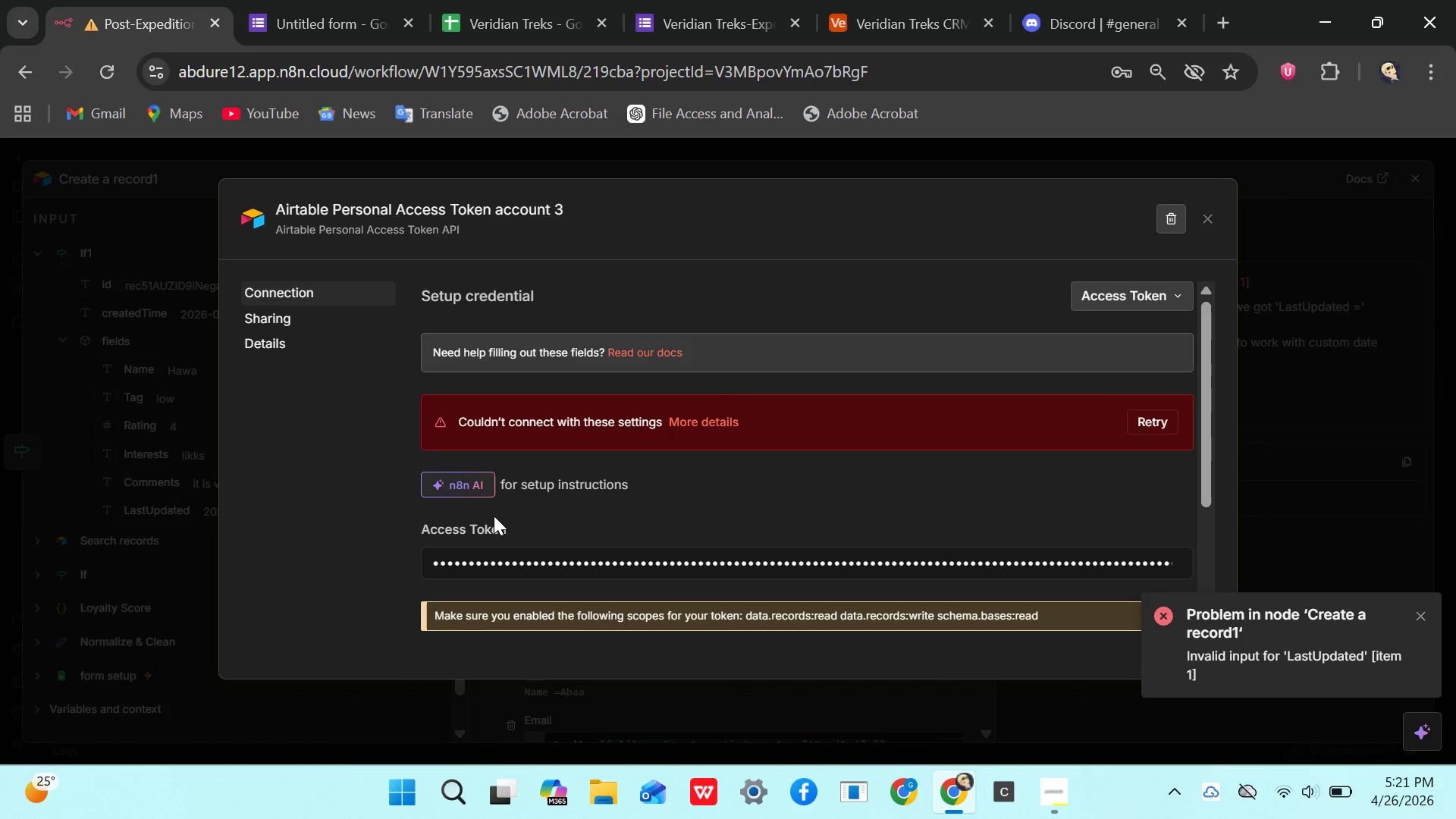 
wait(7.06)
 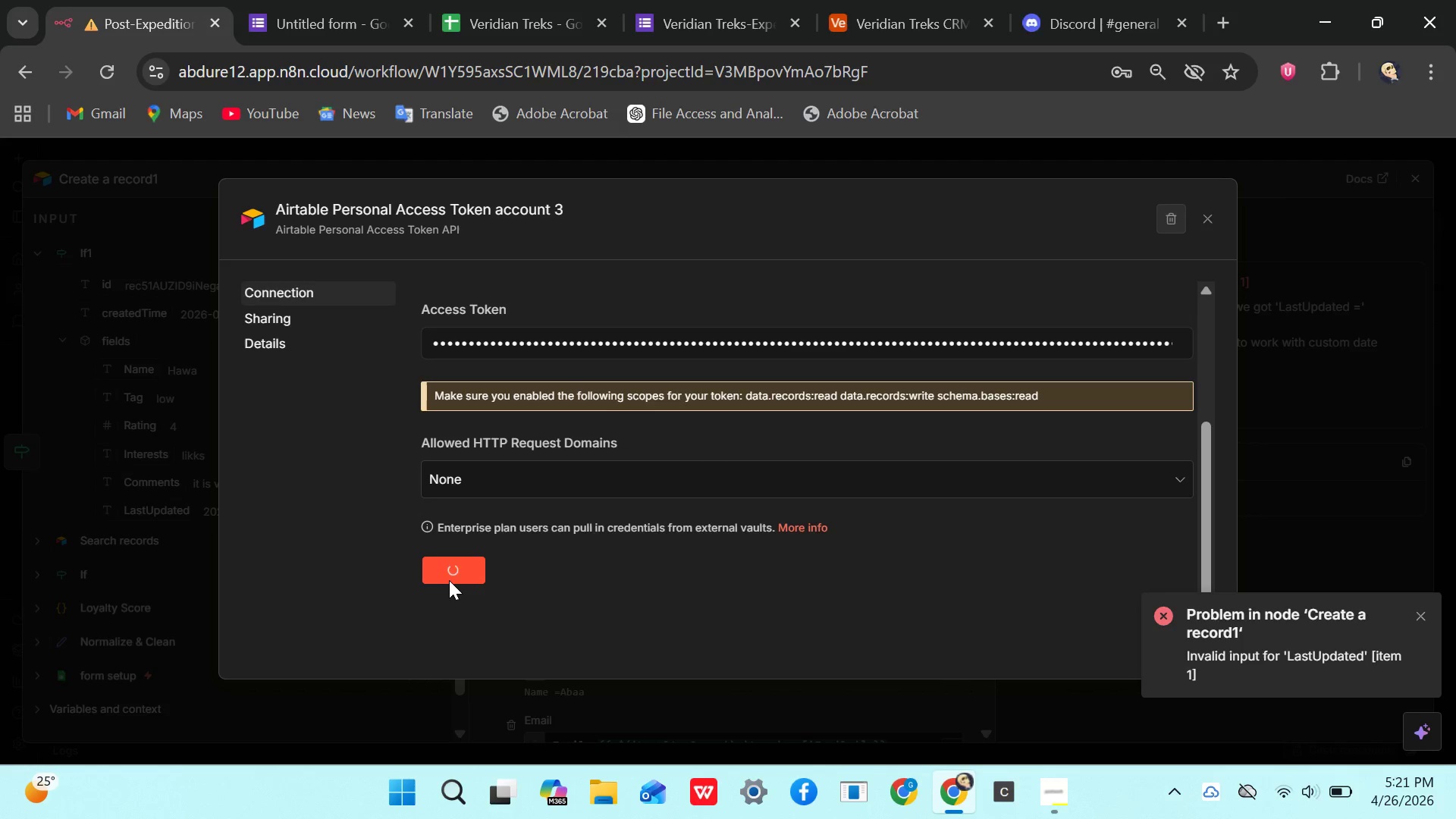 
left_click([475, 588])
 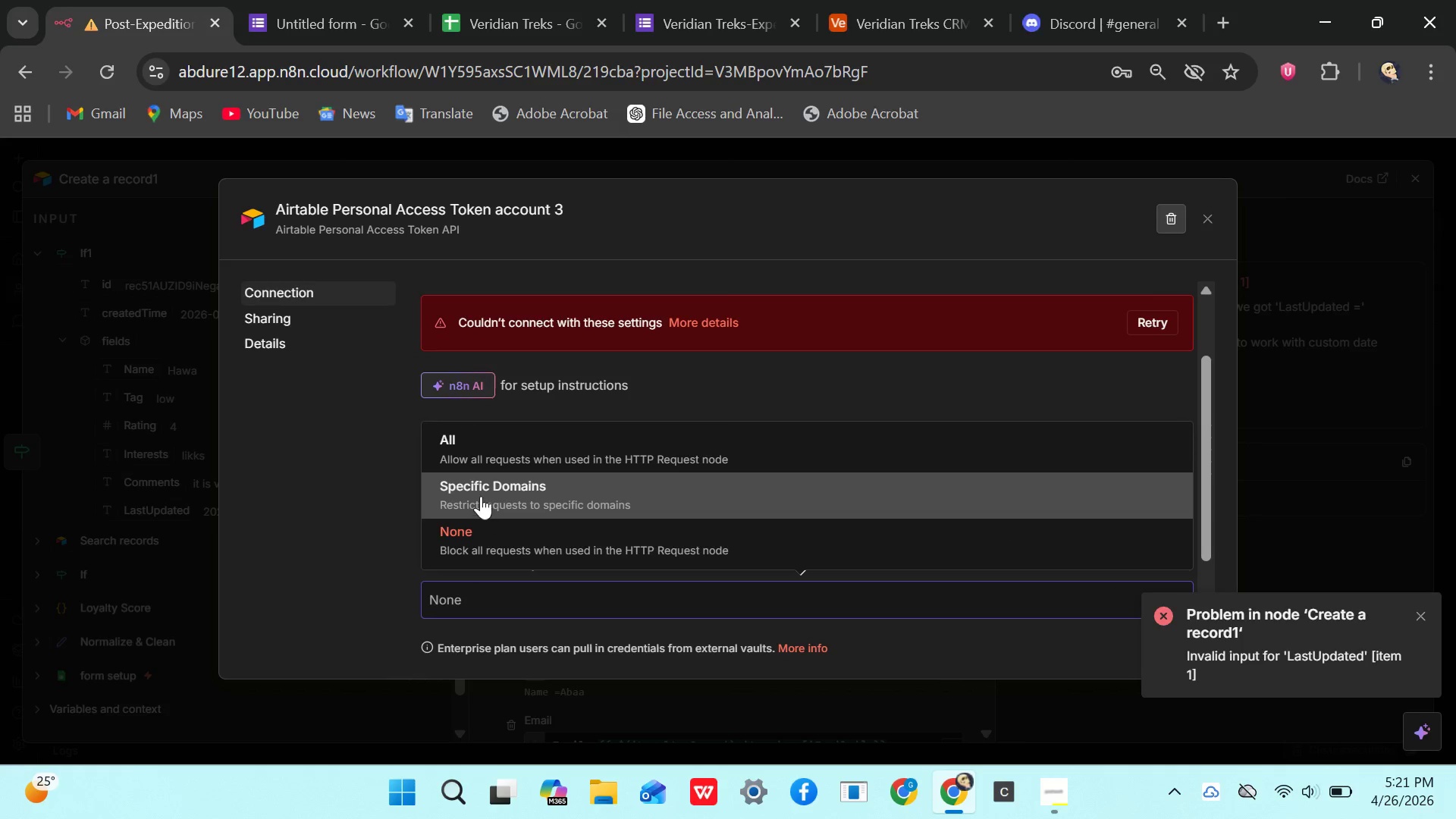 
left_click([481, 495])
 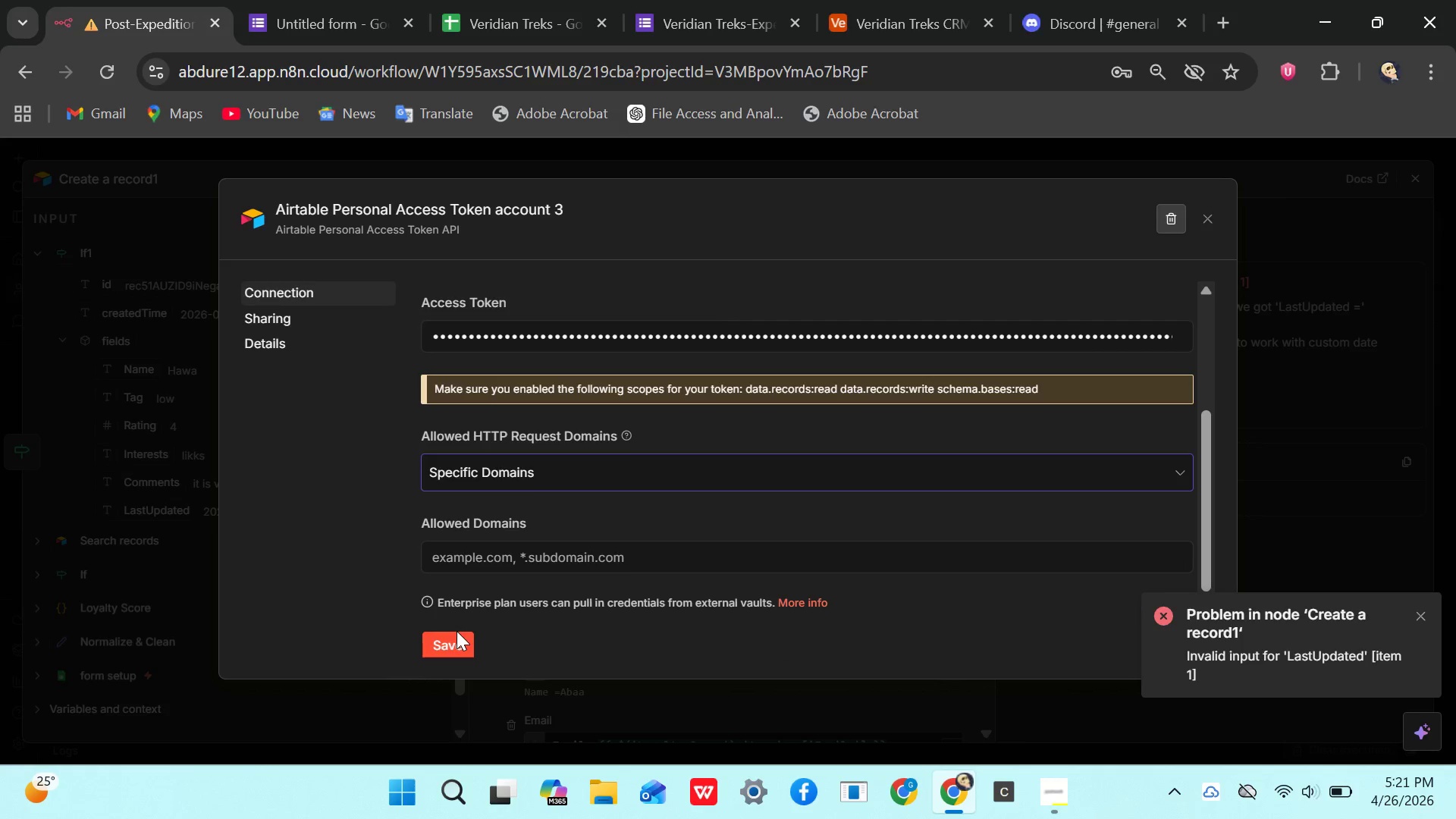 
left_click([431, 658])
 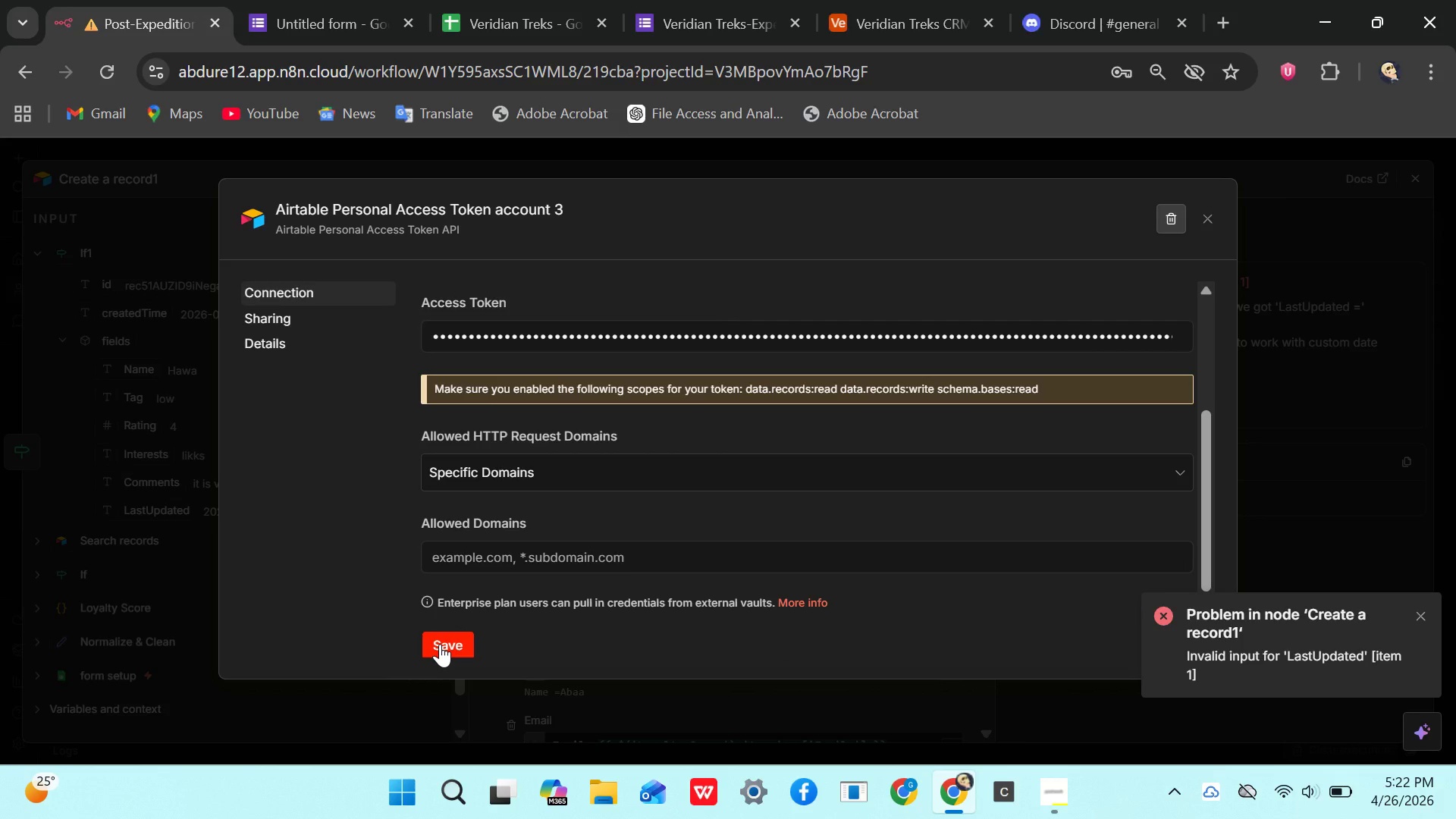 
left_click([440, 644])
 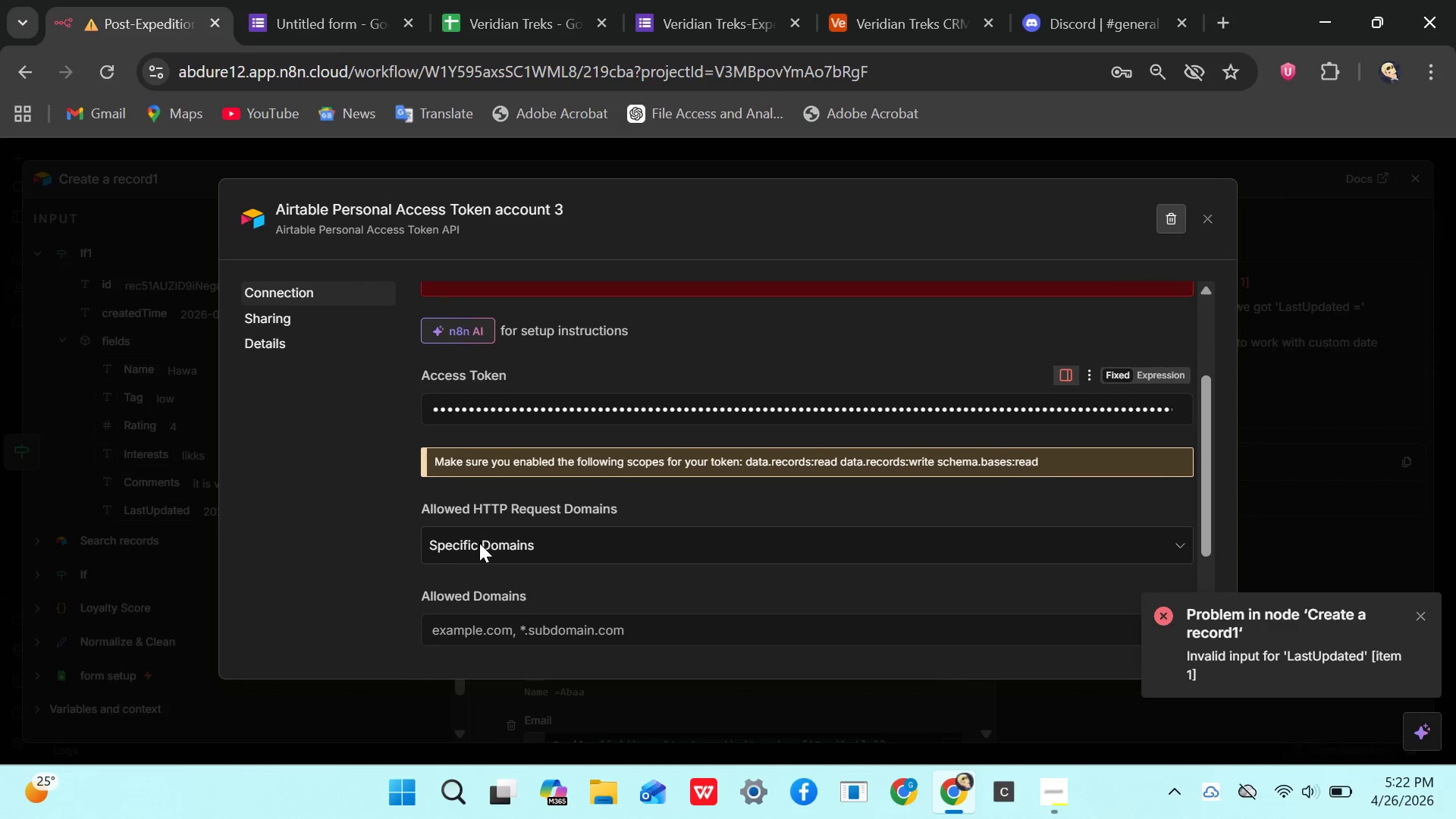 
left_click([482, 542])
 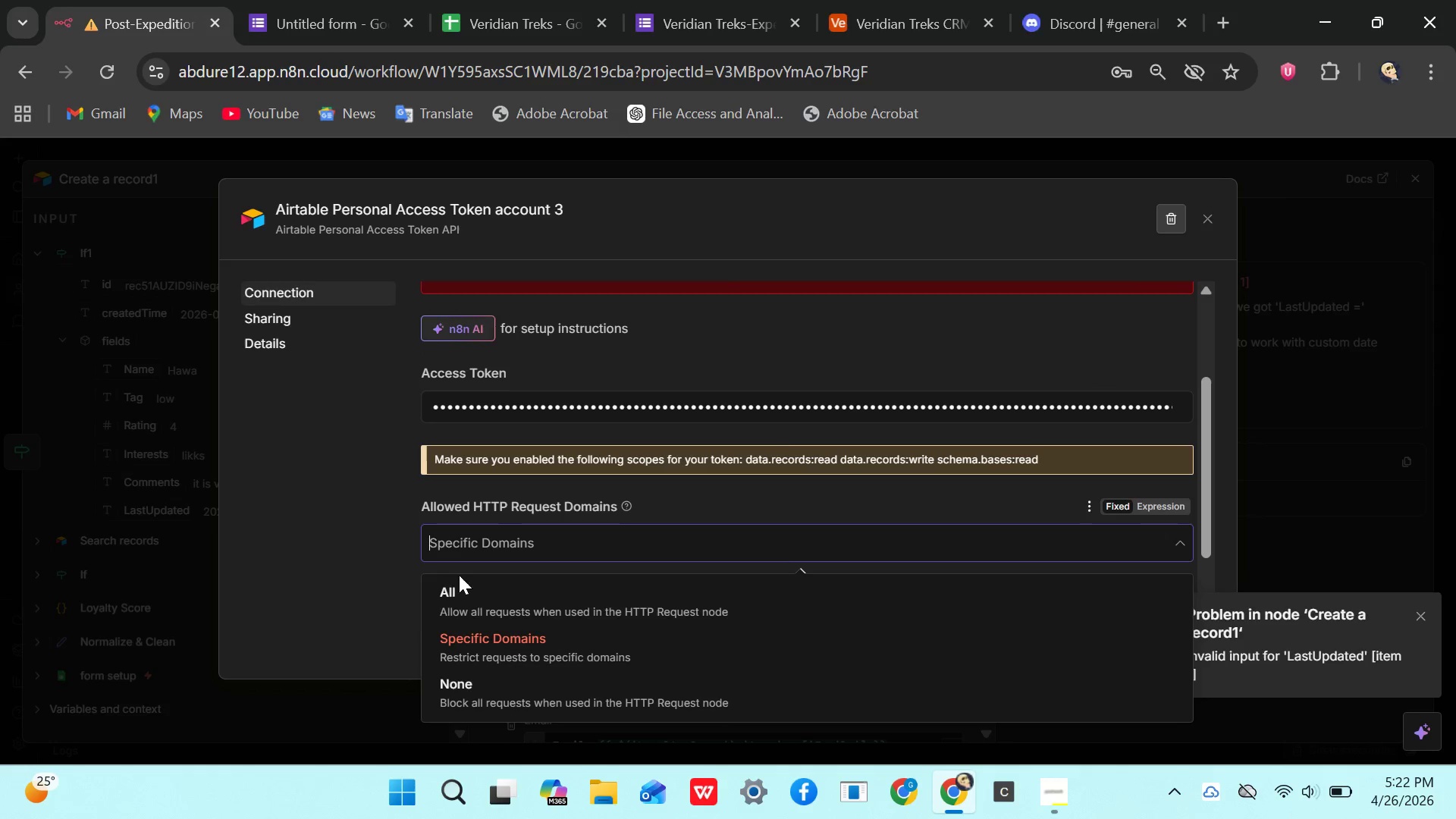 
left_click([464, 587])
 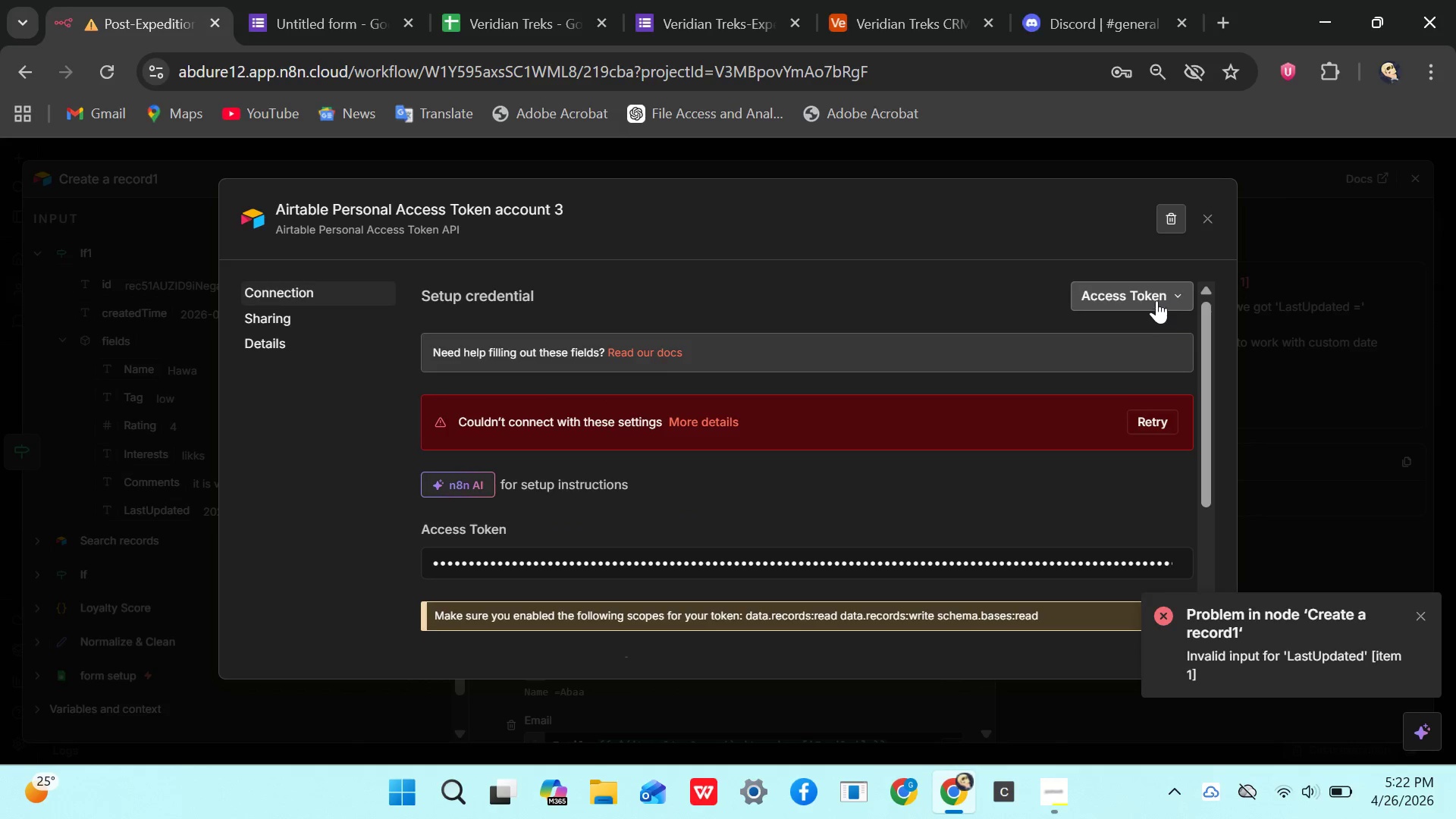 
left_click([1181, 295])
 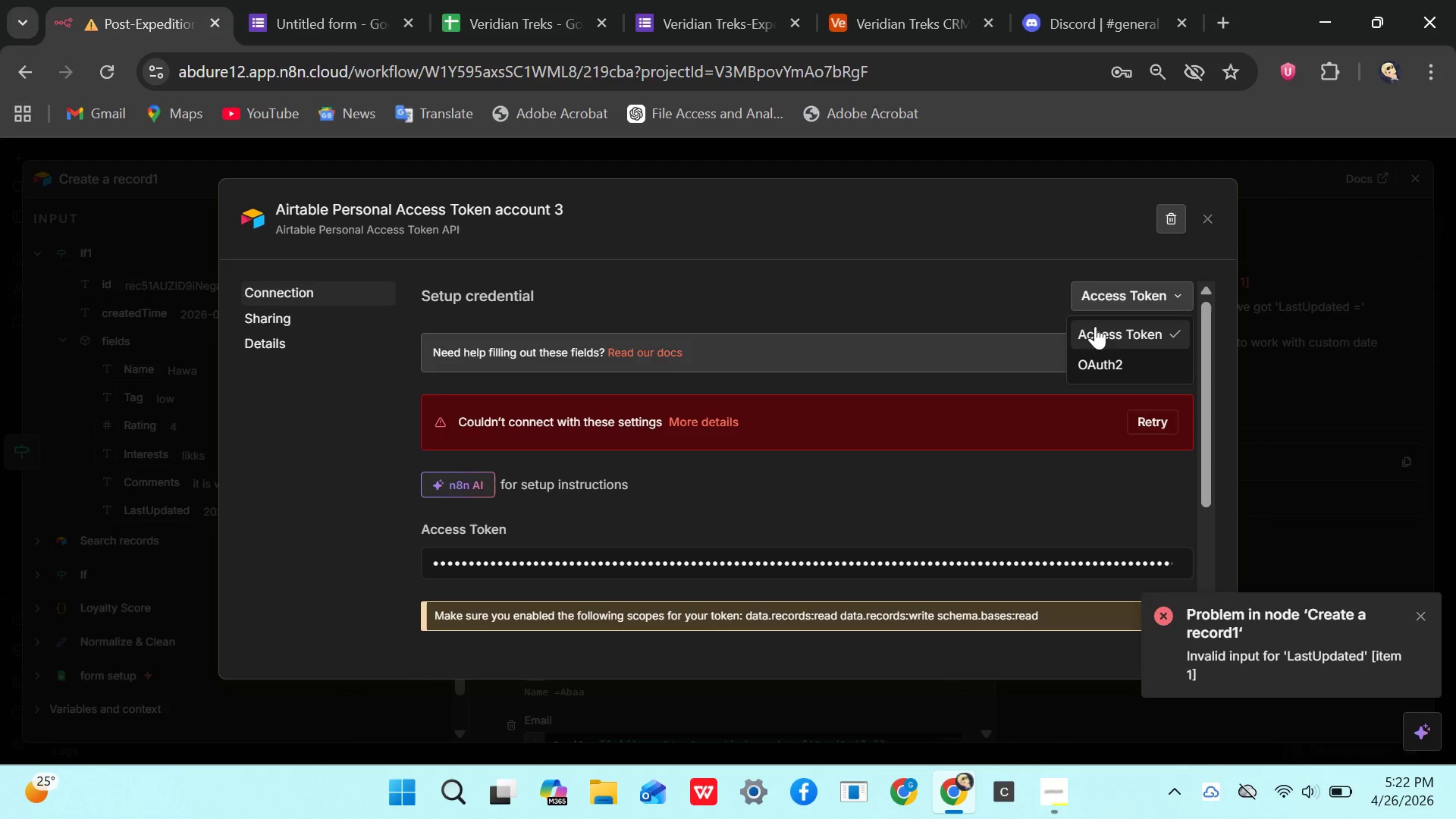 
left_click([988, 303])
 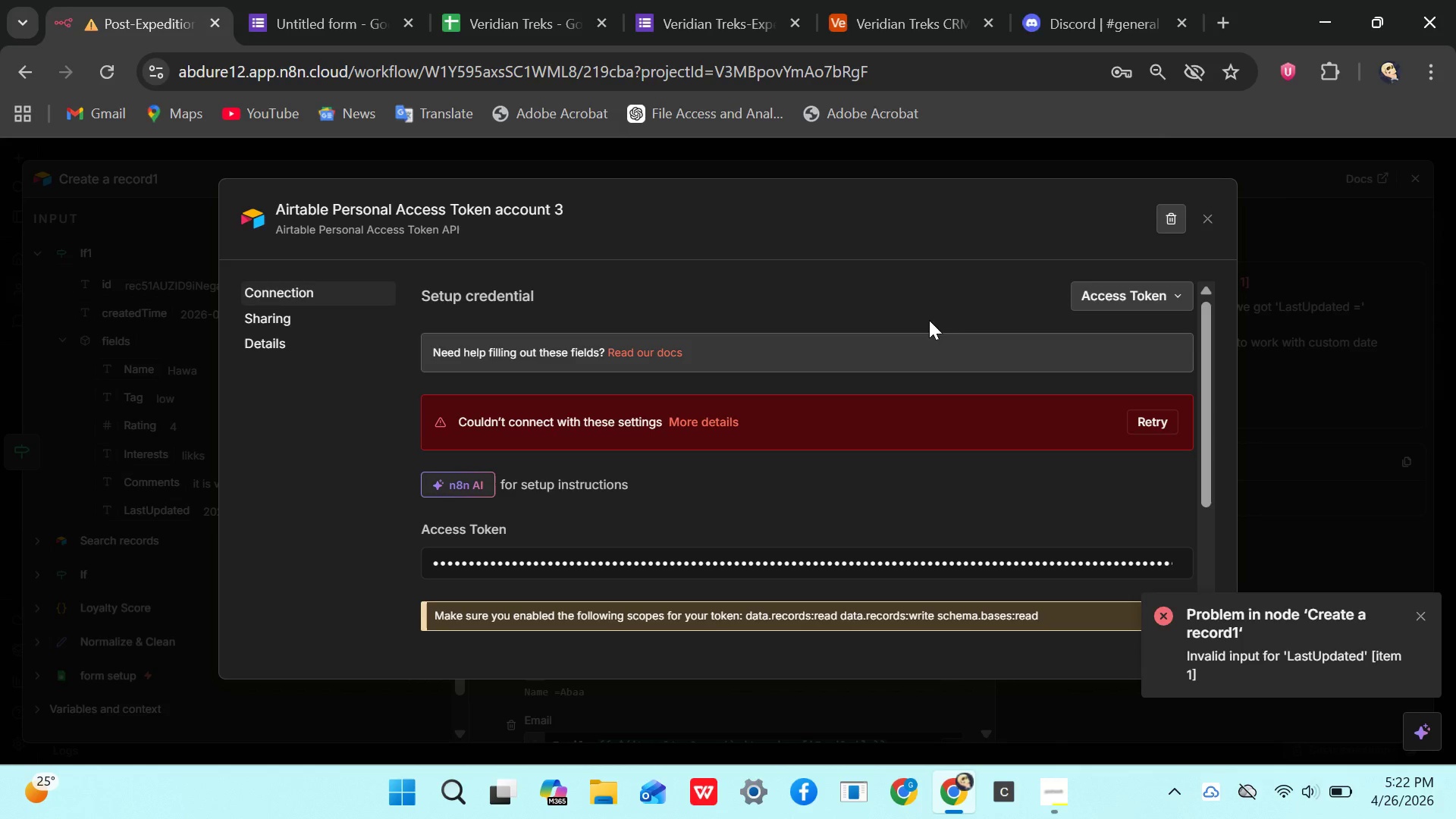 
wait(6.47)
 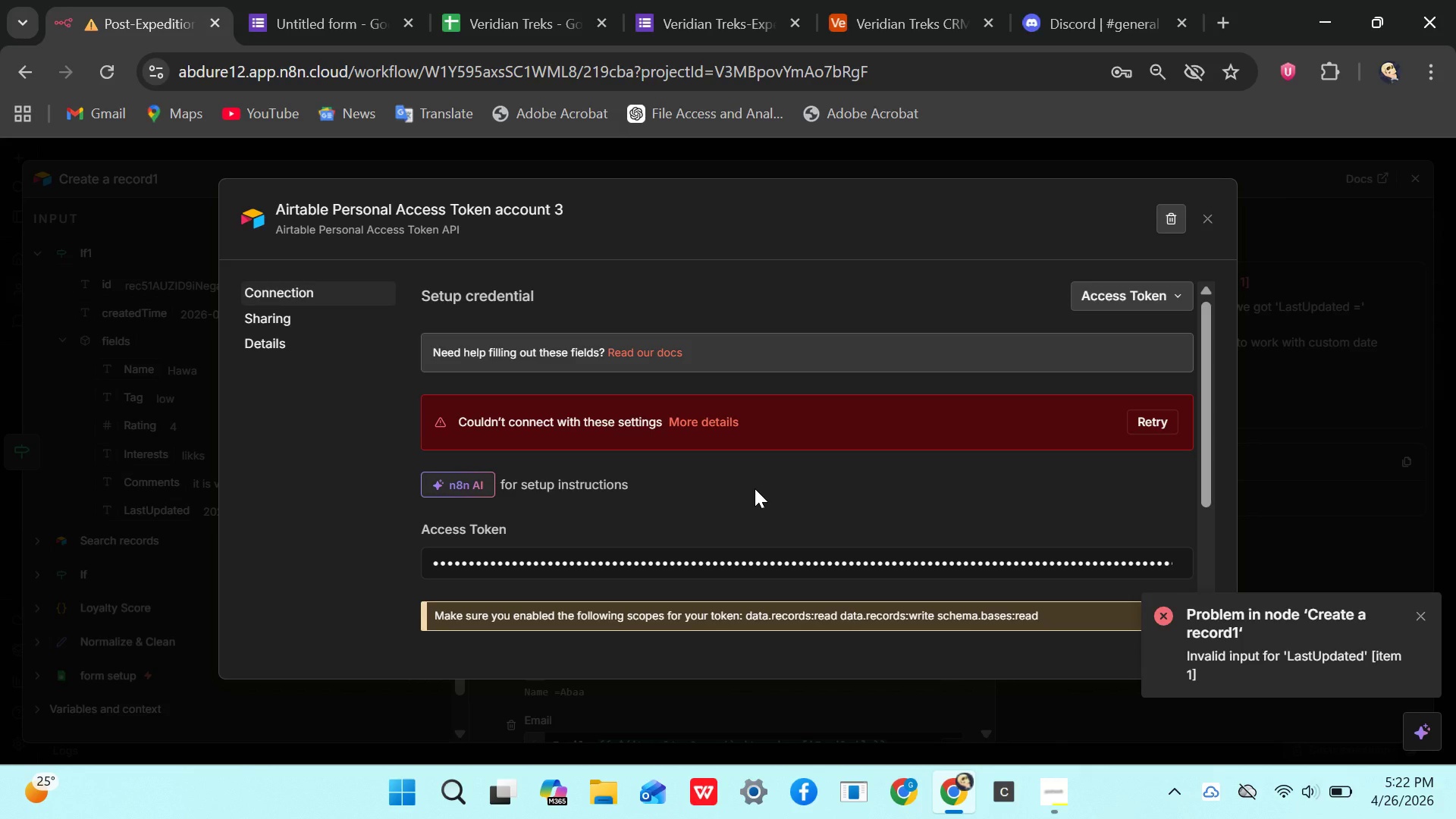 
left_click([1171, 209])
 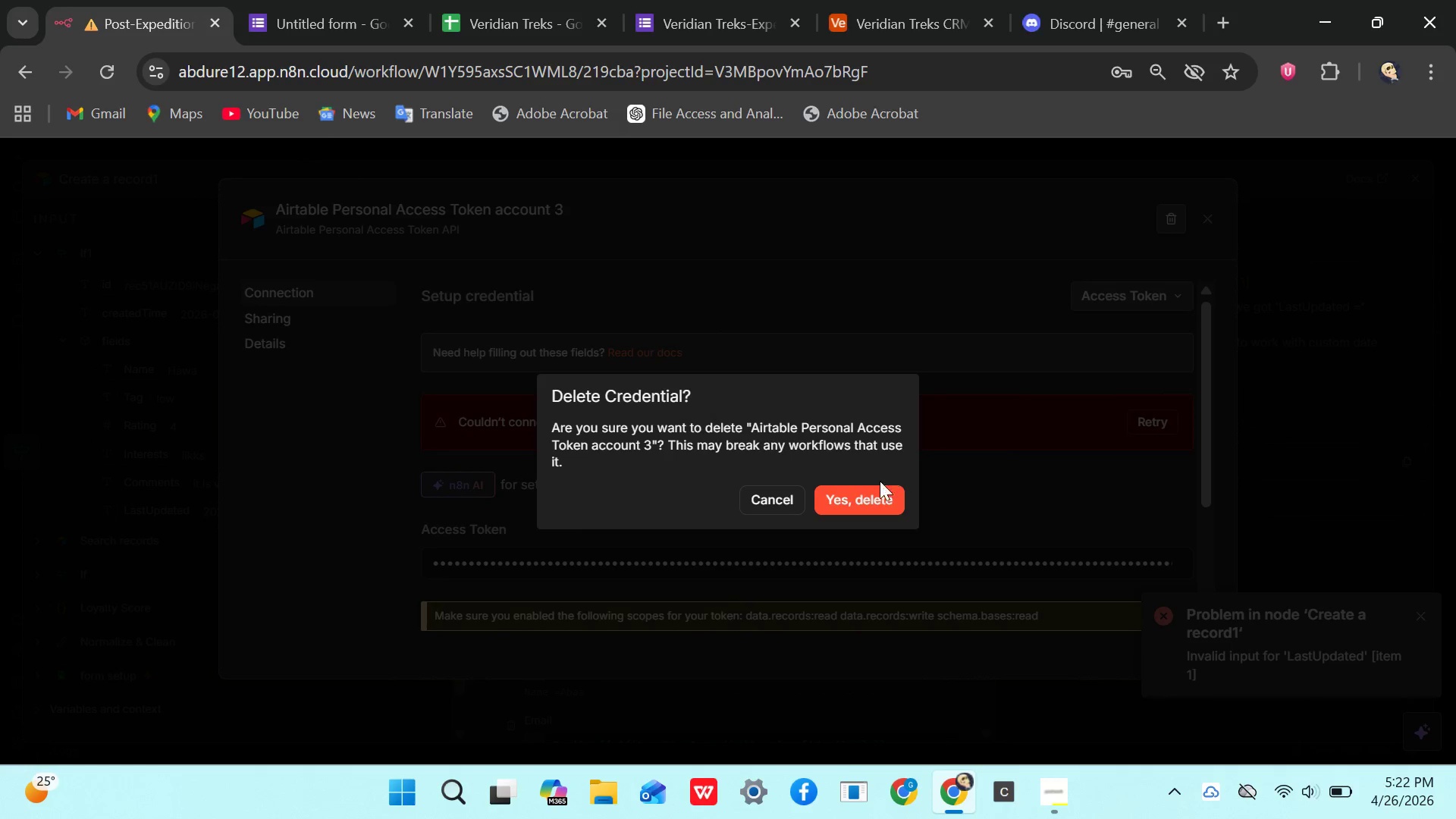 
left_click([869, 492])
 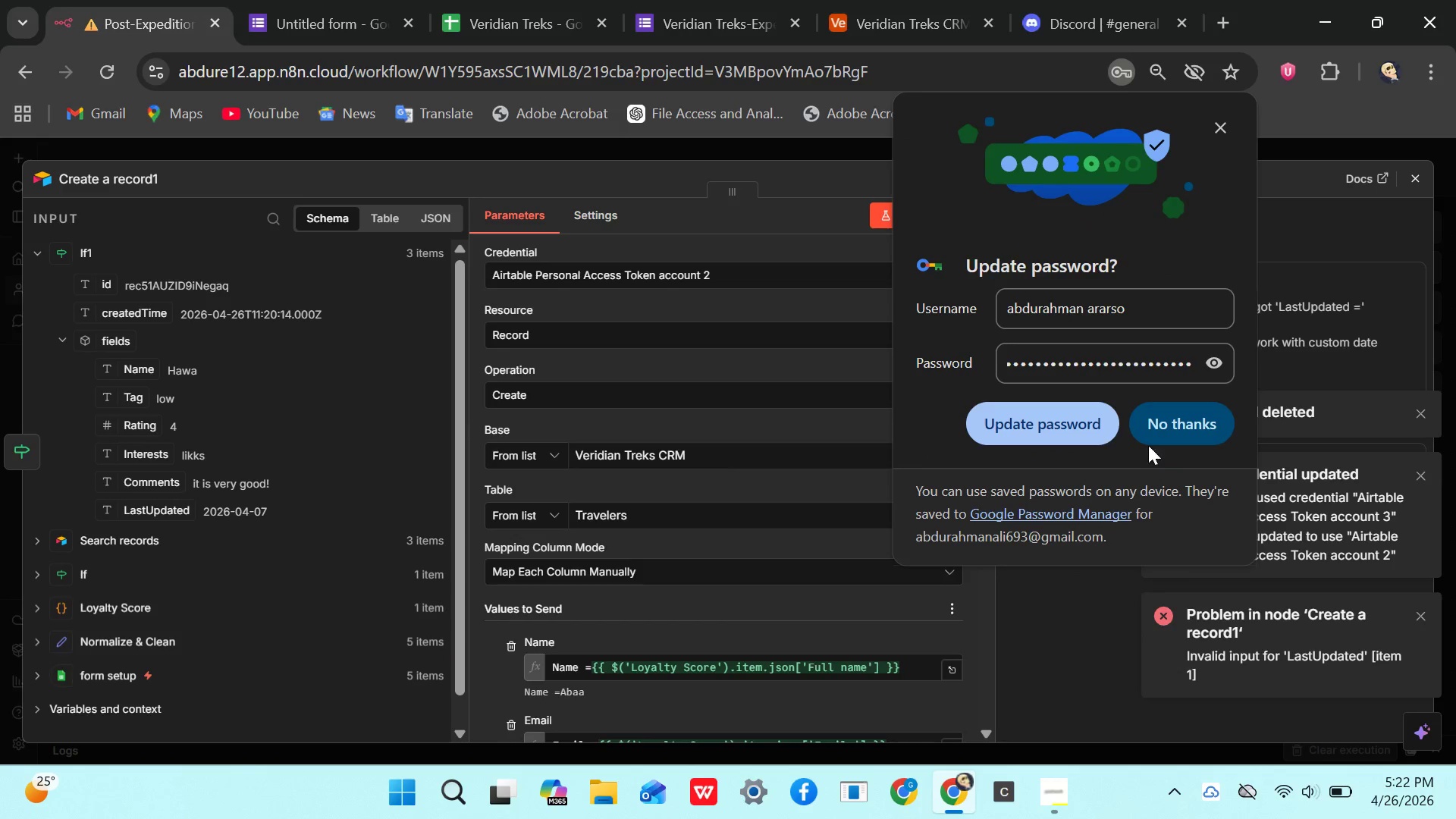 
left_click([1167, 424])
 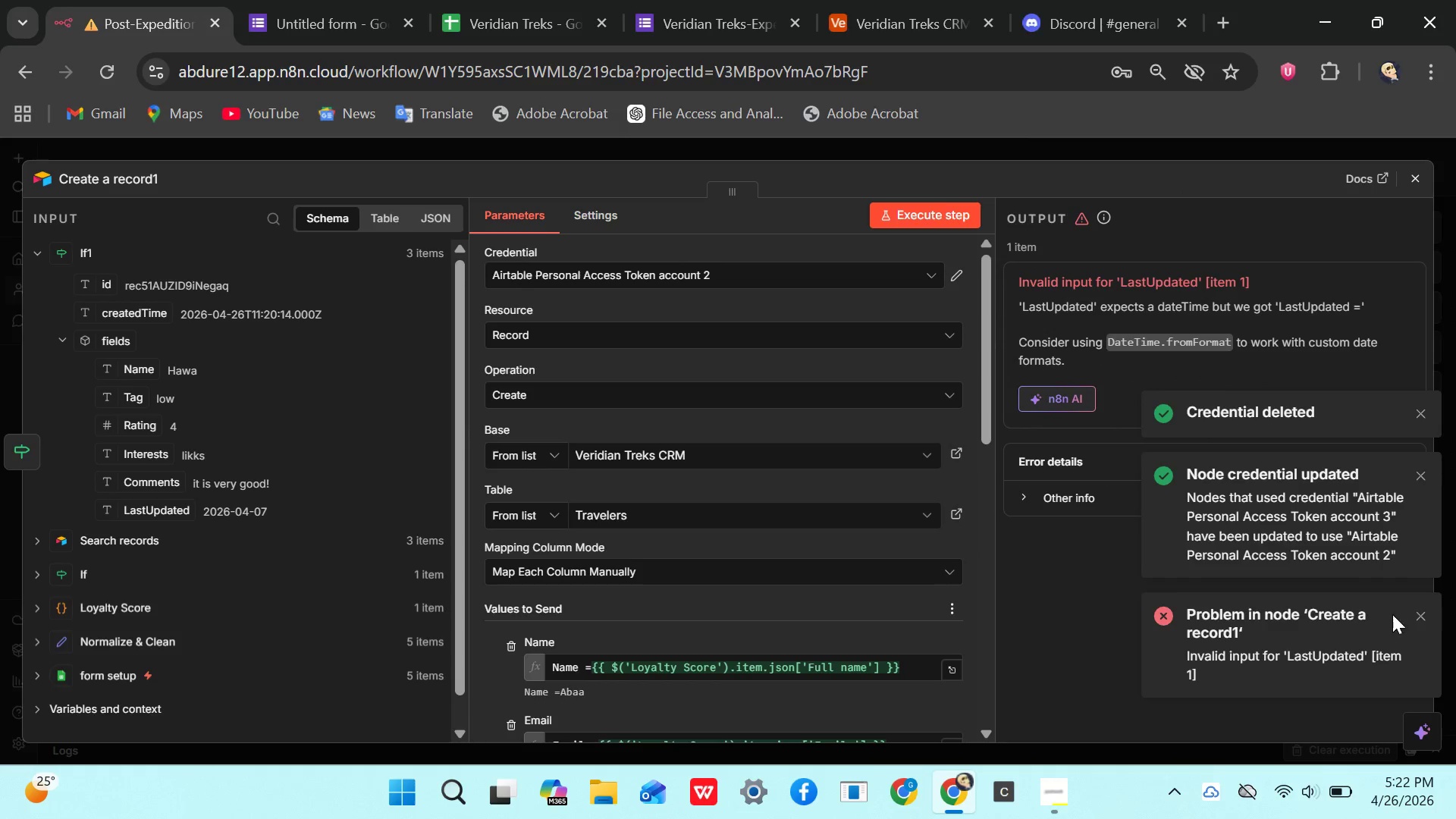 
left_click([1418, 614])
 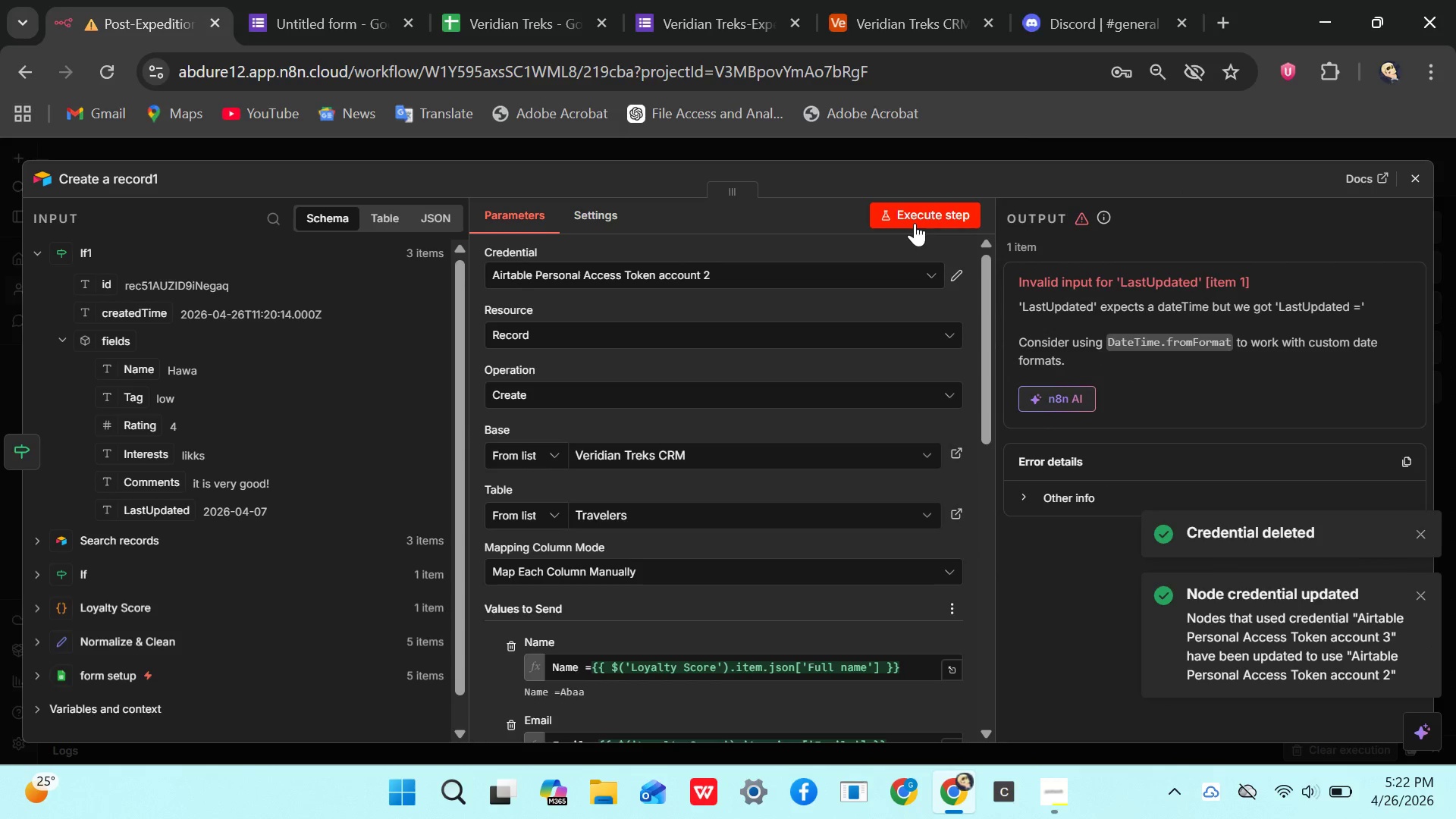 
left_click([915, 218])
 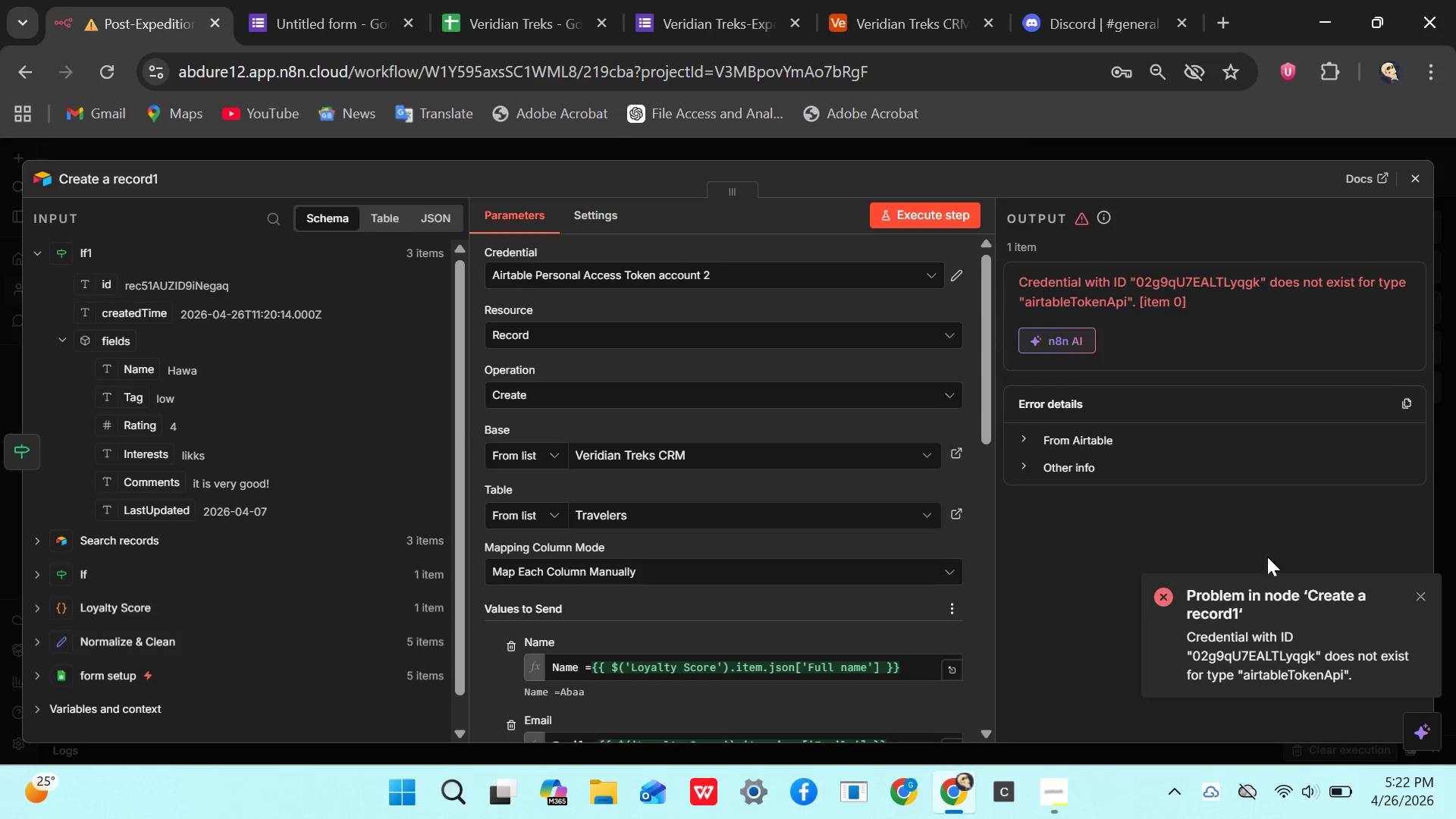 
left_click([1424, 586])
 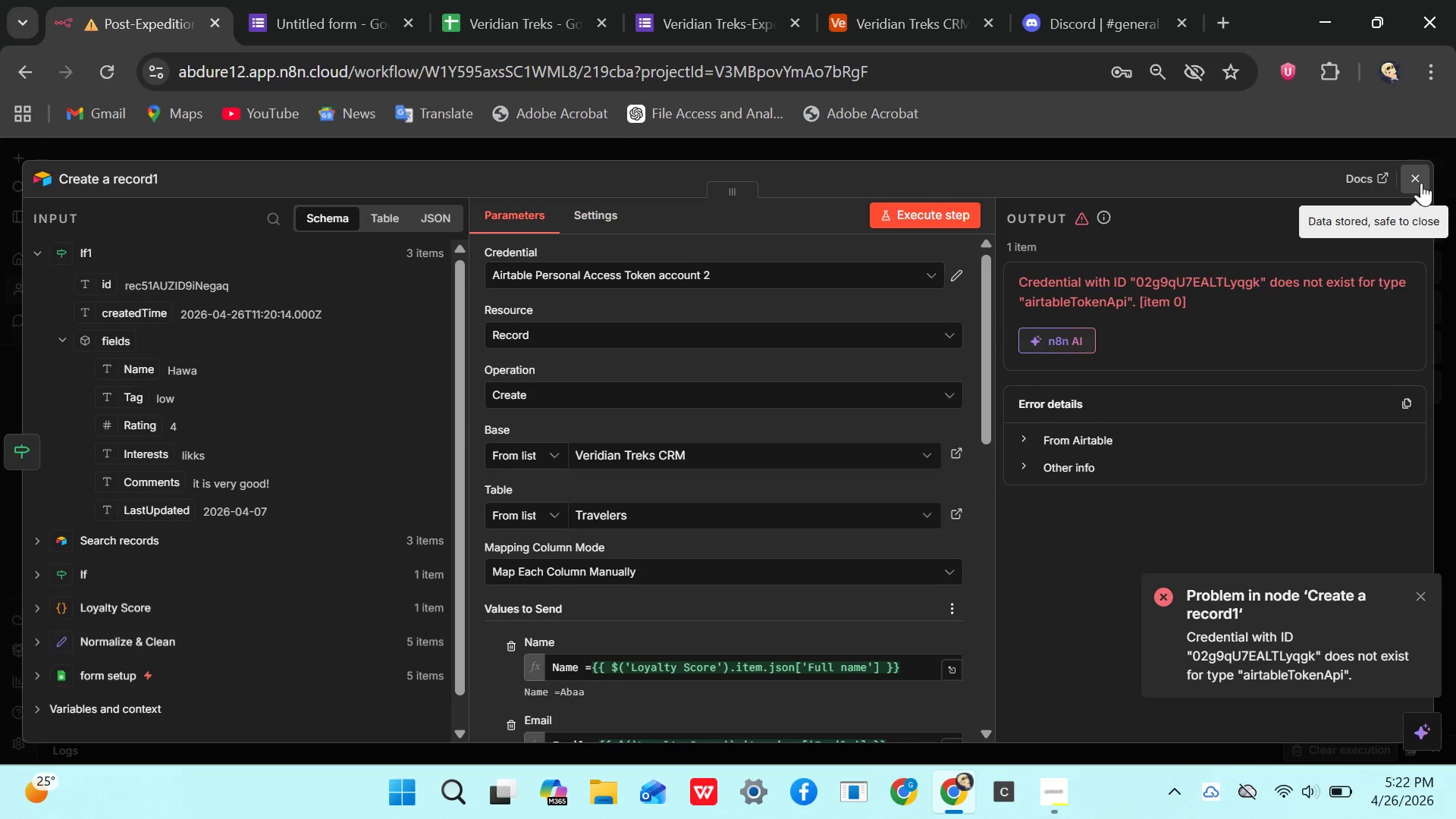 
left_click([1421, 182])
 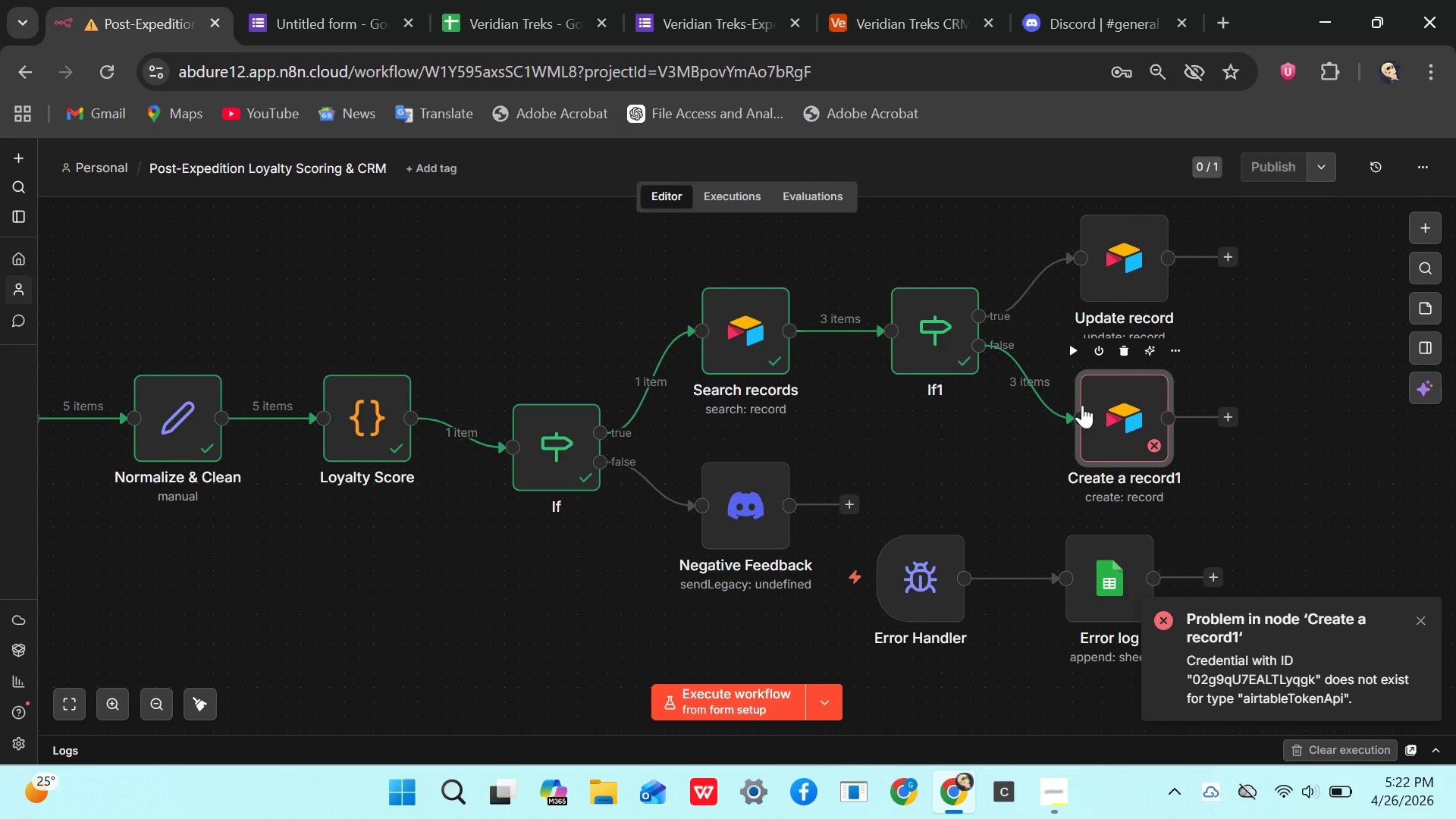 
wait(9.23)
 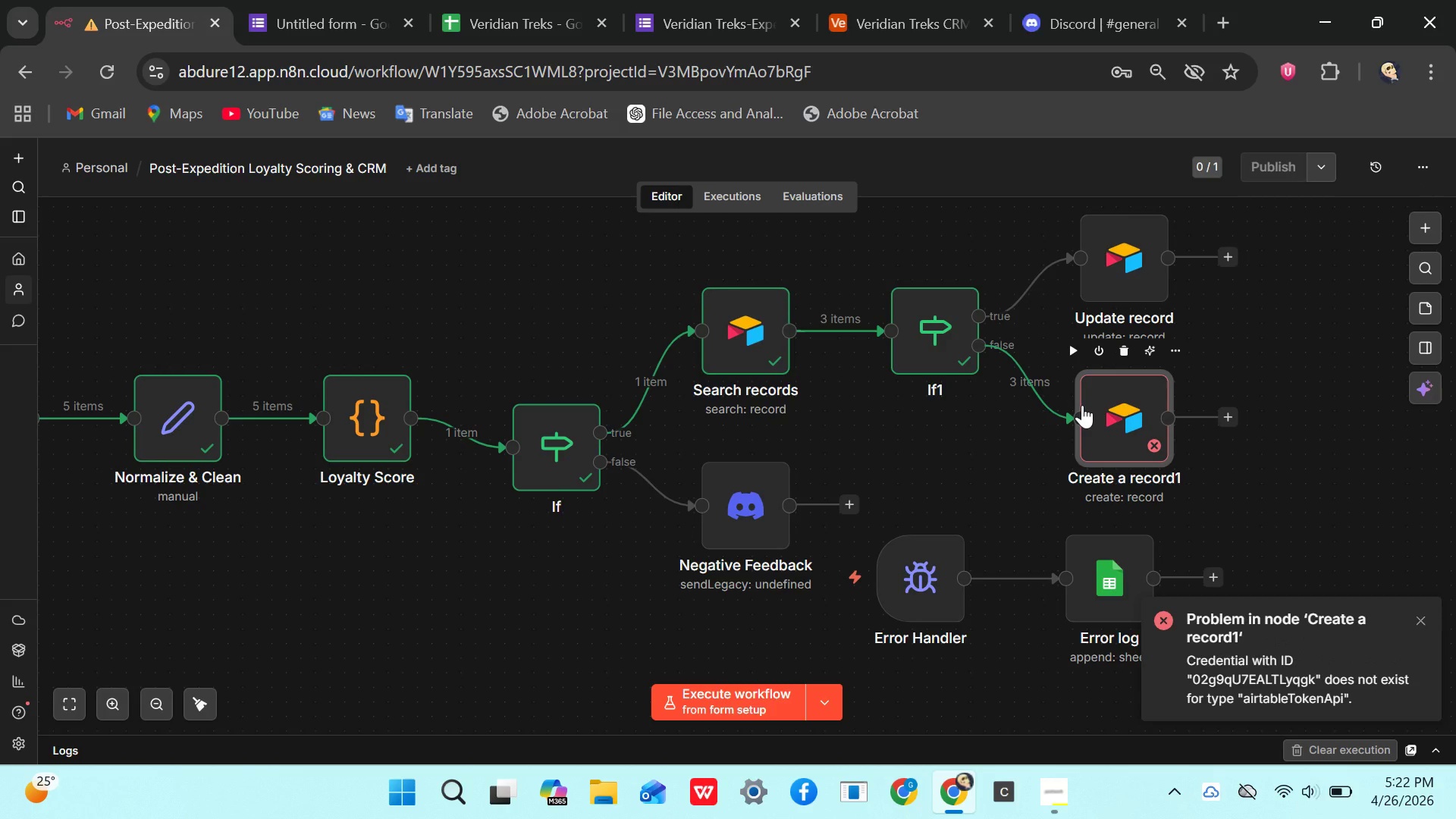 
left_click_drag(start_coordinate=[378, 432], to_coordinate=[382, 431])
 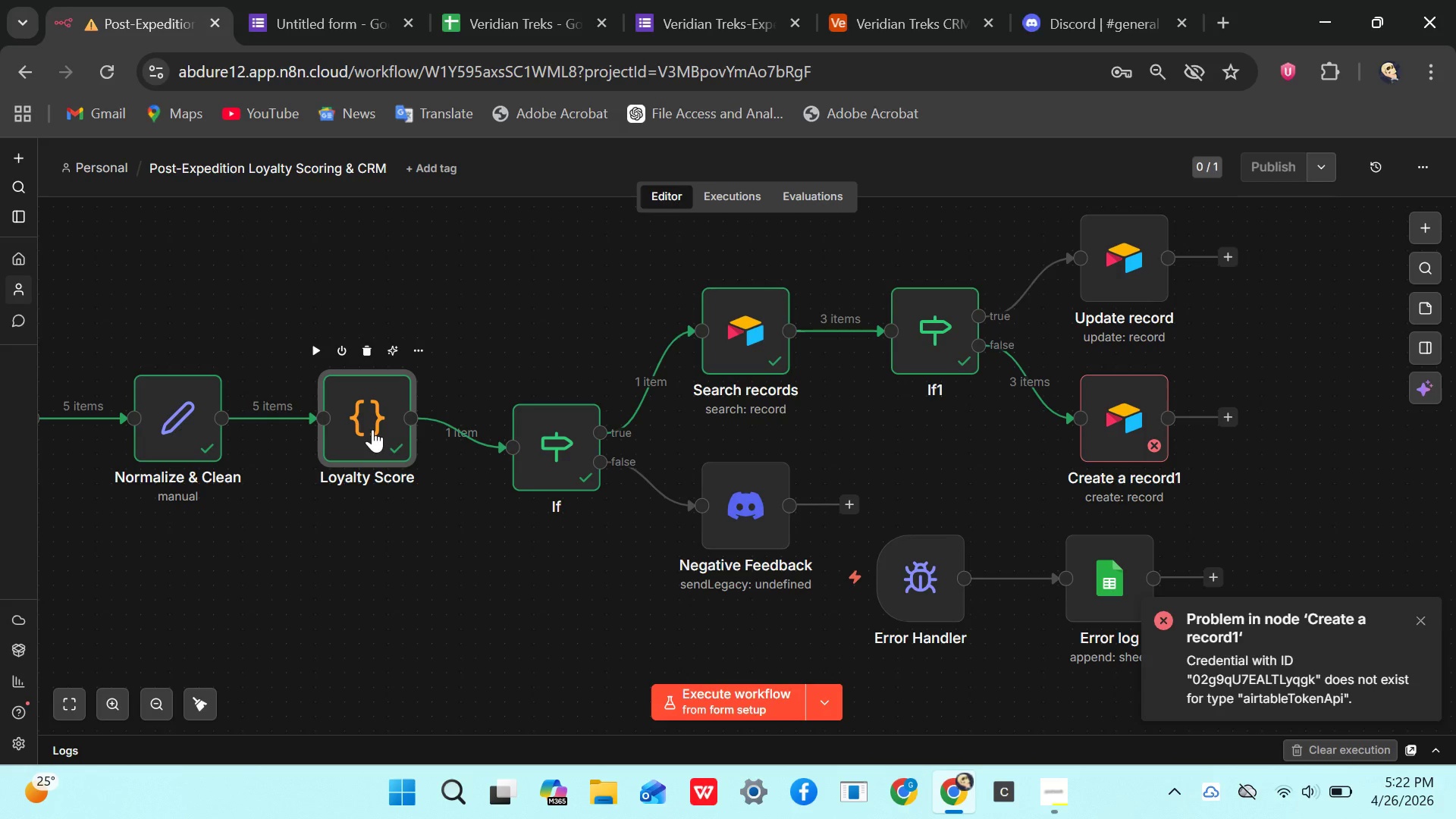 
left_click([369, 431])
 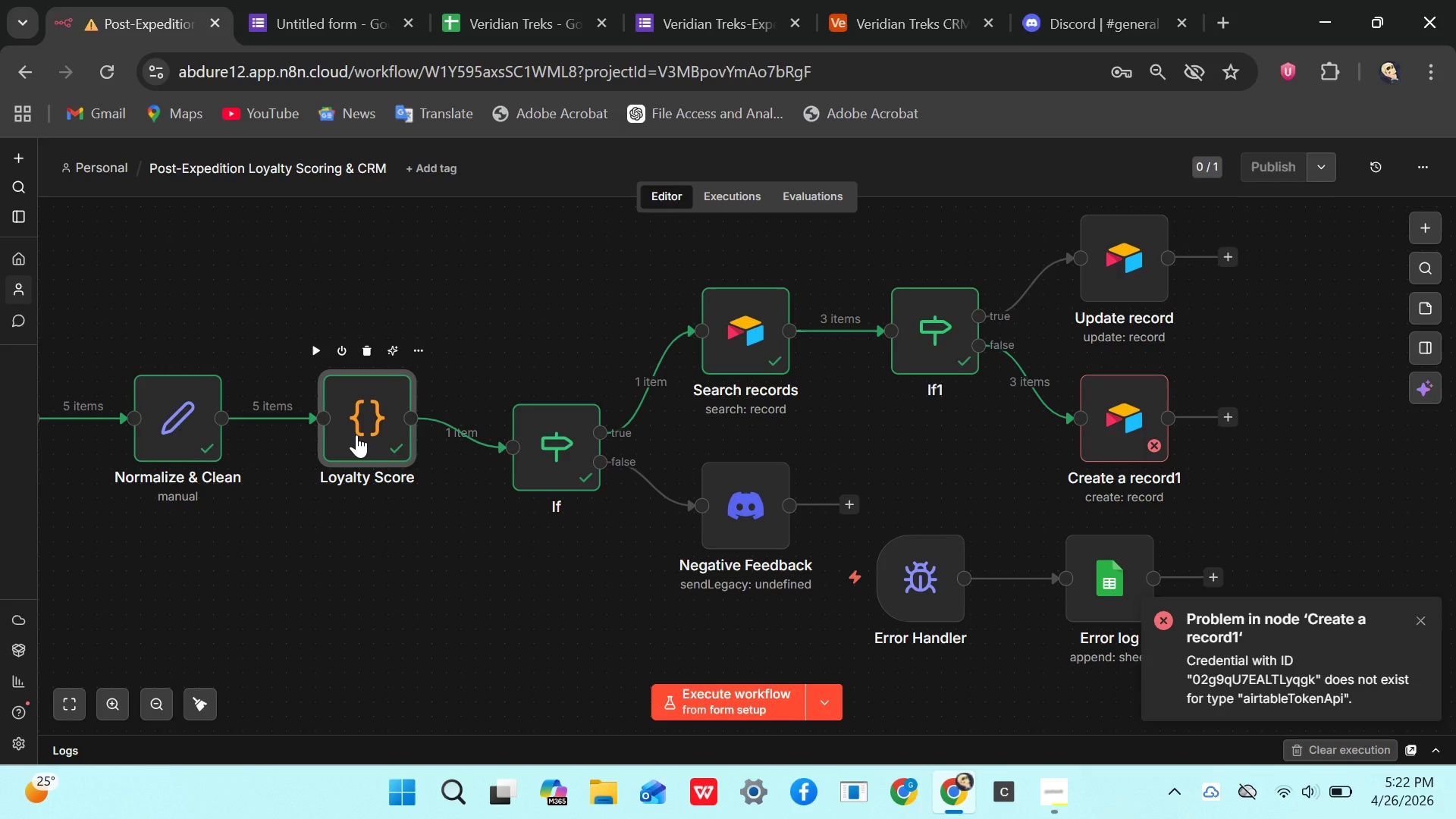 
double_click([356, 435])
 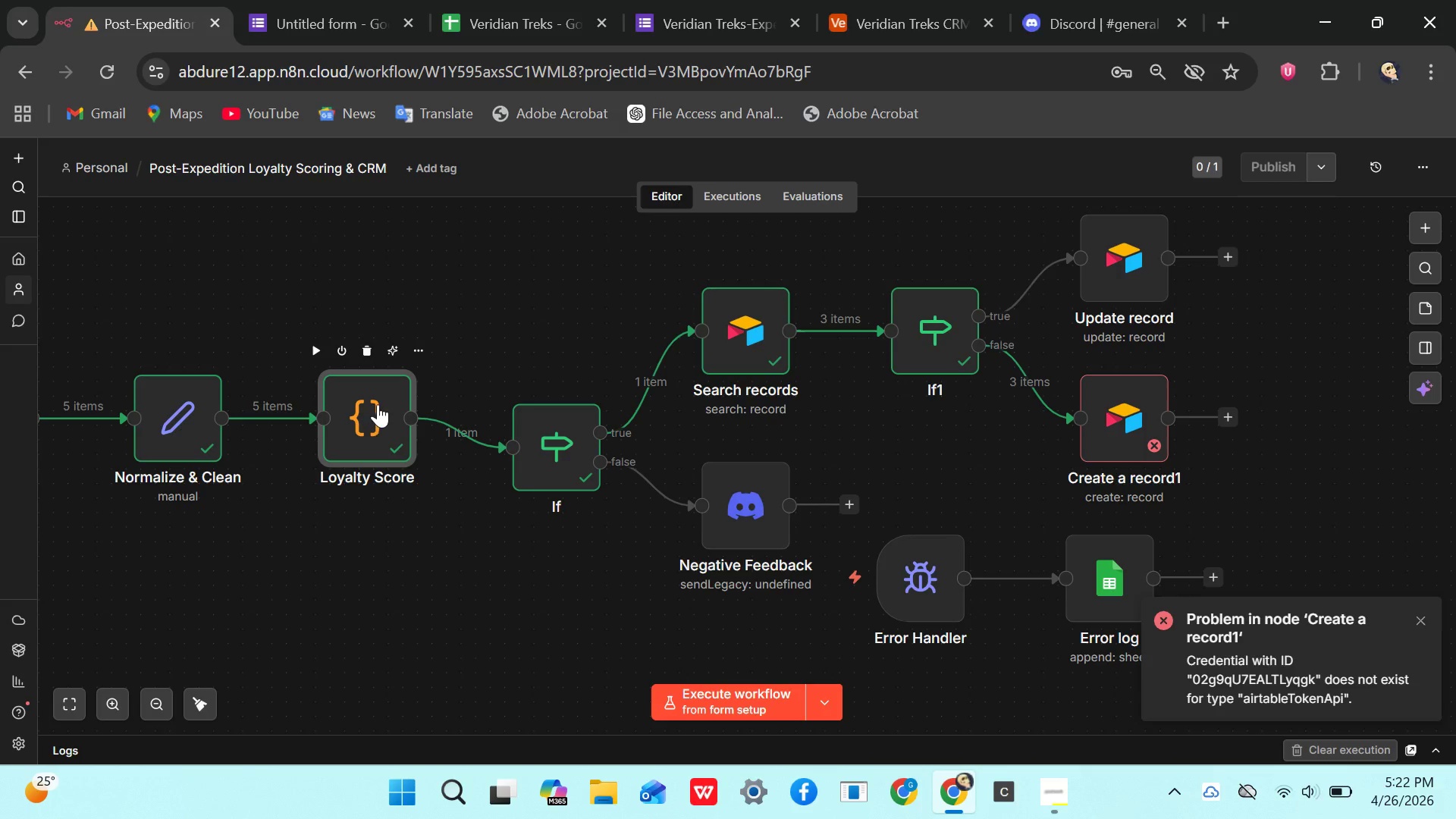 
left_click([378, 403])
 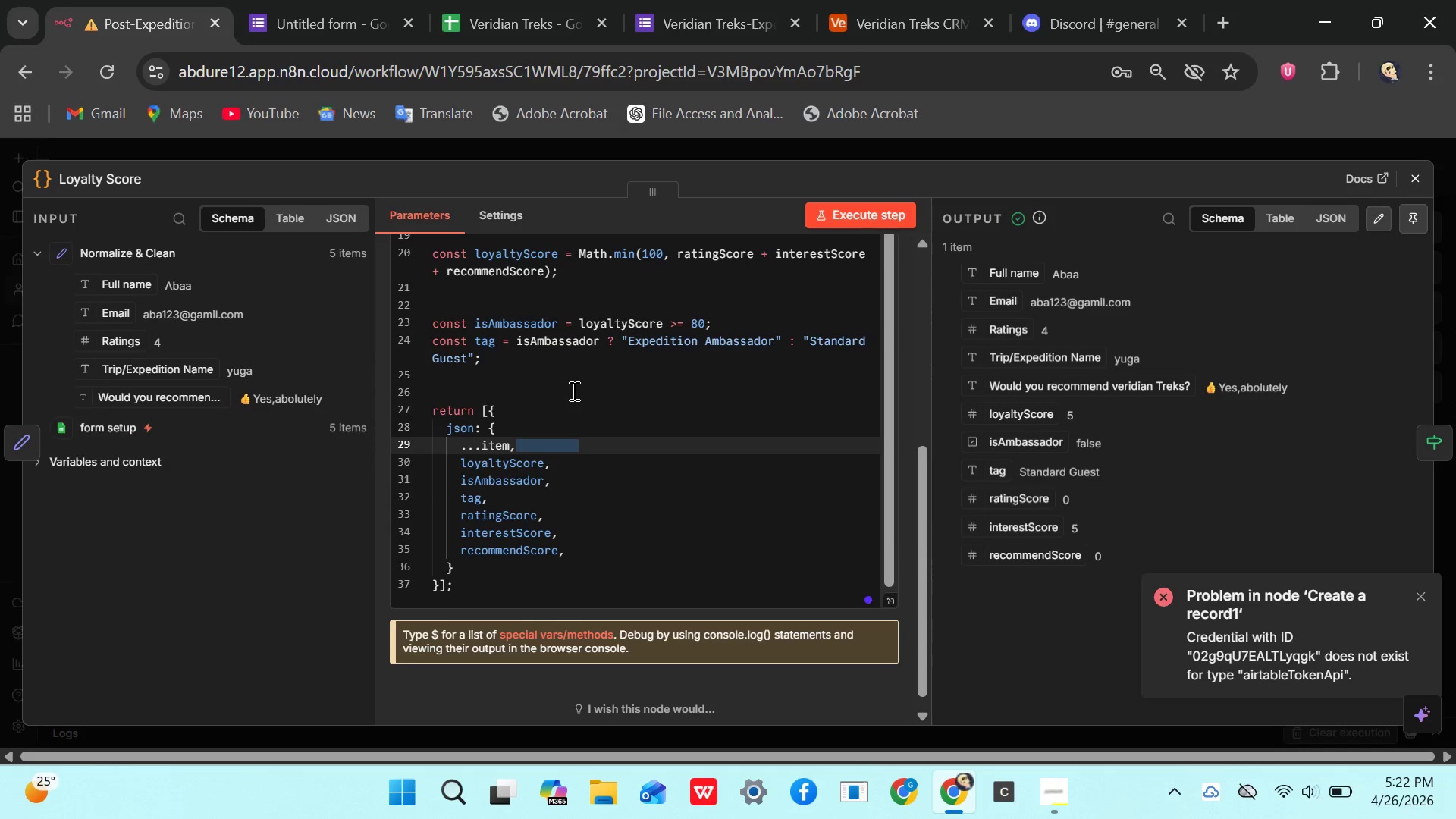 
wait(6.11)
 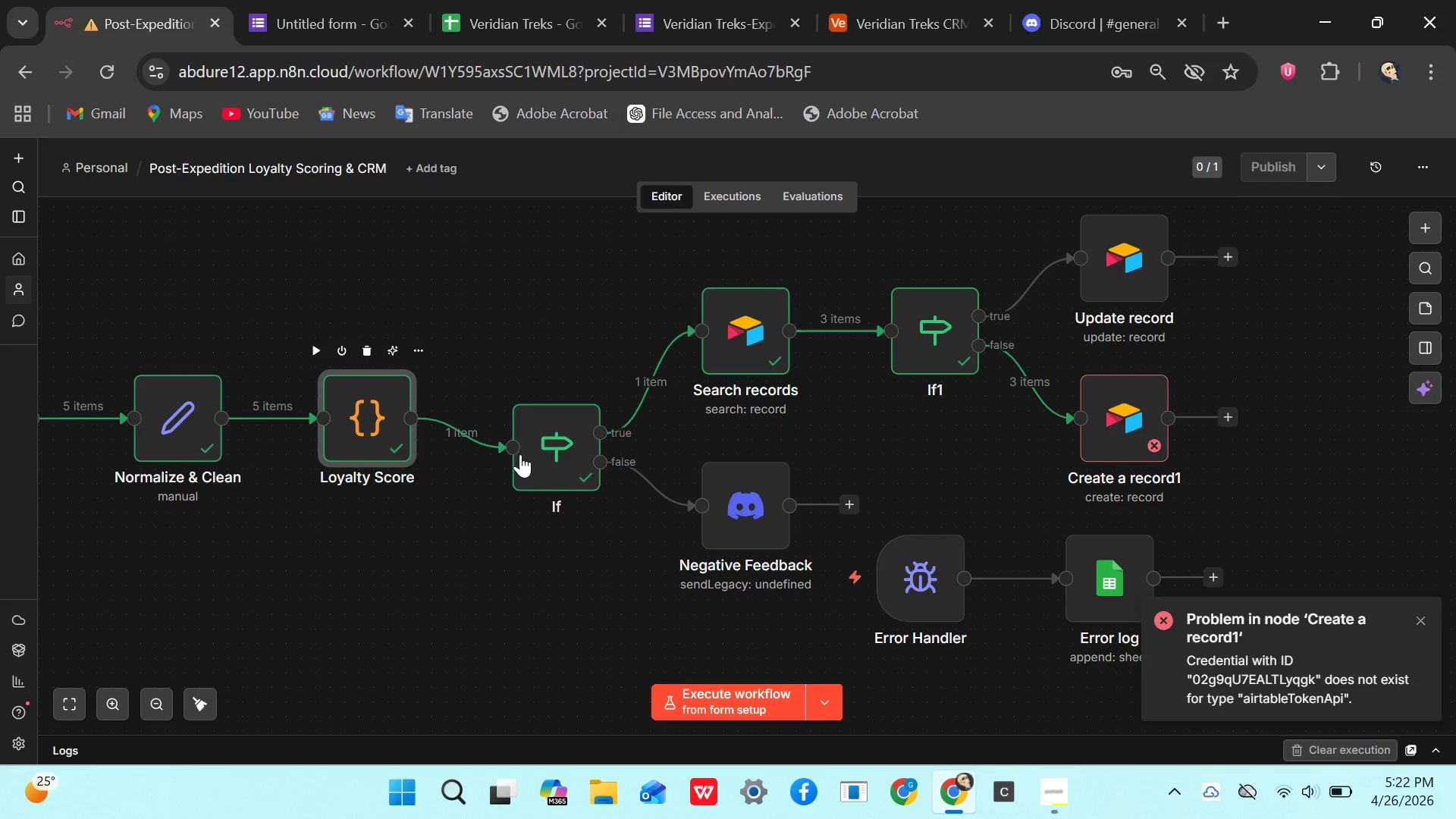 
scroll: coordinate [563, 376], scroll_direction: up, amount: 7.0
 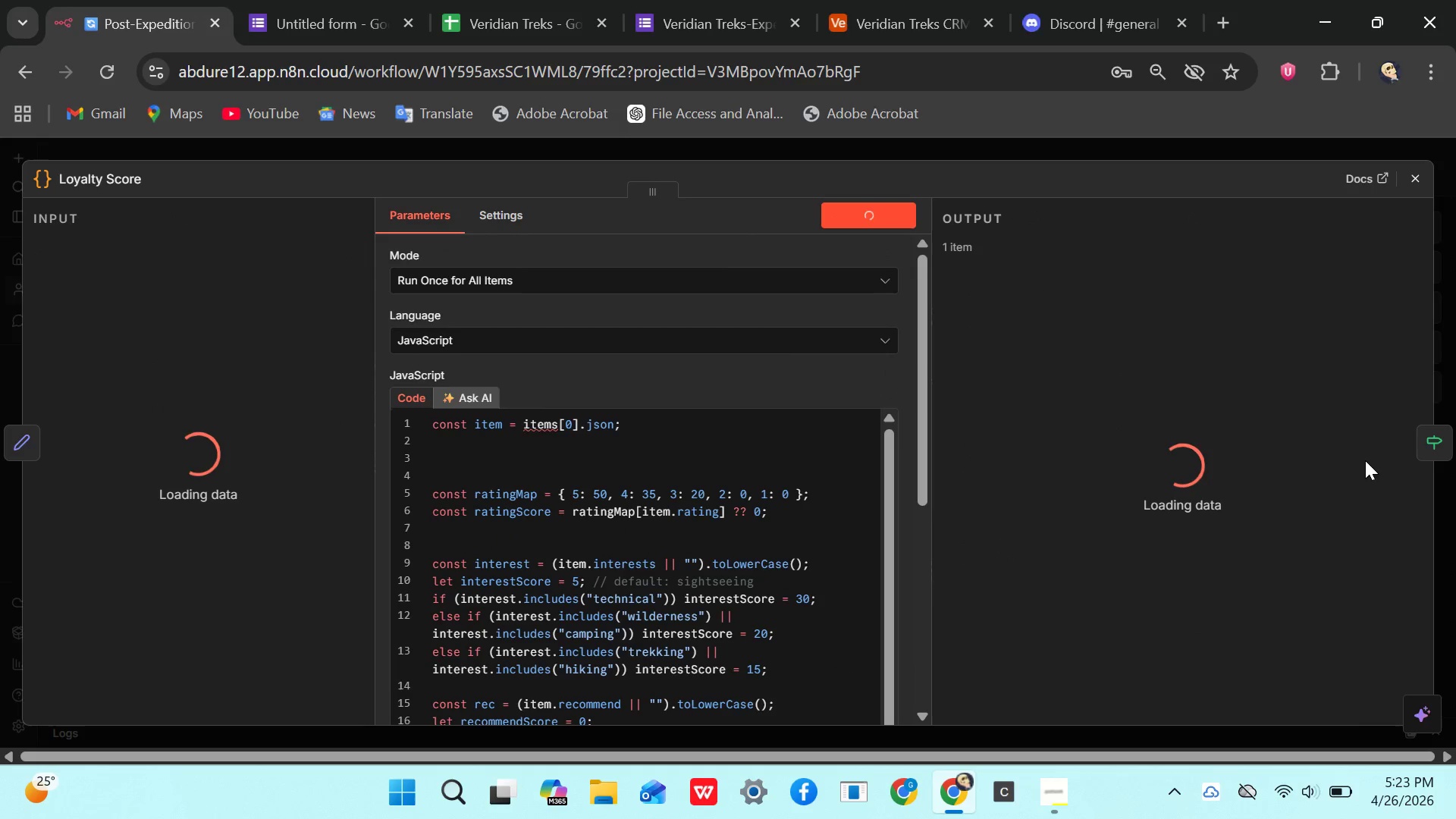 
wait(6.25)
 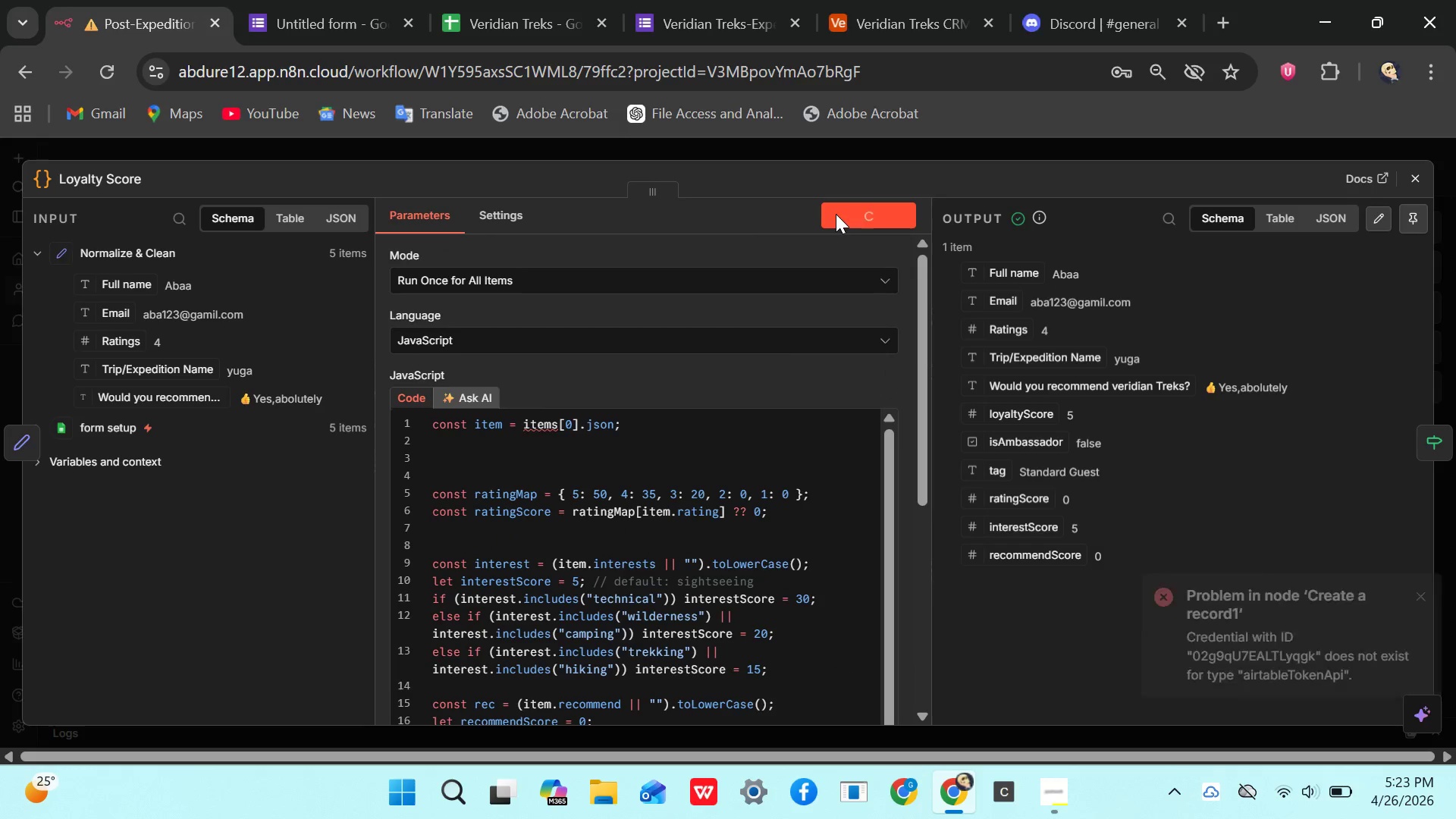 
left_click([1433, 445])
 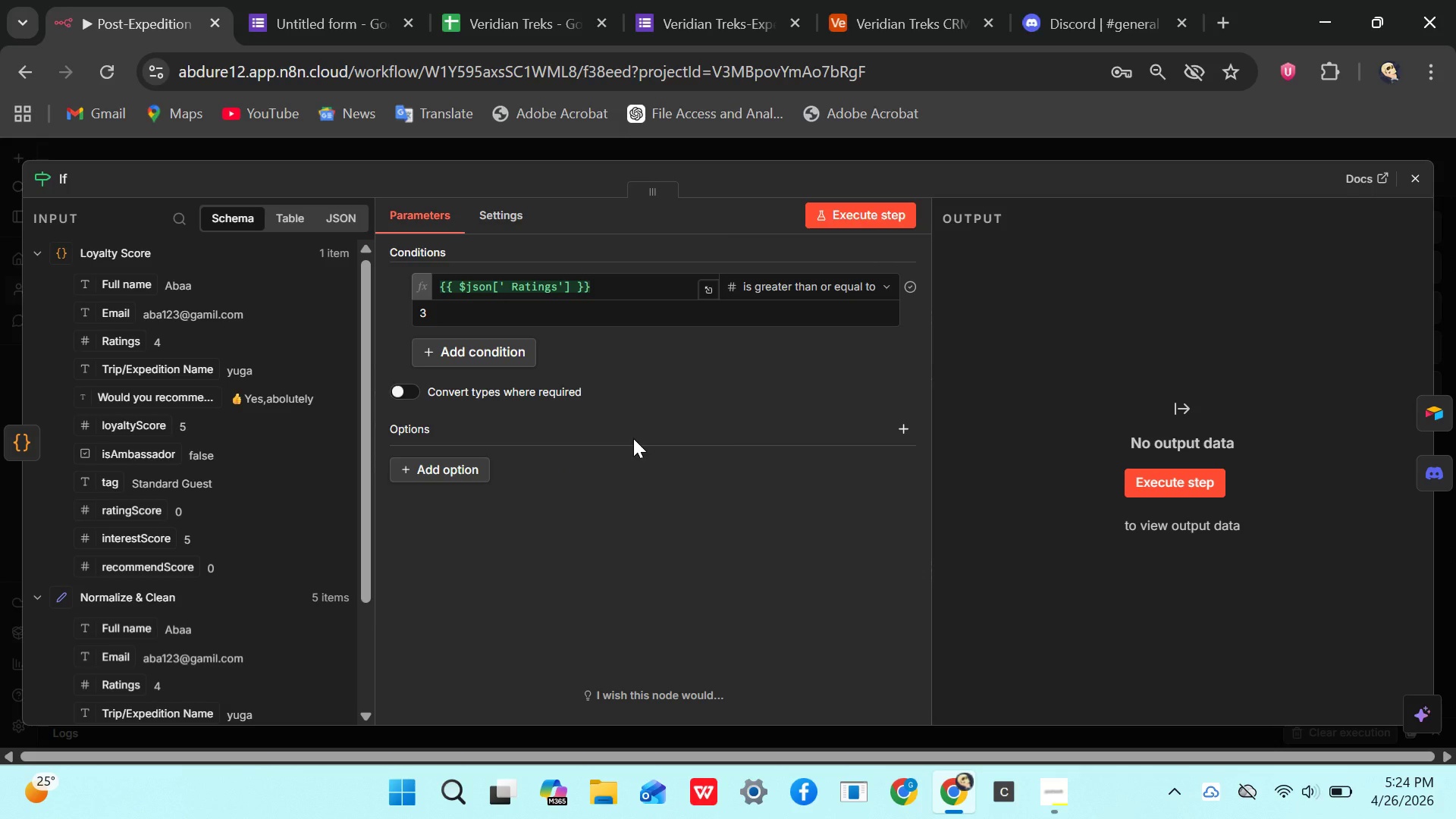 
wait(57.64)
 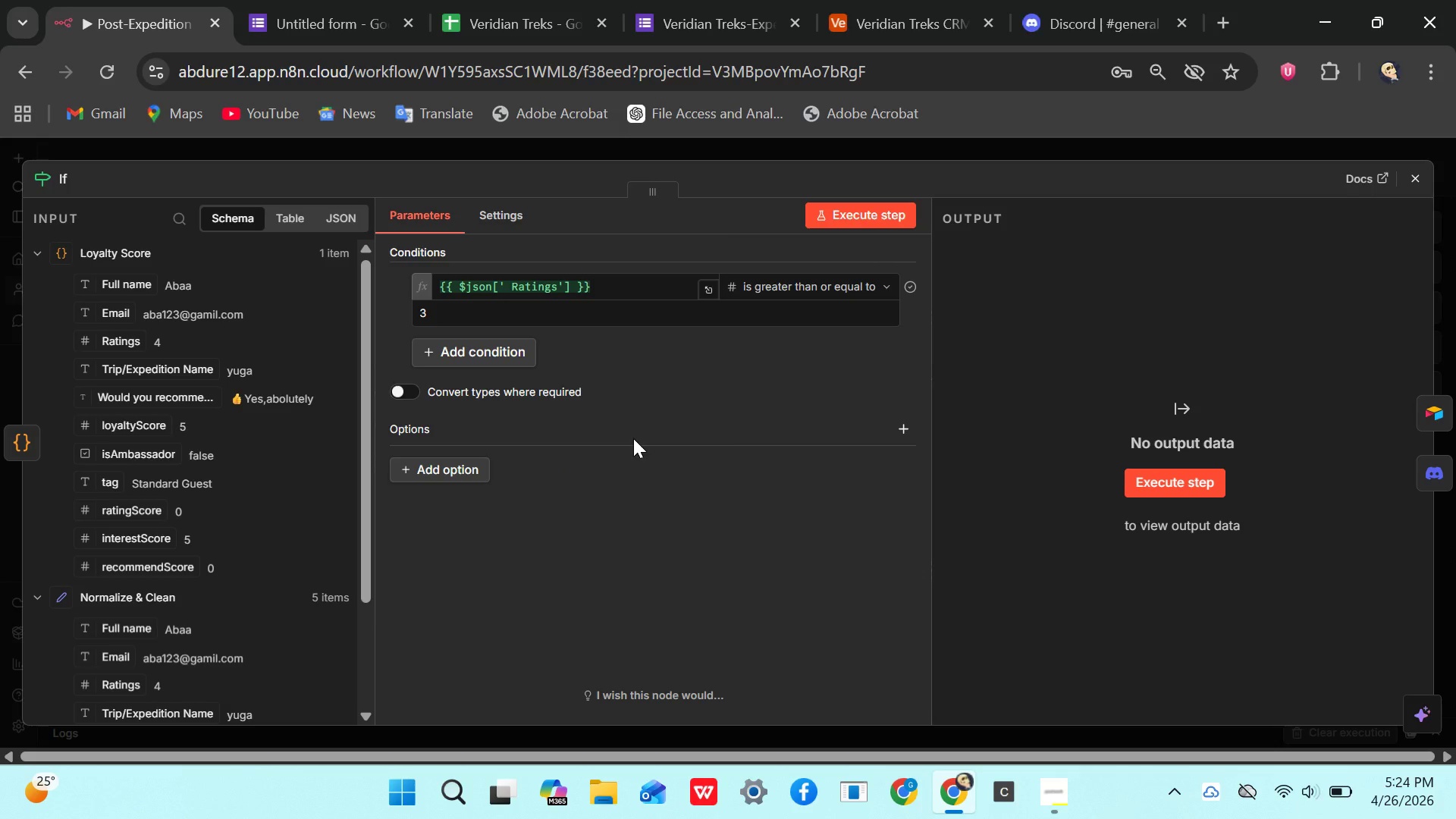 
left_click([1153, 472])
 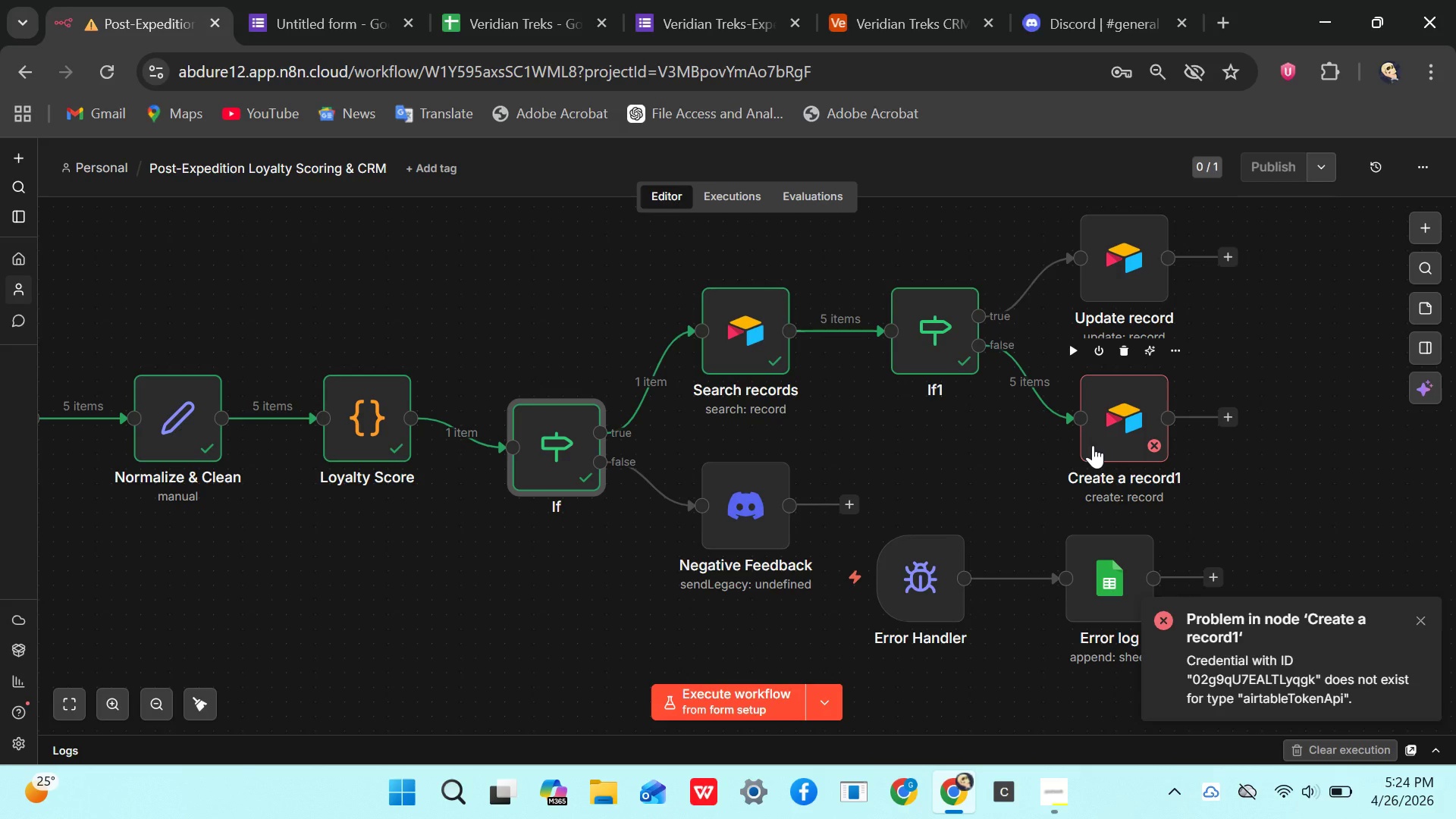 
wait(40.33)
 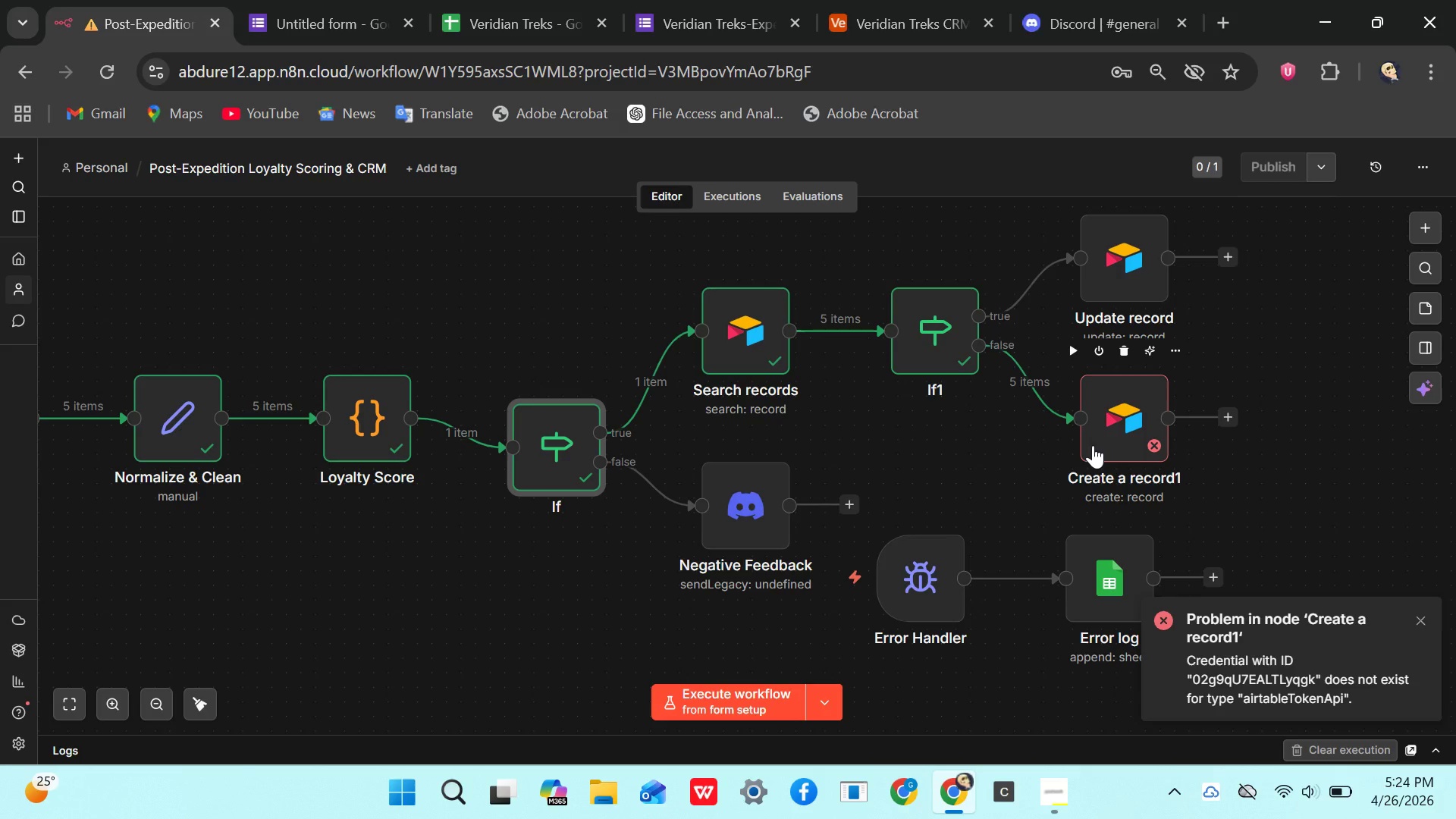 
mouse_move([623, 340])
 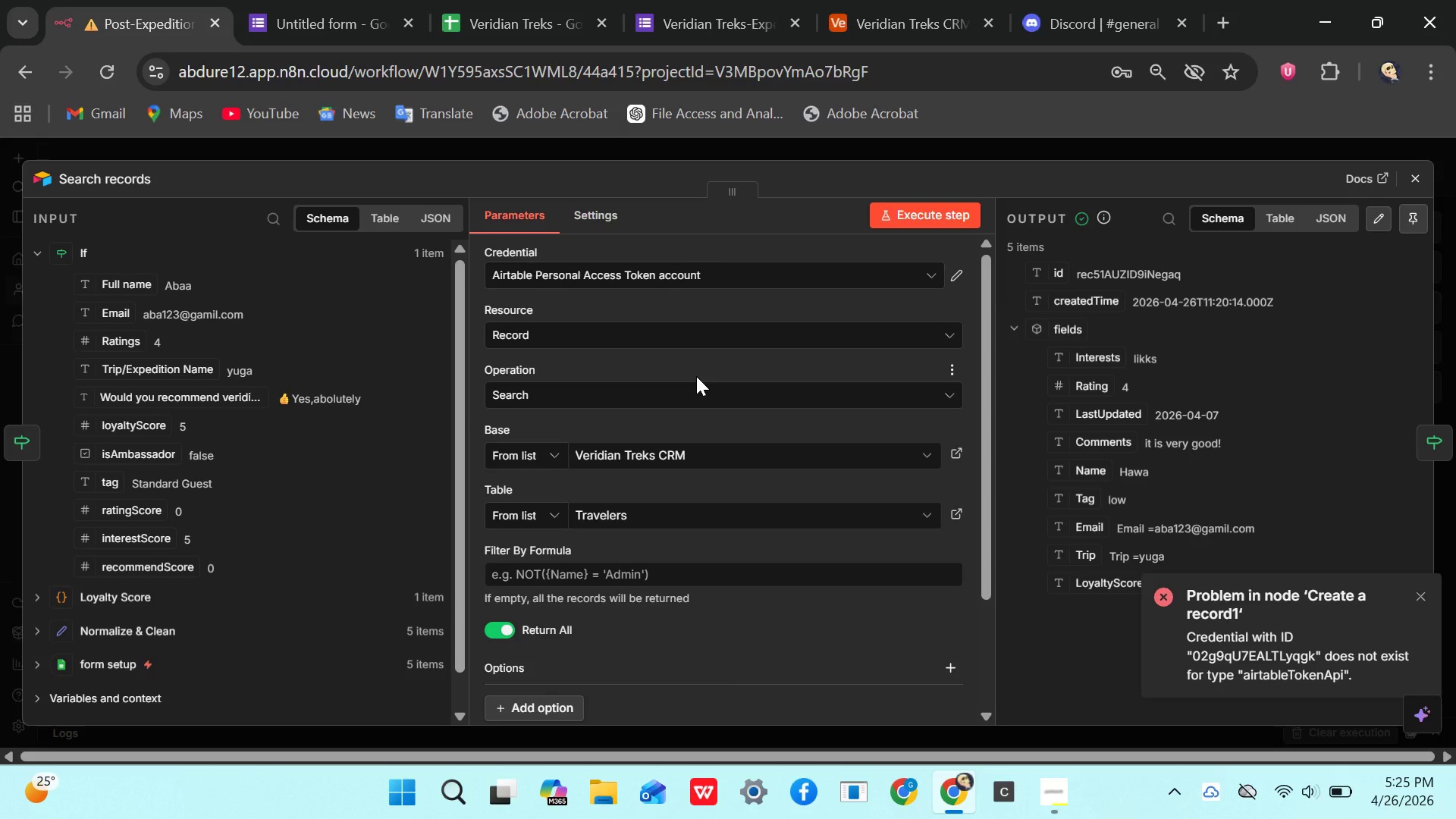 
wait(23.35)
 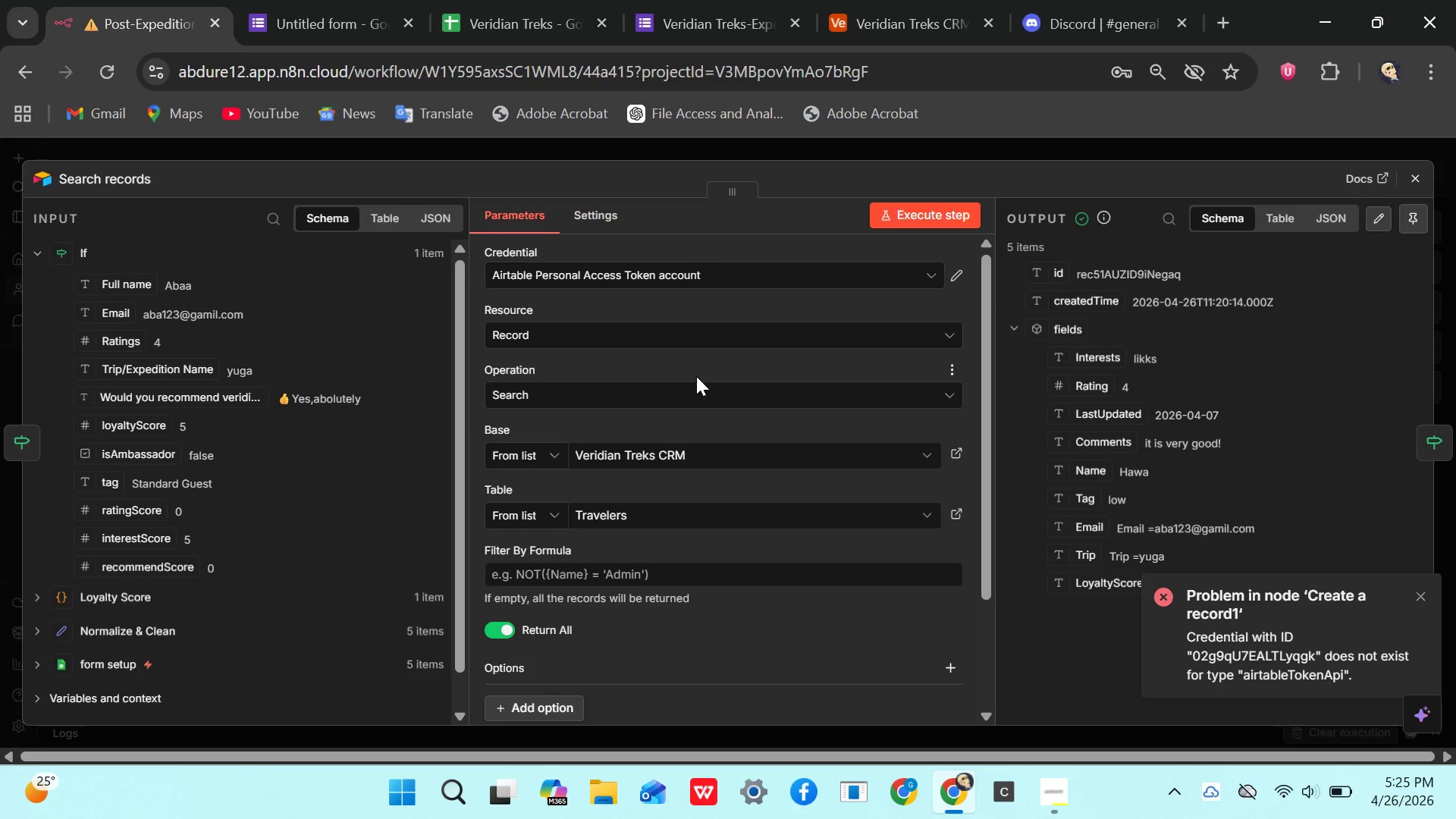 
left_click([589, 570])
 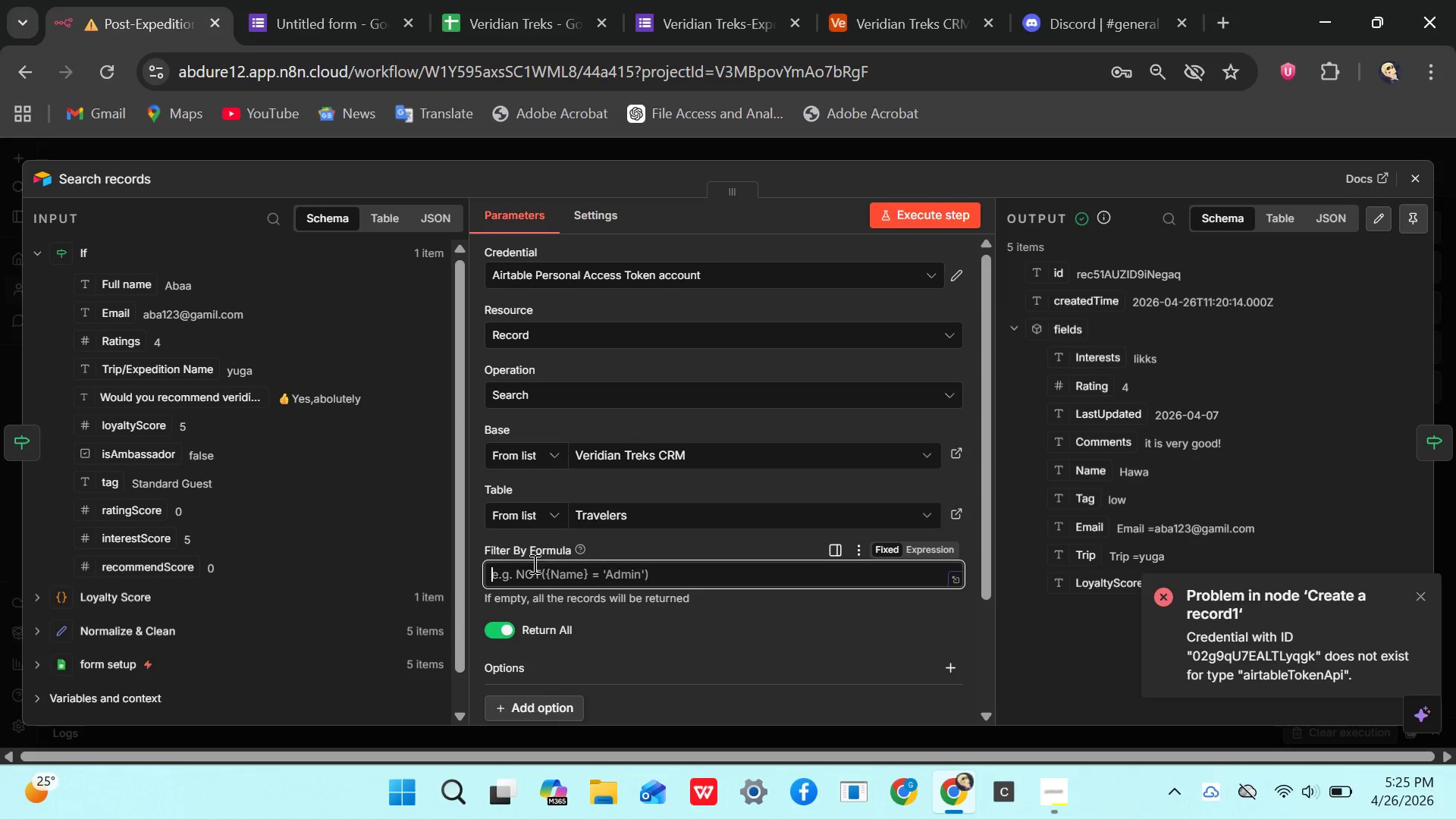 
mouse_move([533, 578])
 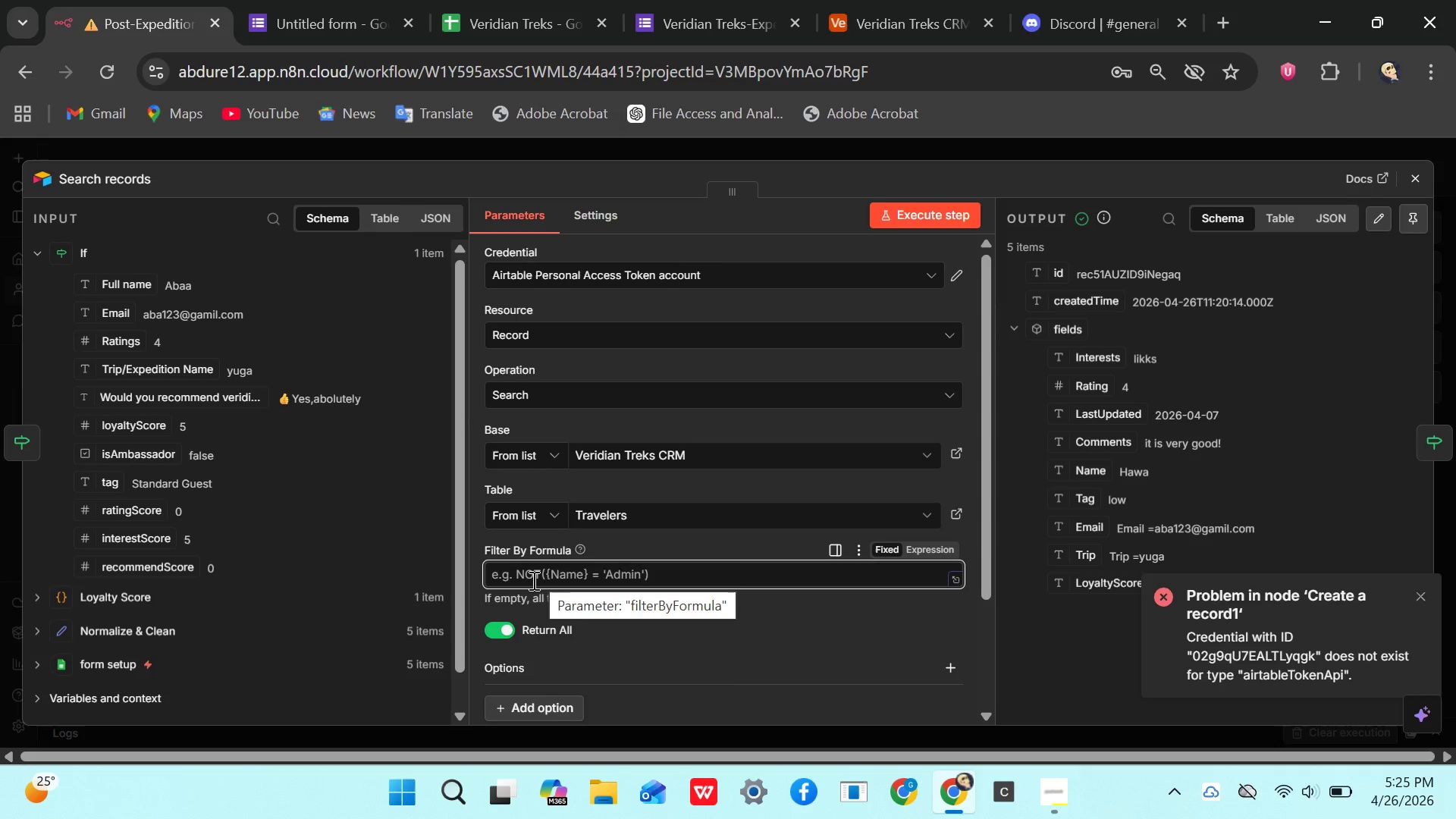 
key(E)
 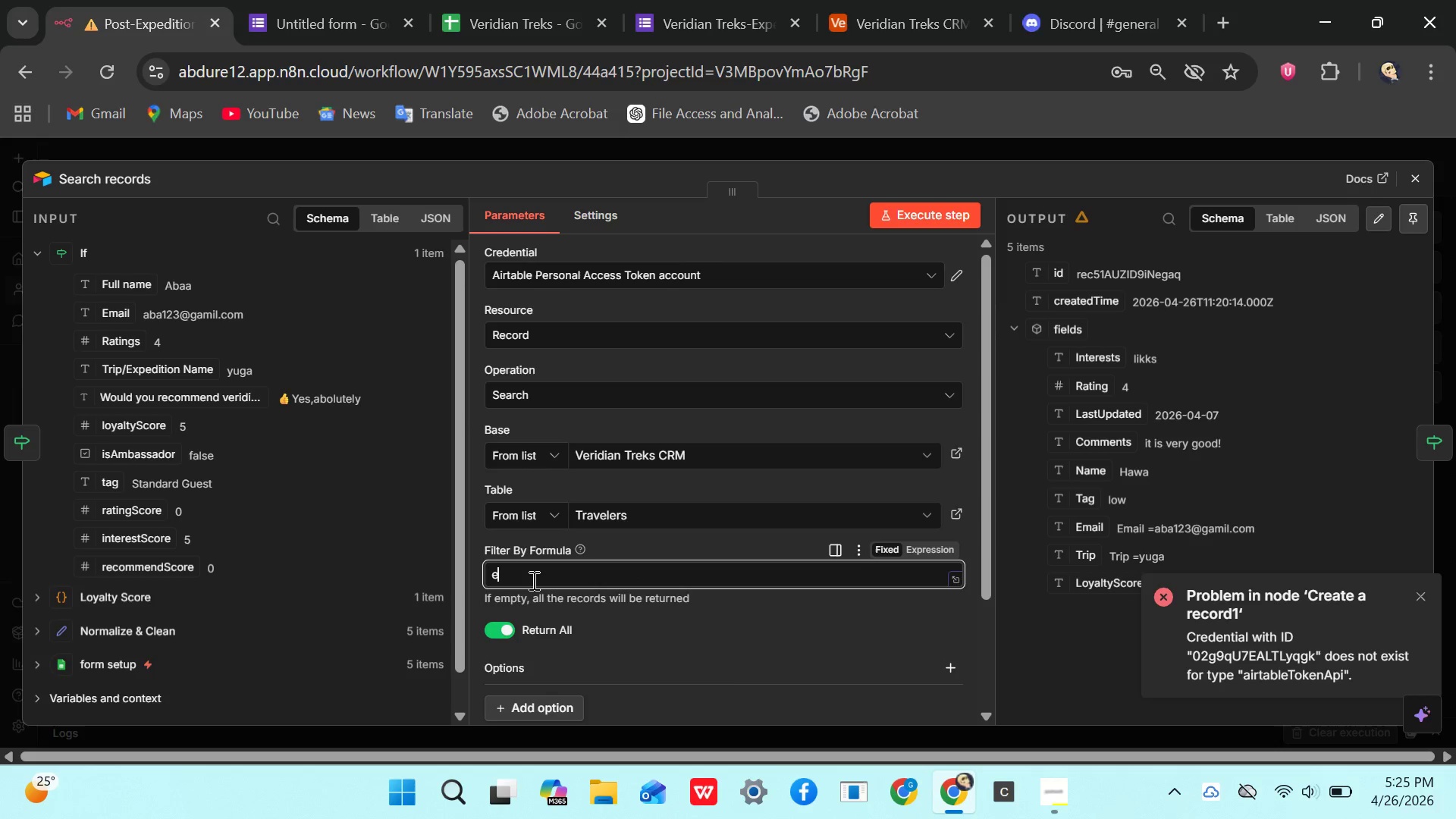 
key(Backspace)
 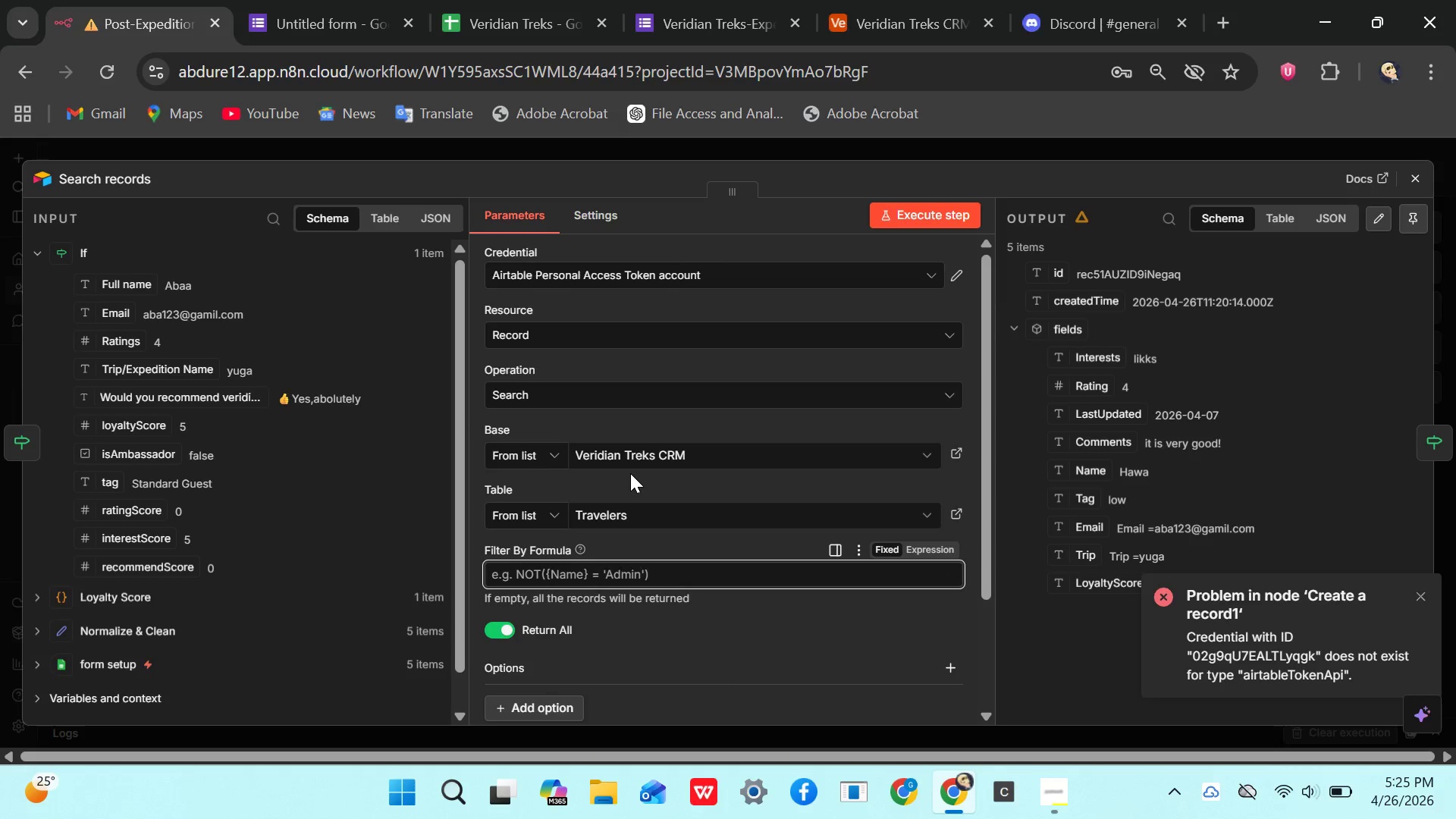 
type(Email)
 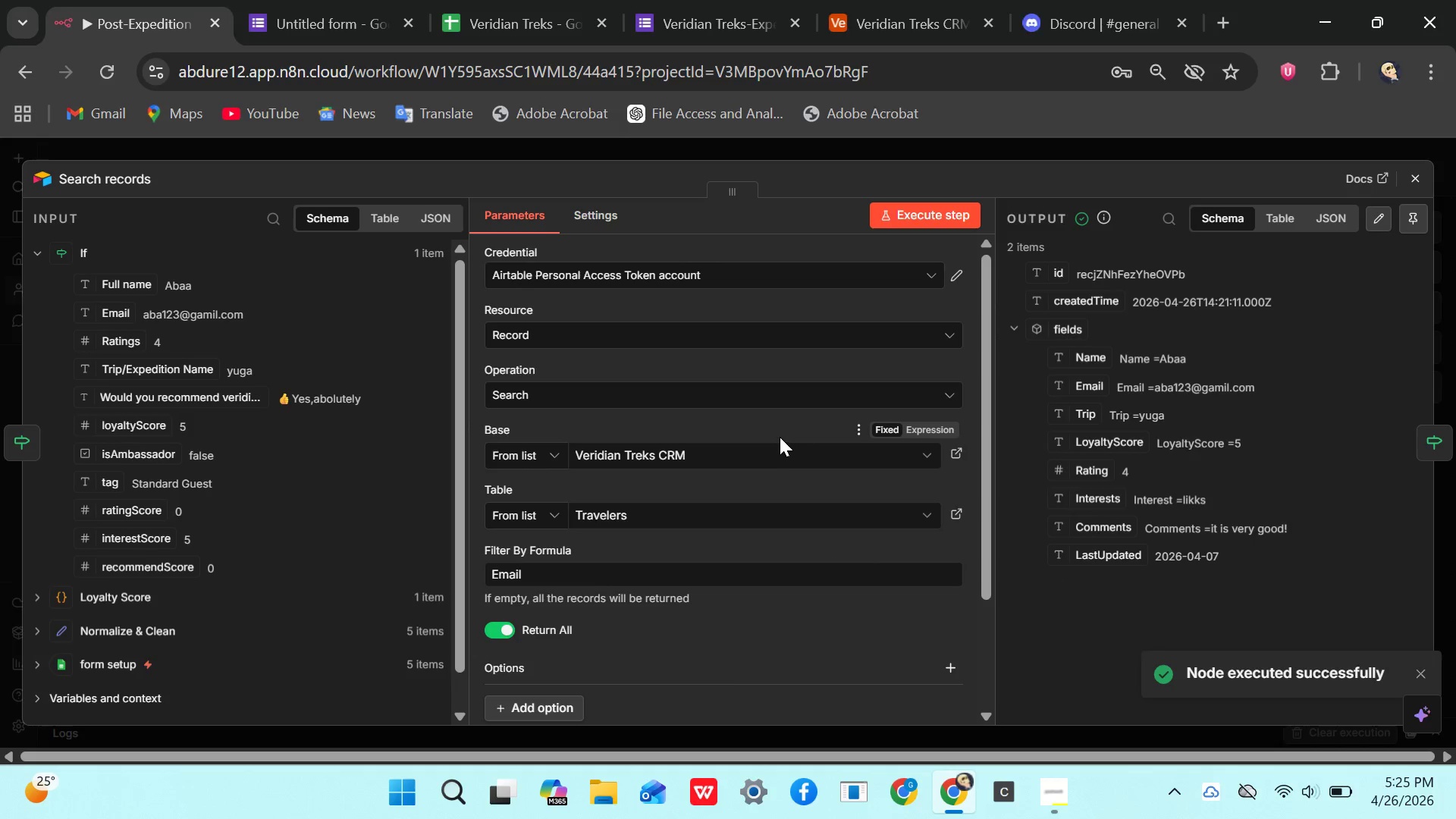 
wait(13.93)
 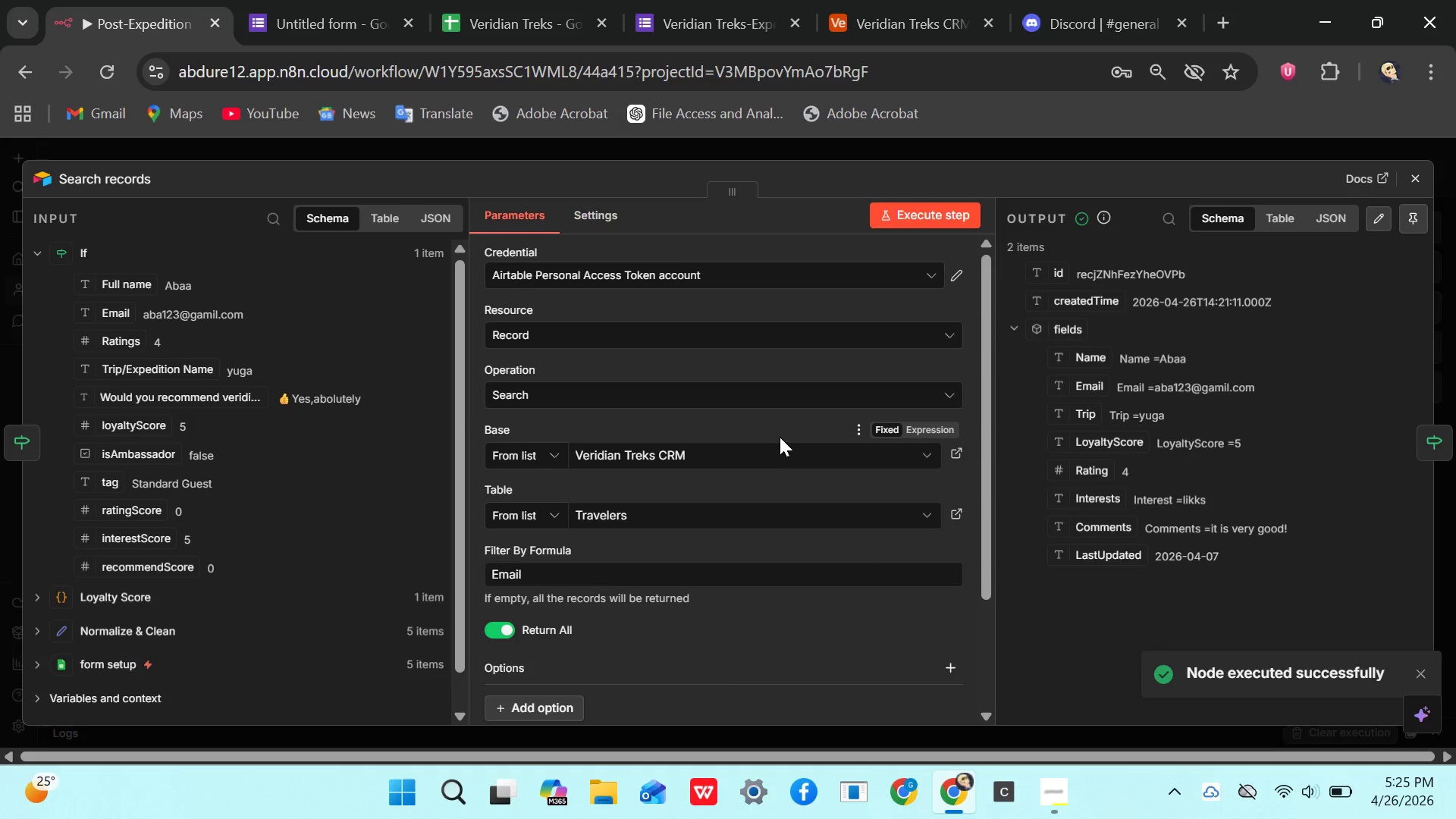 
mouse_move([1369, 184])
 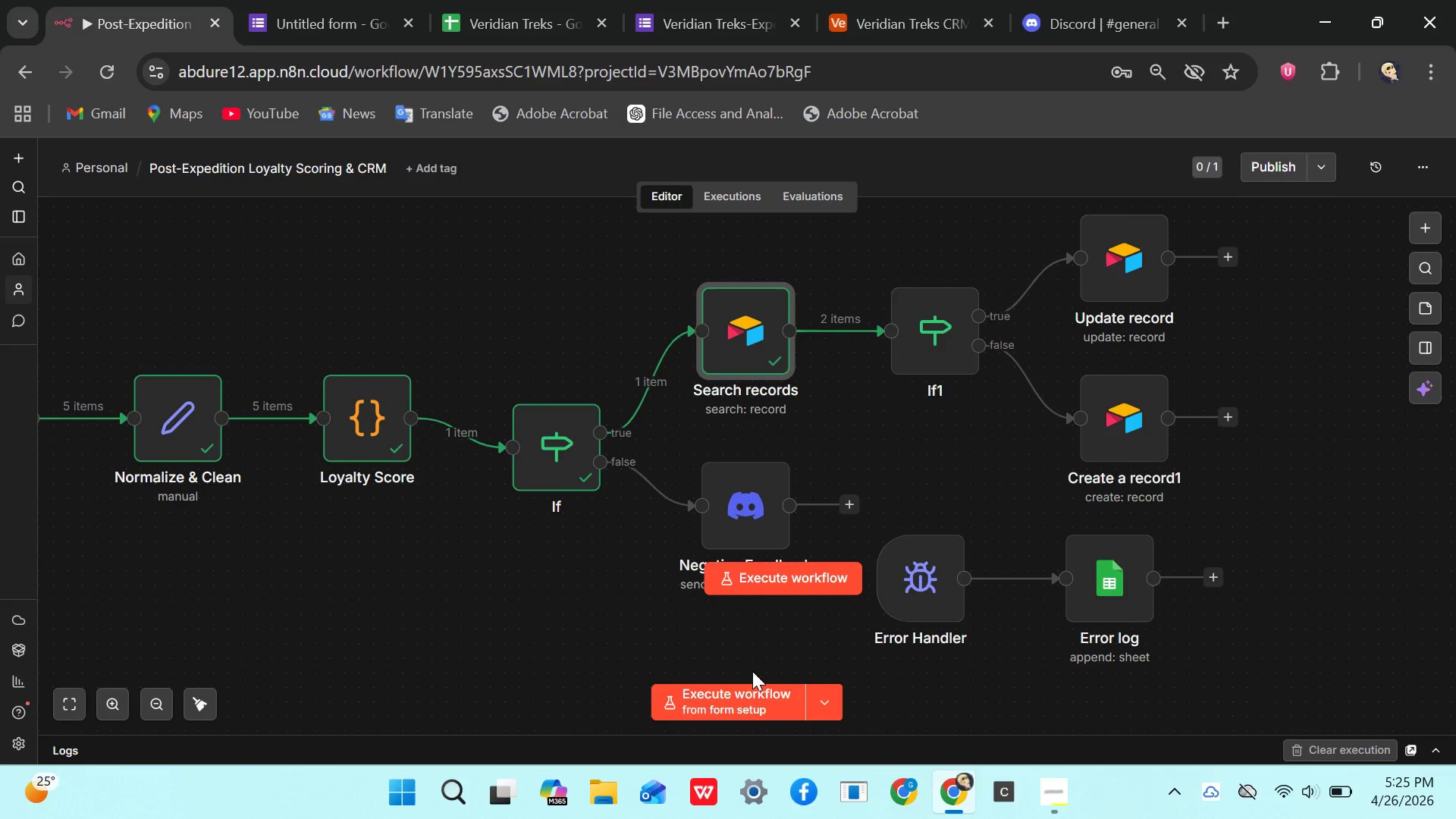 
left_click_drag(start_coordinate=[734, 698], to_coordinate=[739, 692])
 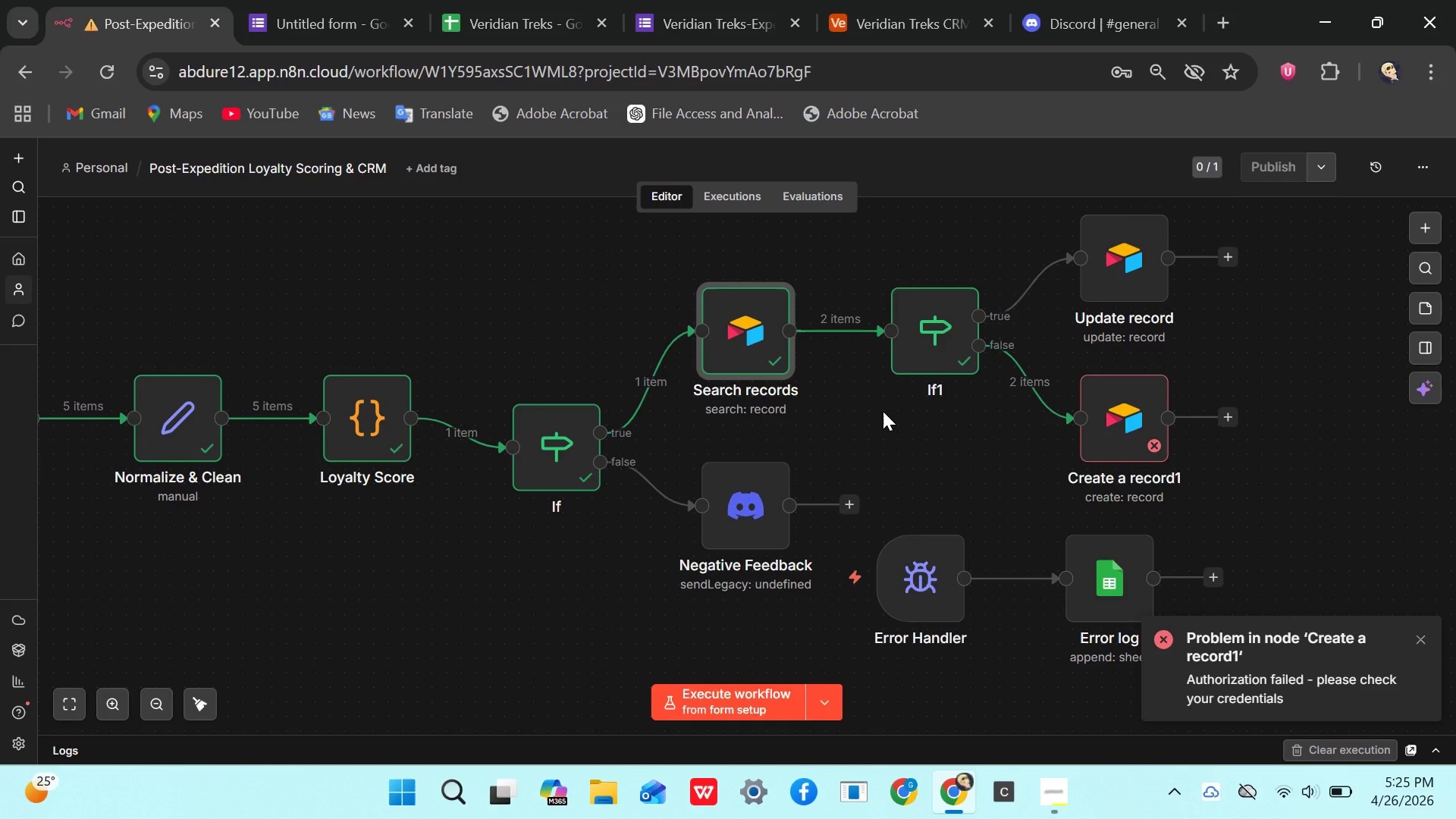 
wait(10.84)
 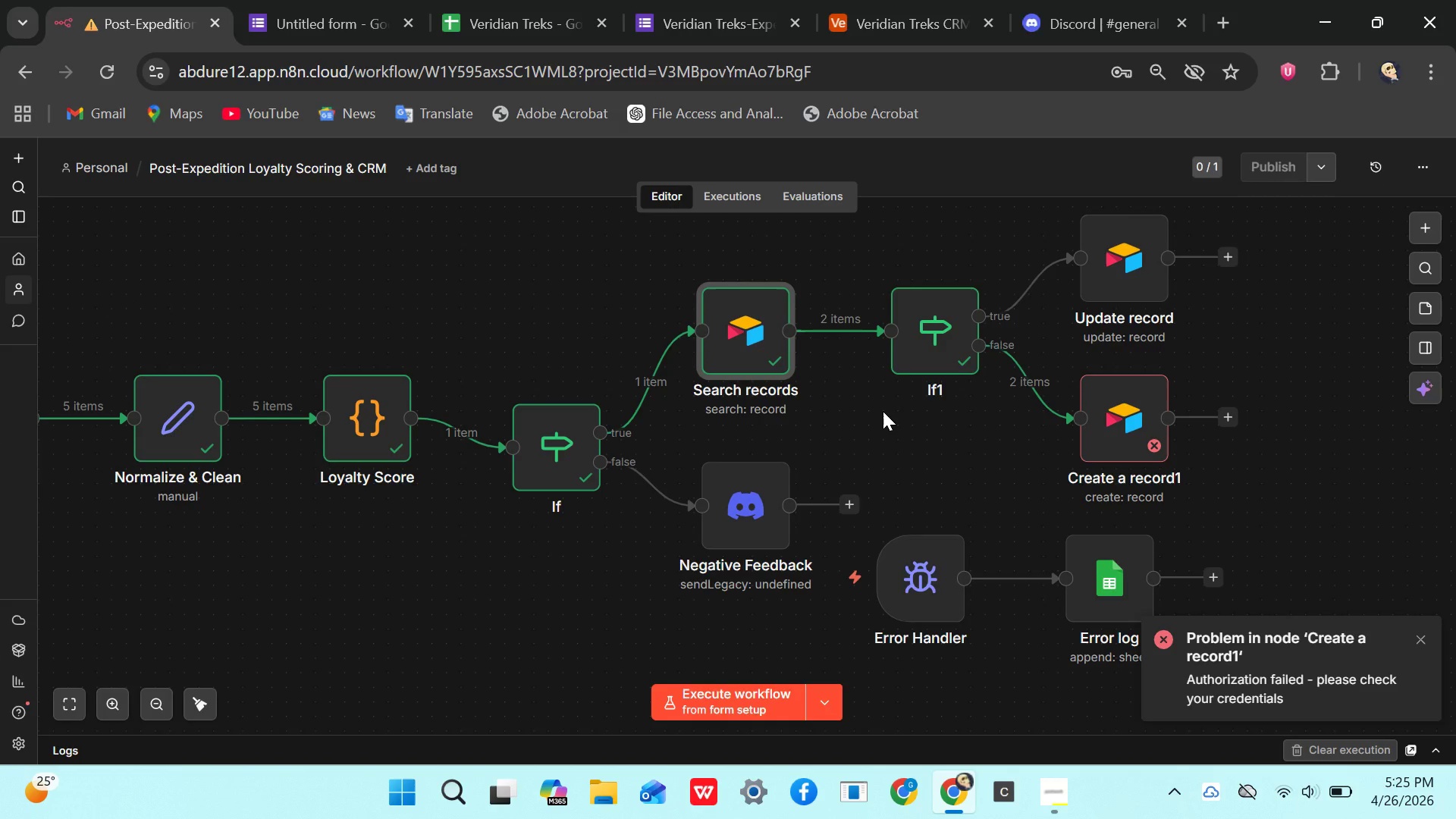 
mouse_move([1105, 421])
 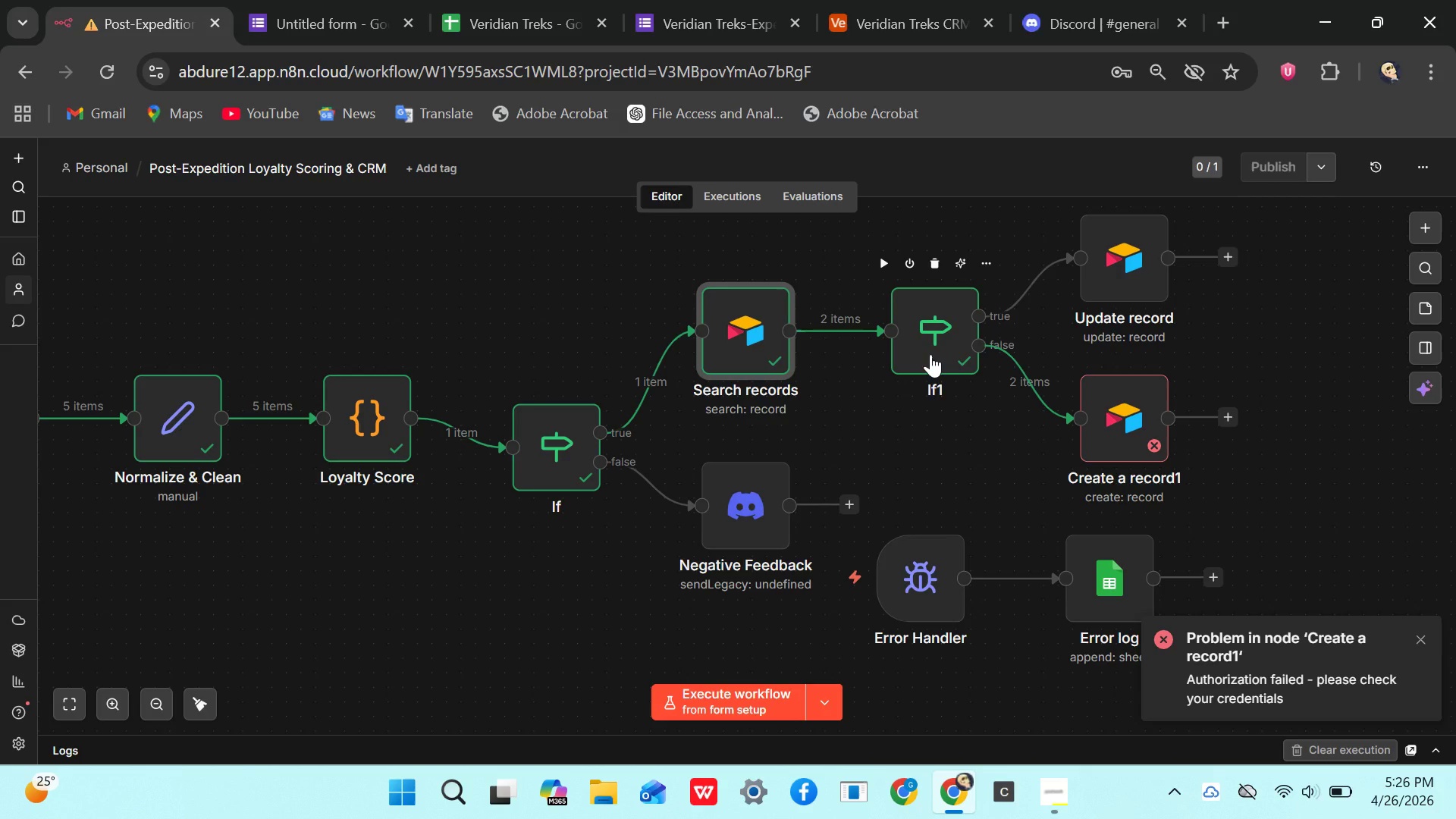 
wait(11.5)
 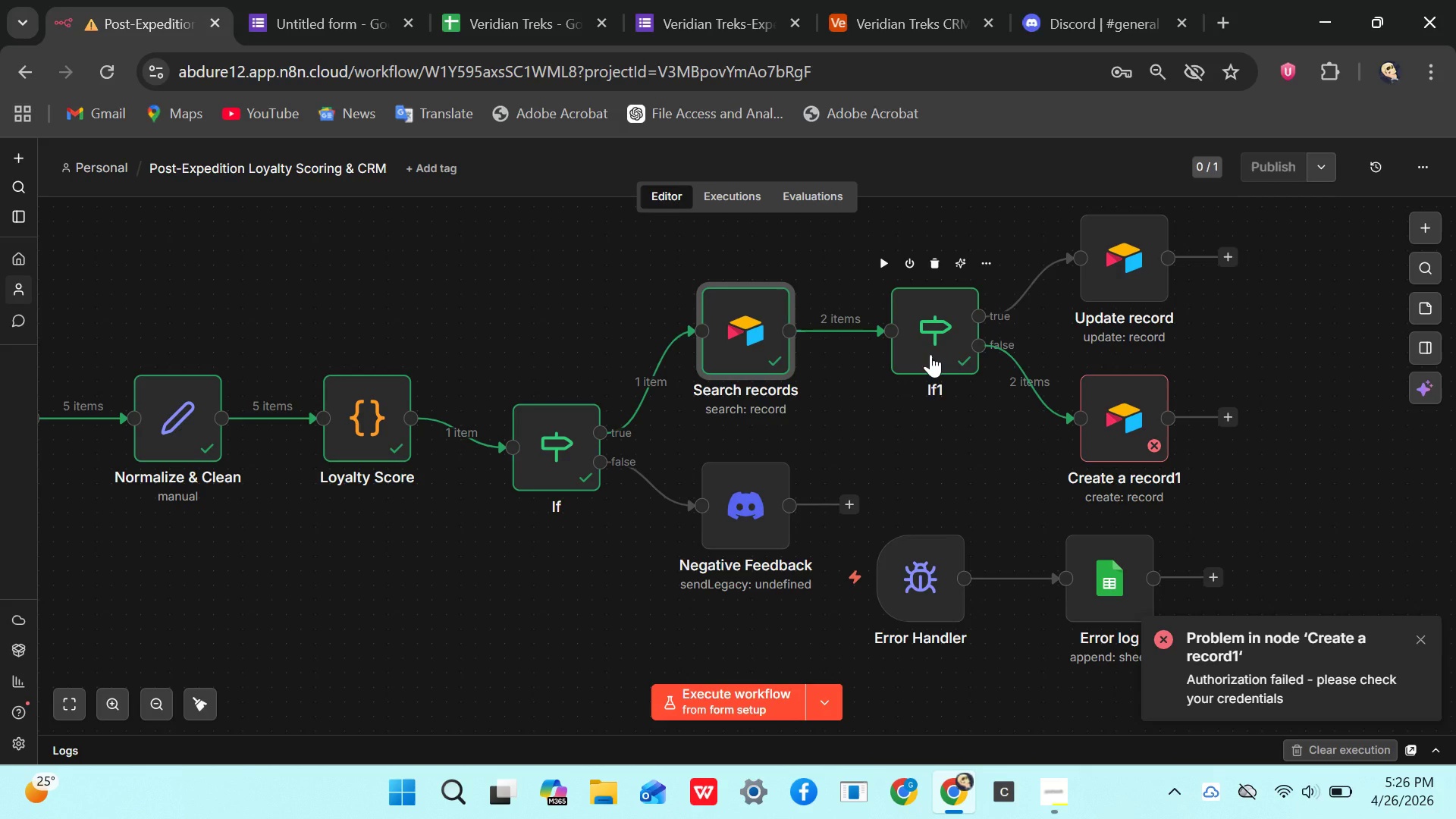 
double_click([930, 354])
 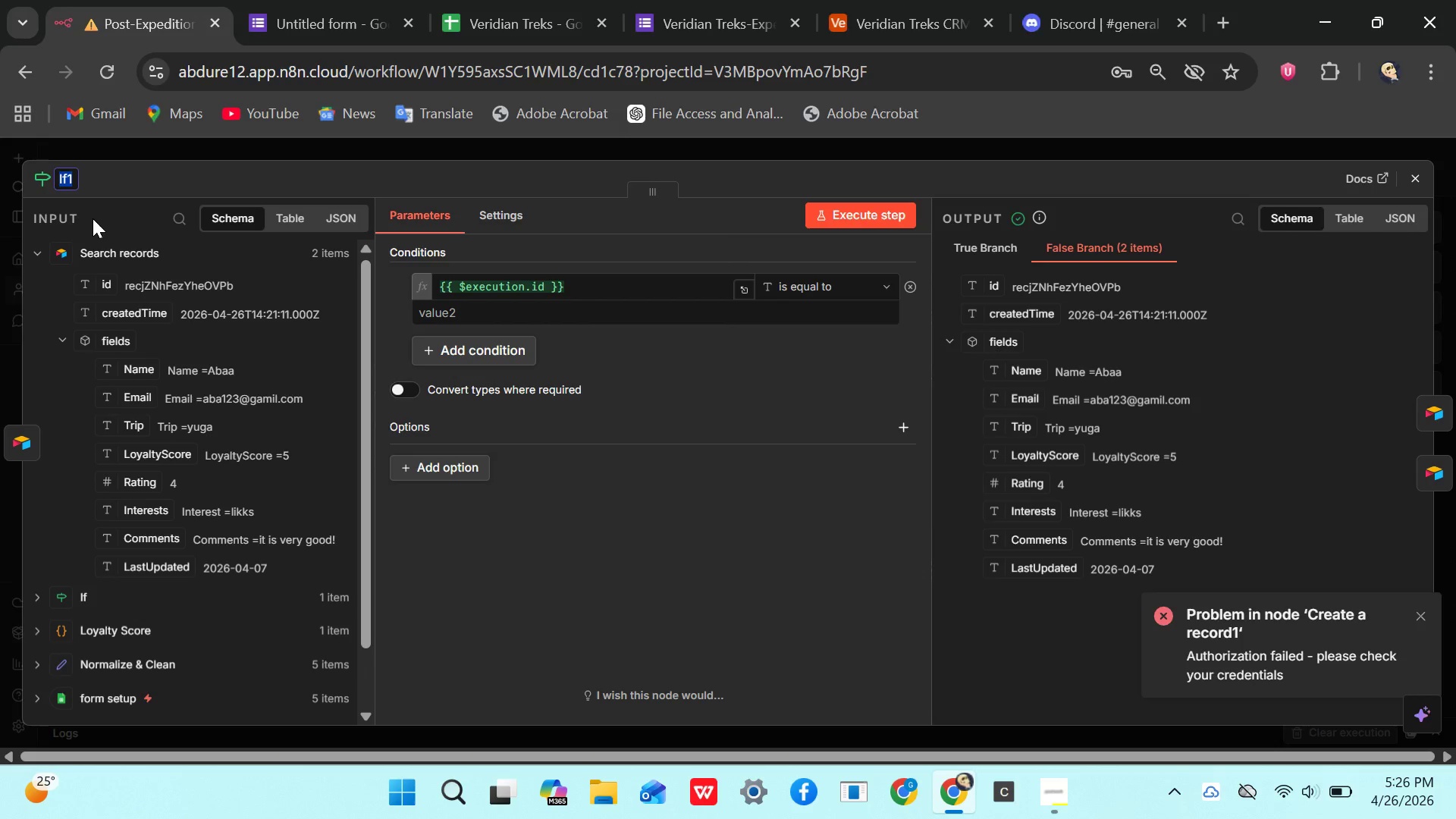 
key(Backspace)
type(REco)
key(Backspace)
key(Backspace)
key(Backspace)
type(cord )
key(Backspace)
key(Backspace)
key(Backspace)
key(Backspace)
key(Backspace)
type(ecord Exist?)
 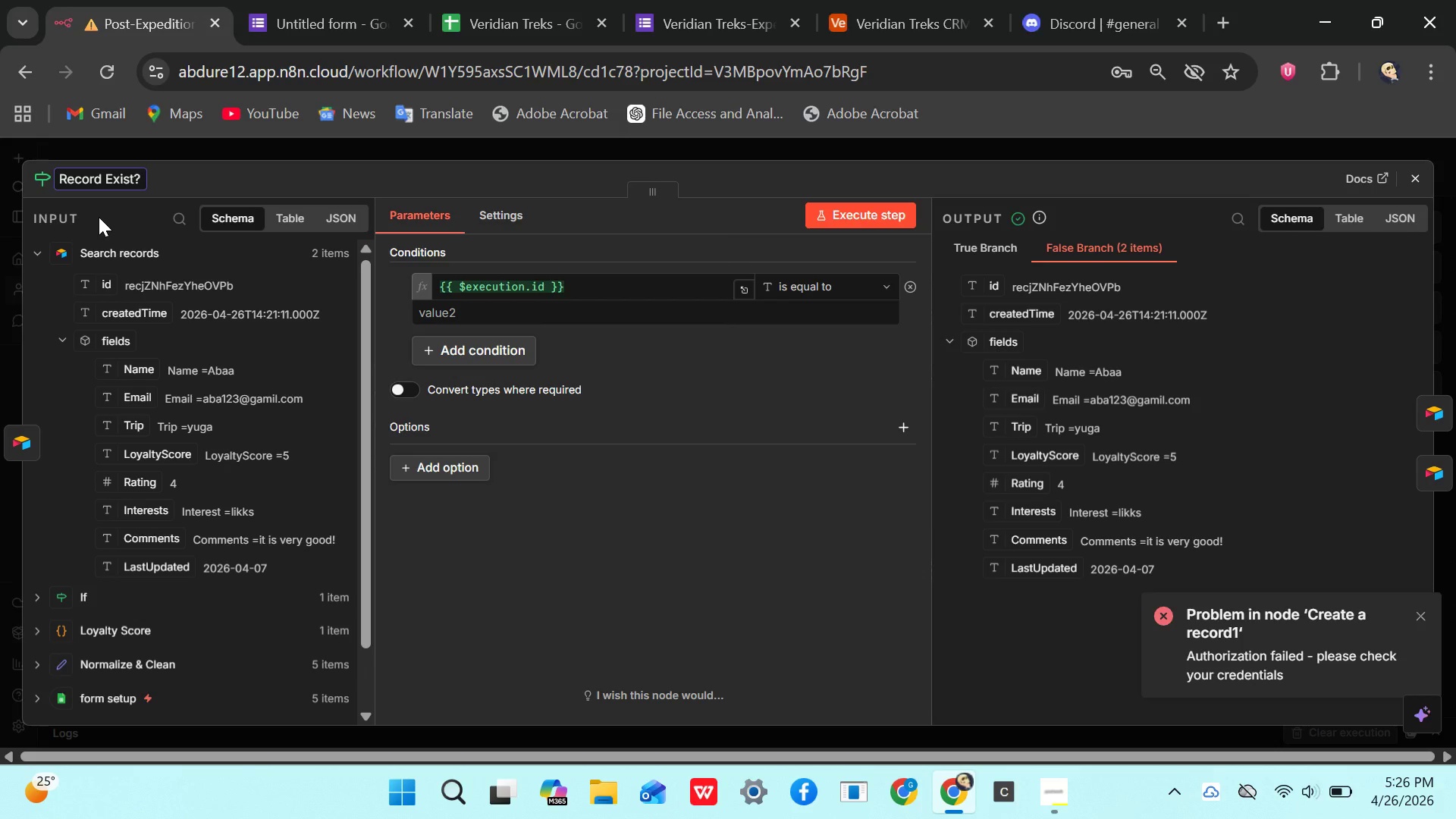 
wait(6.06)
 